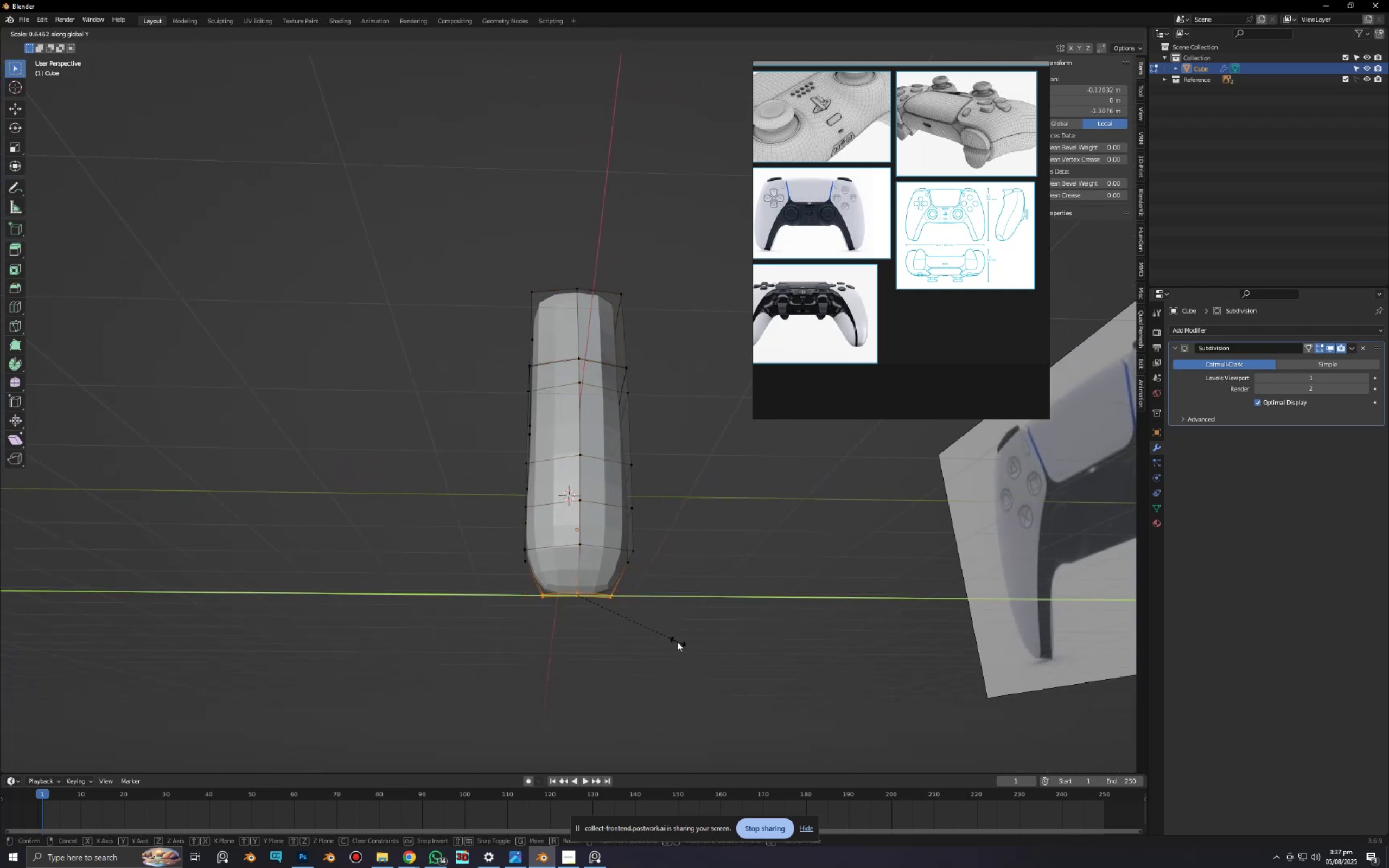 
left_click([629, 631])
 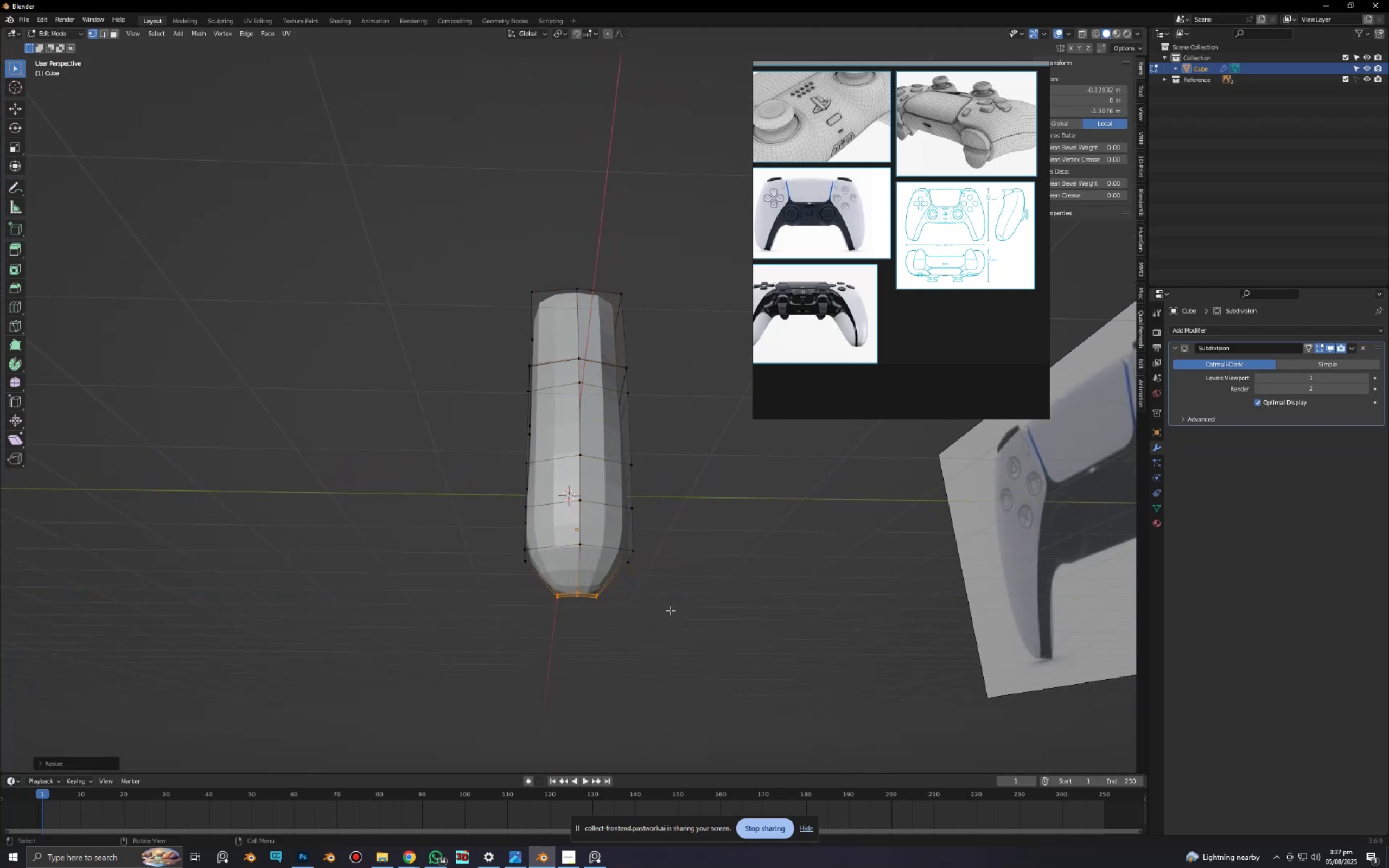 
scroll: coordinate [684, 589], scroll_direction: down, amount: 4.0
 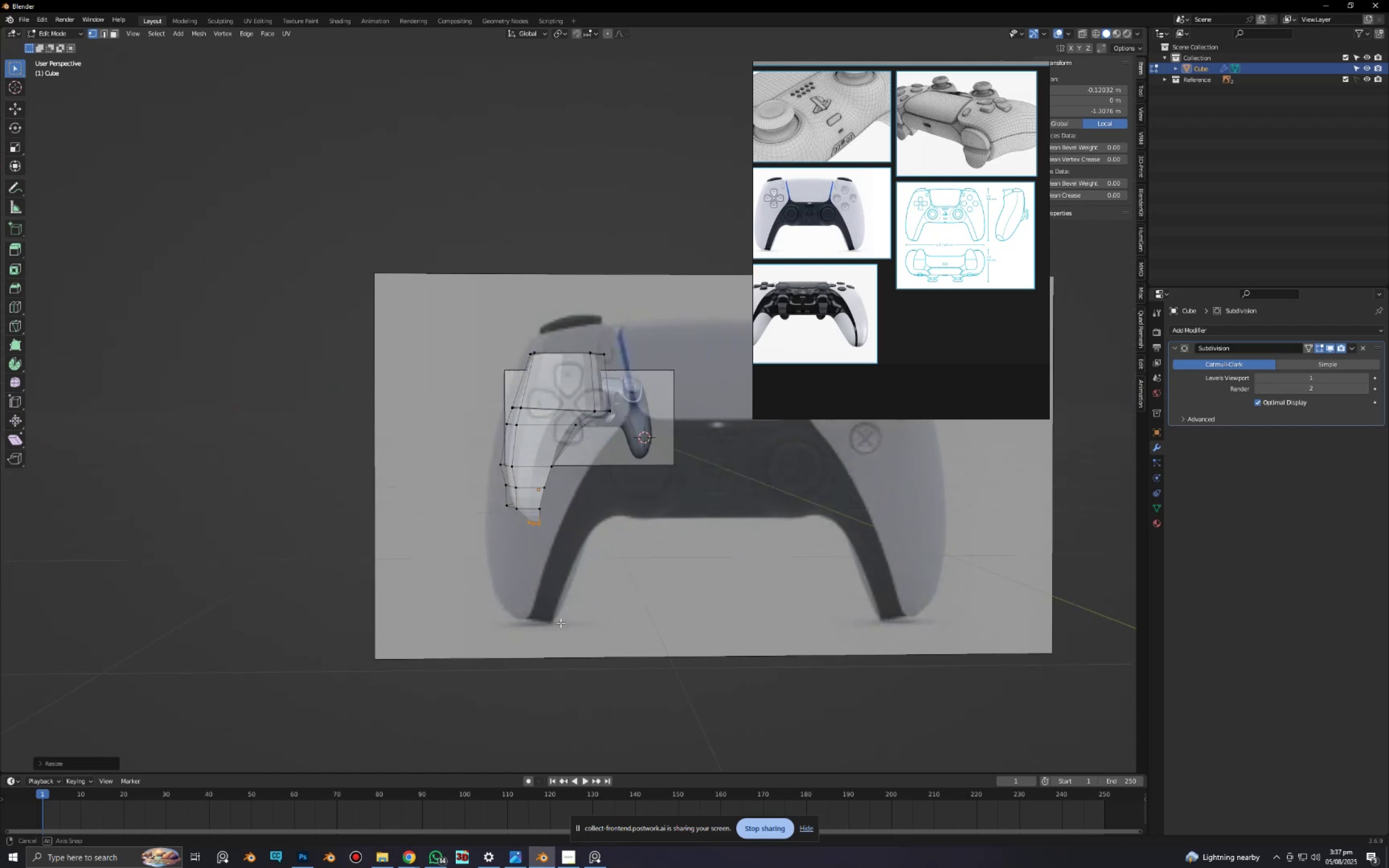 
key(Alt+AltLeft)
 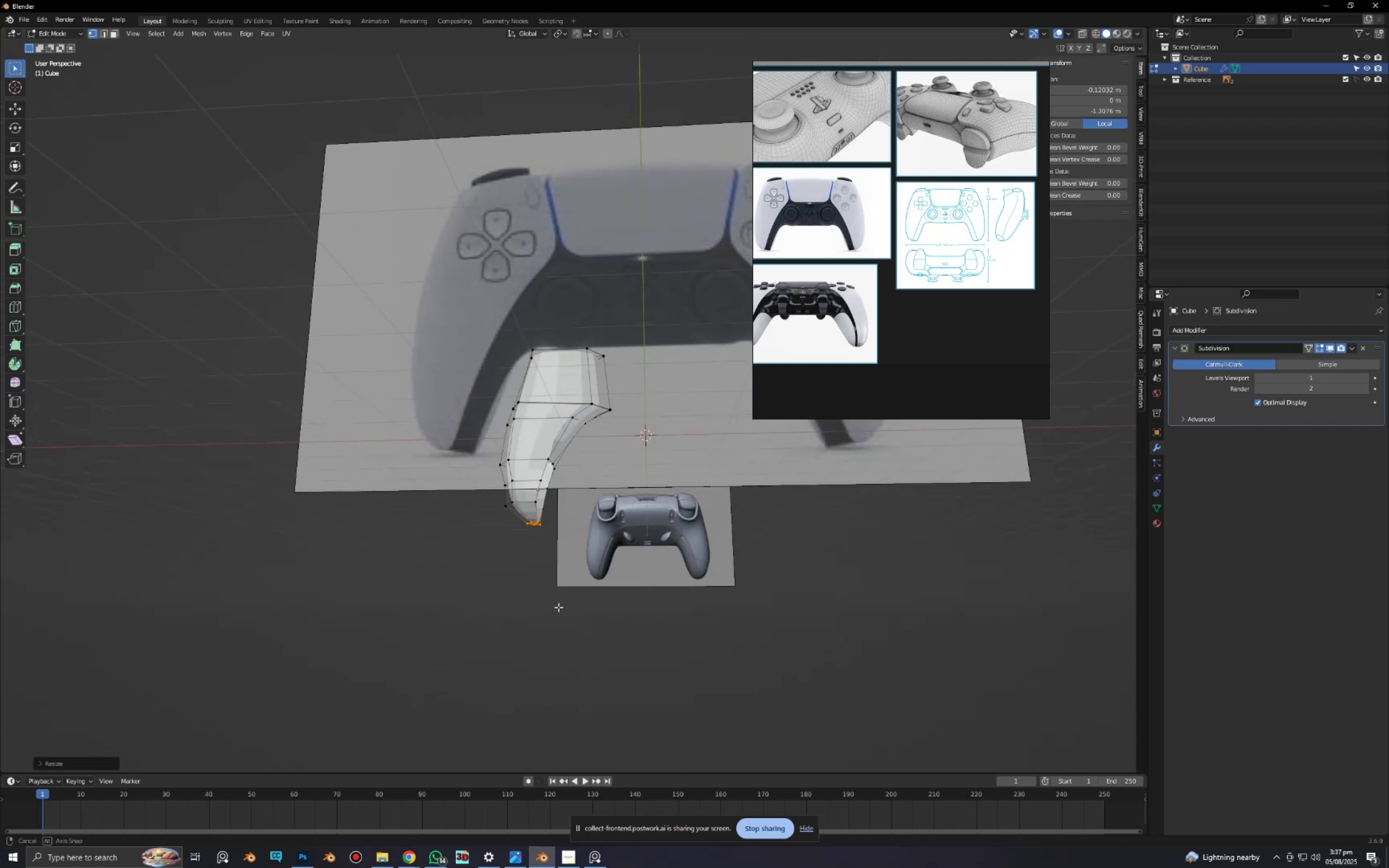 
key(Alt+AltLeft)
 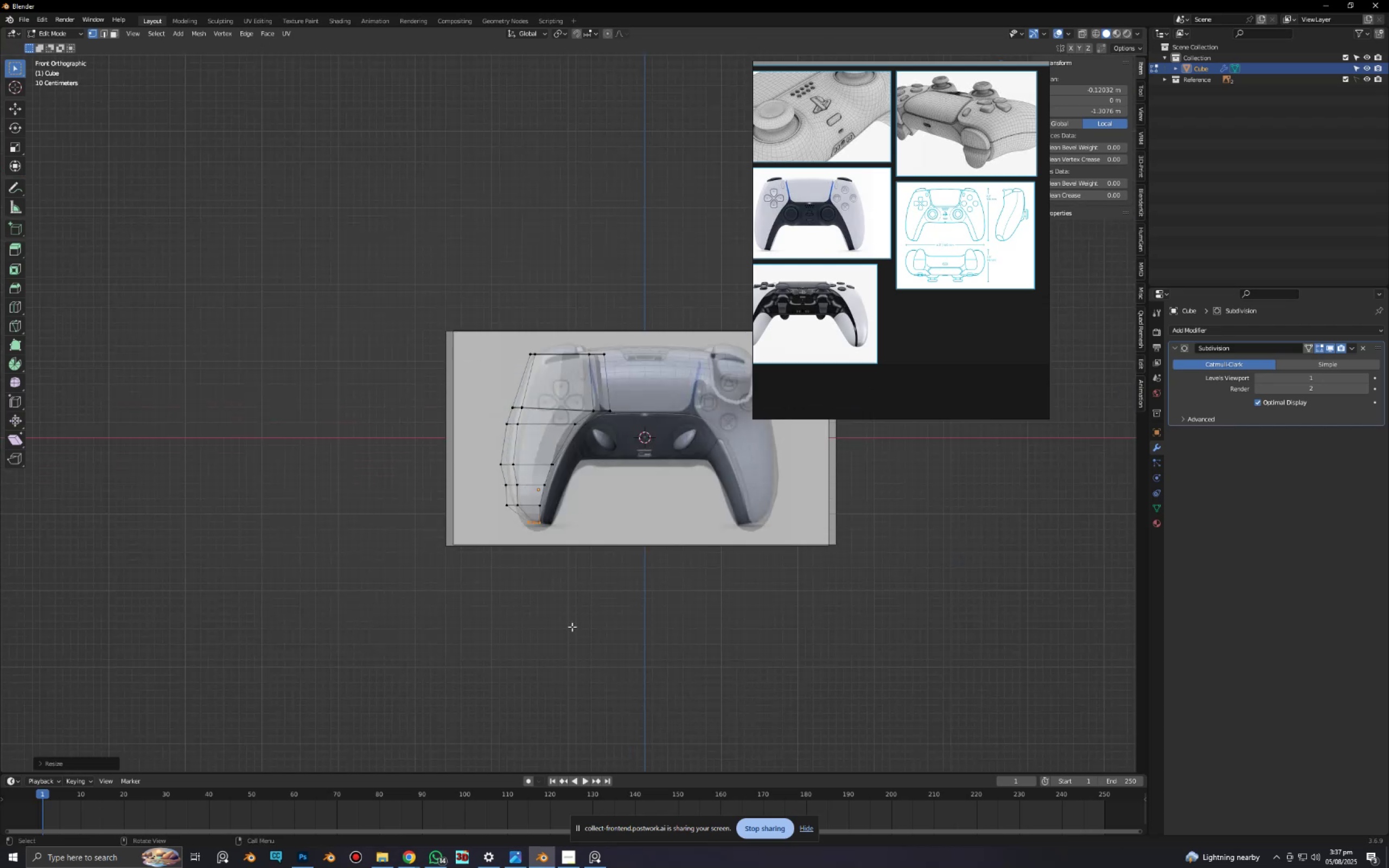 
key(Tab)
 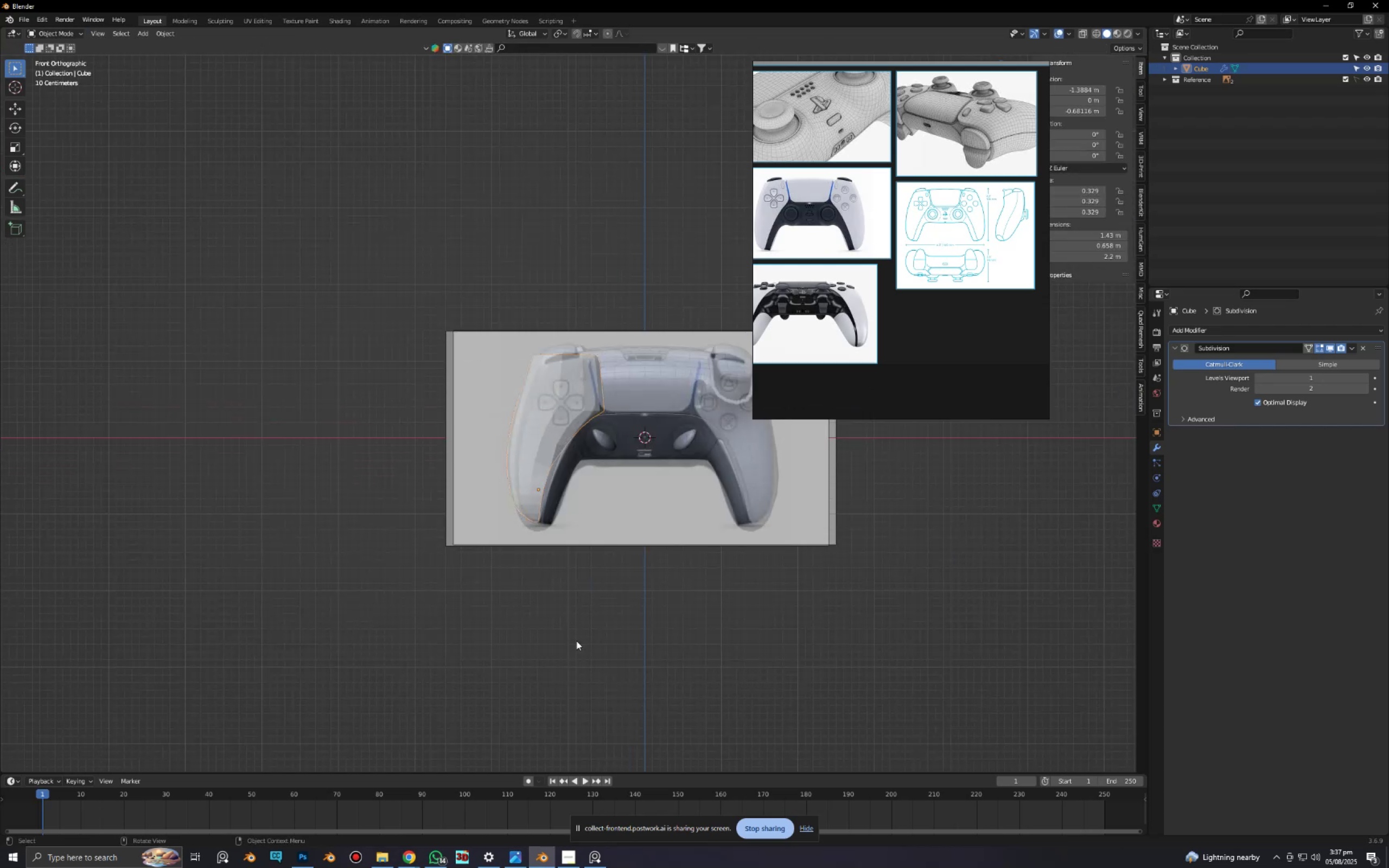 
scroll: coordinate [576, 611], scroll_direction: up, amount: 5.0
 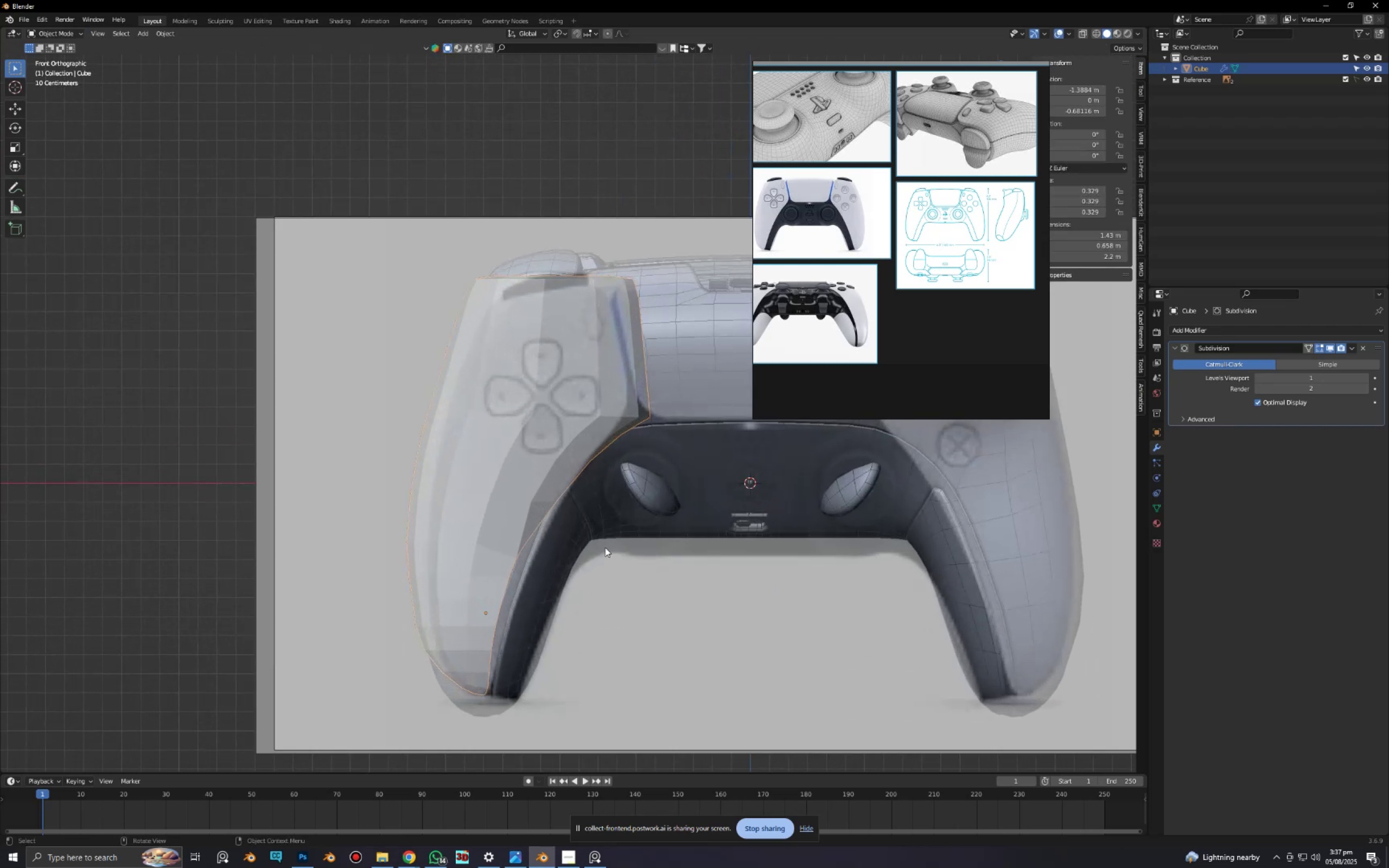 
hold_key(key=ShiftLeft, duration=0.46)
scroll: coordinate [609, 532], scroll_direction: up, amount: 1.0
 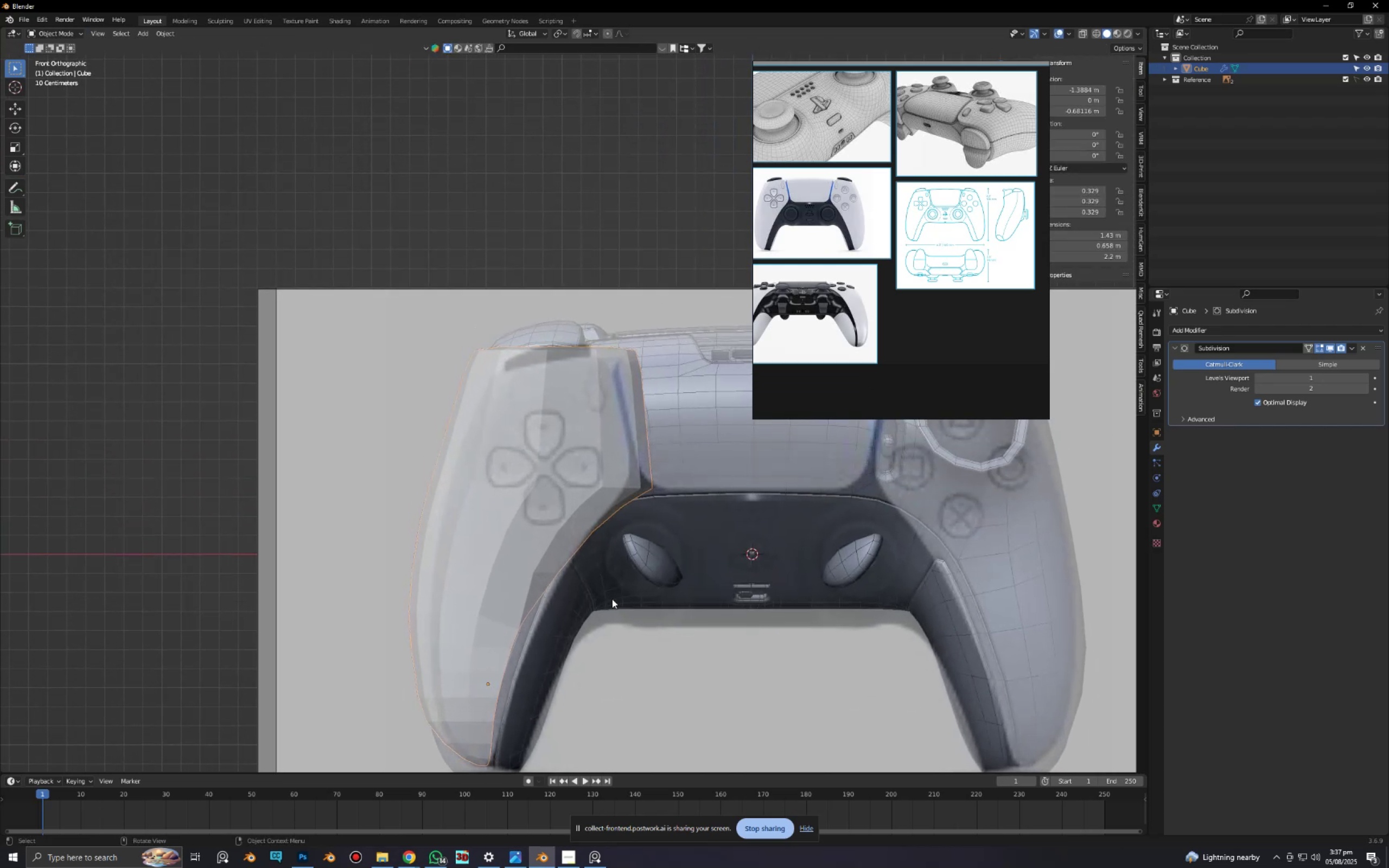 
hold_key(key=ShiftLeft, duration=0.7)
 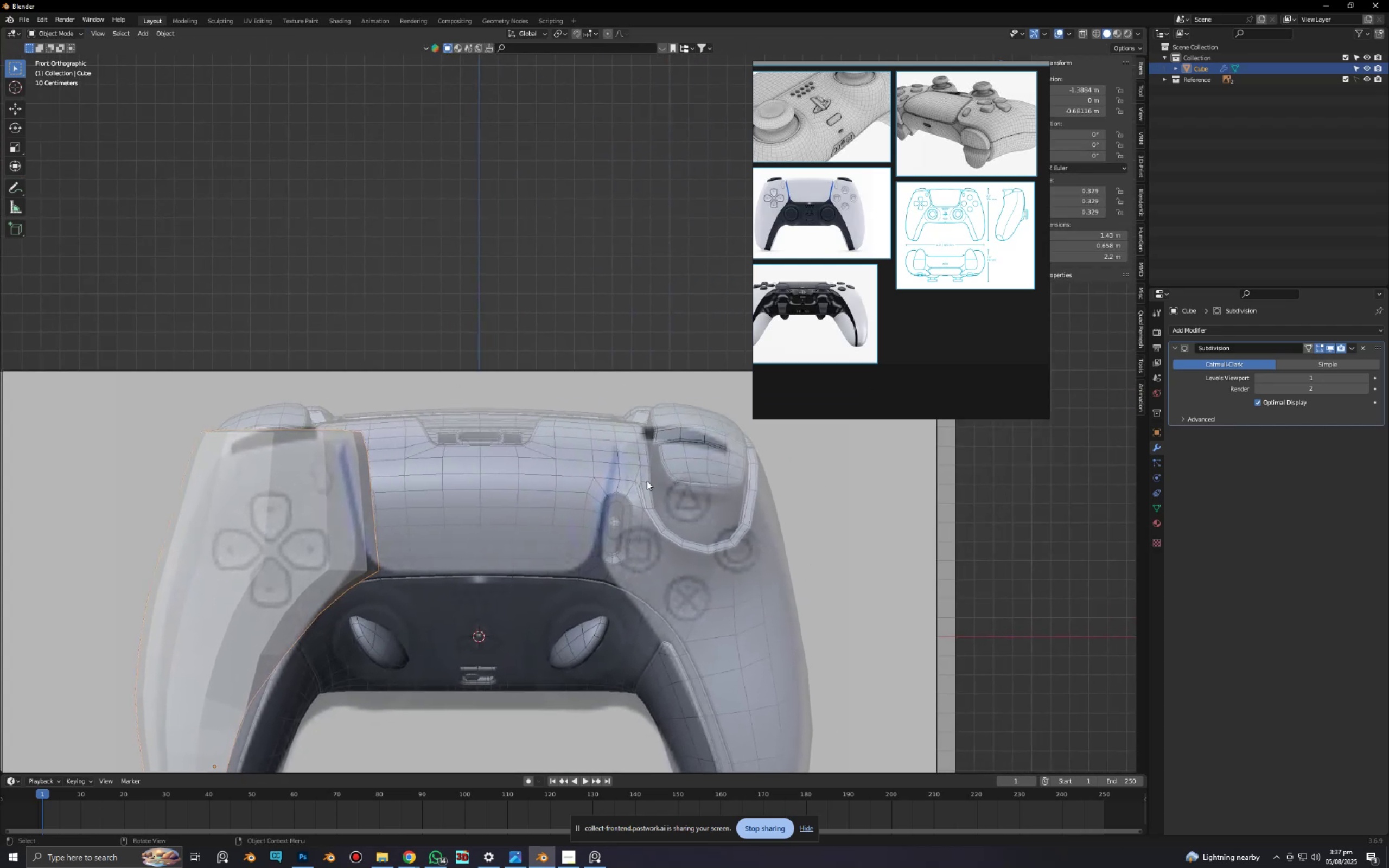 
scroll: coordinate [595, 506], scroll_direction: down, amount: 2.0
 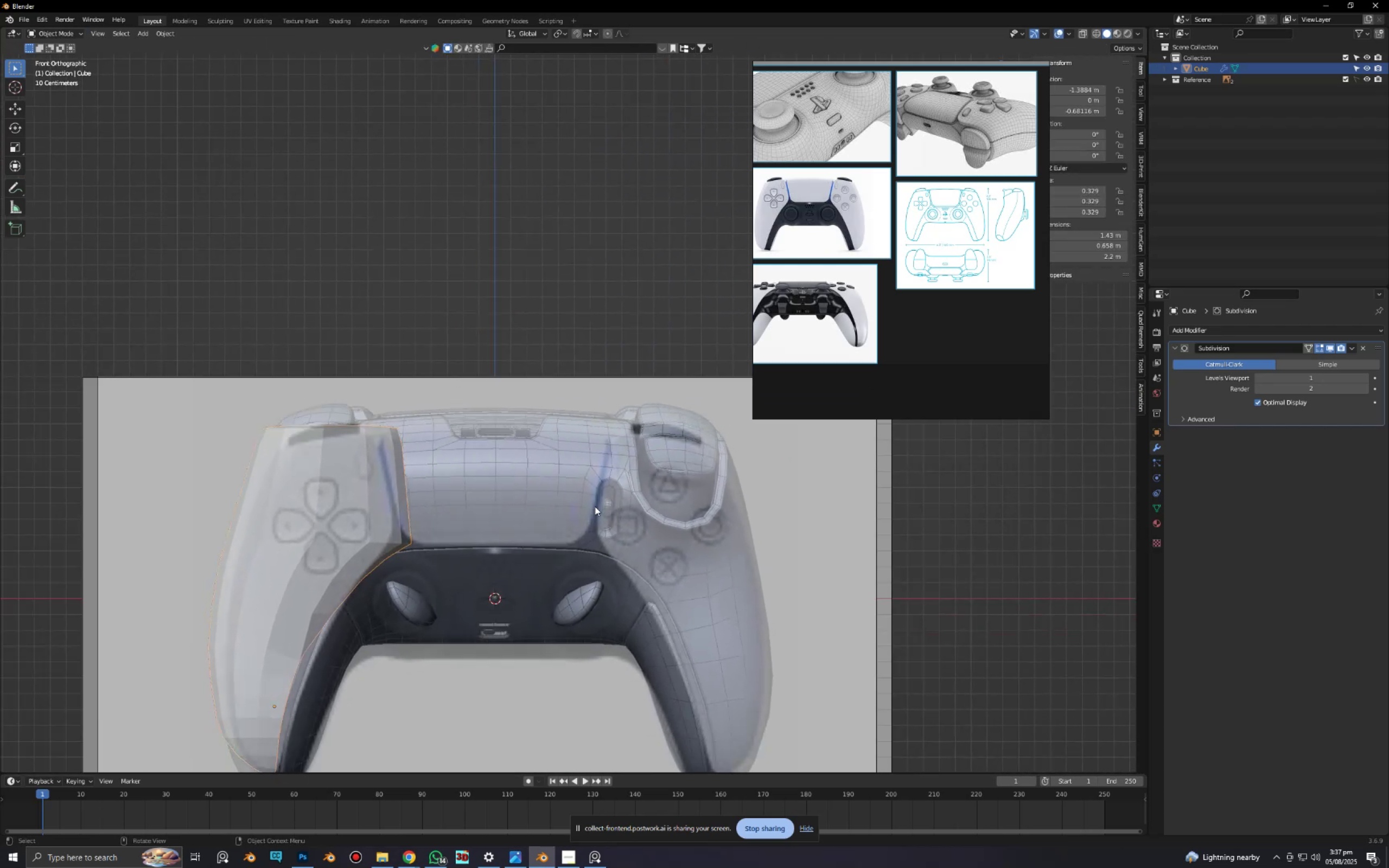 
hold_key(key=ShiftLeft, duration=0.44)
 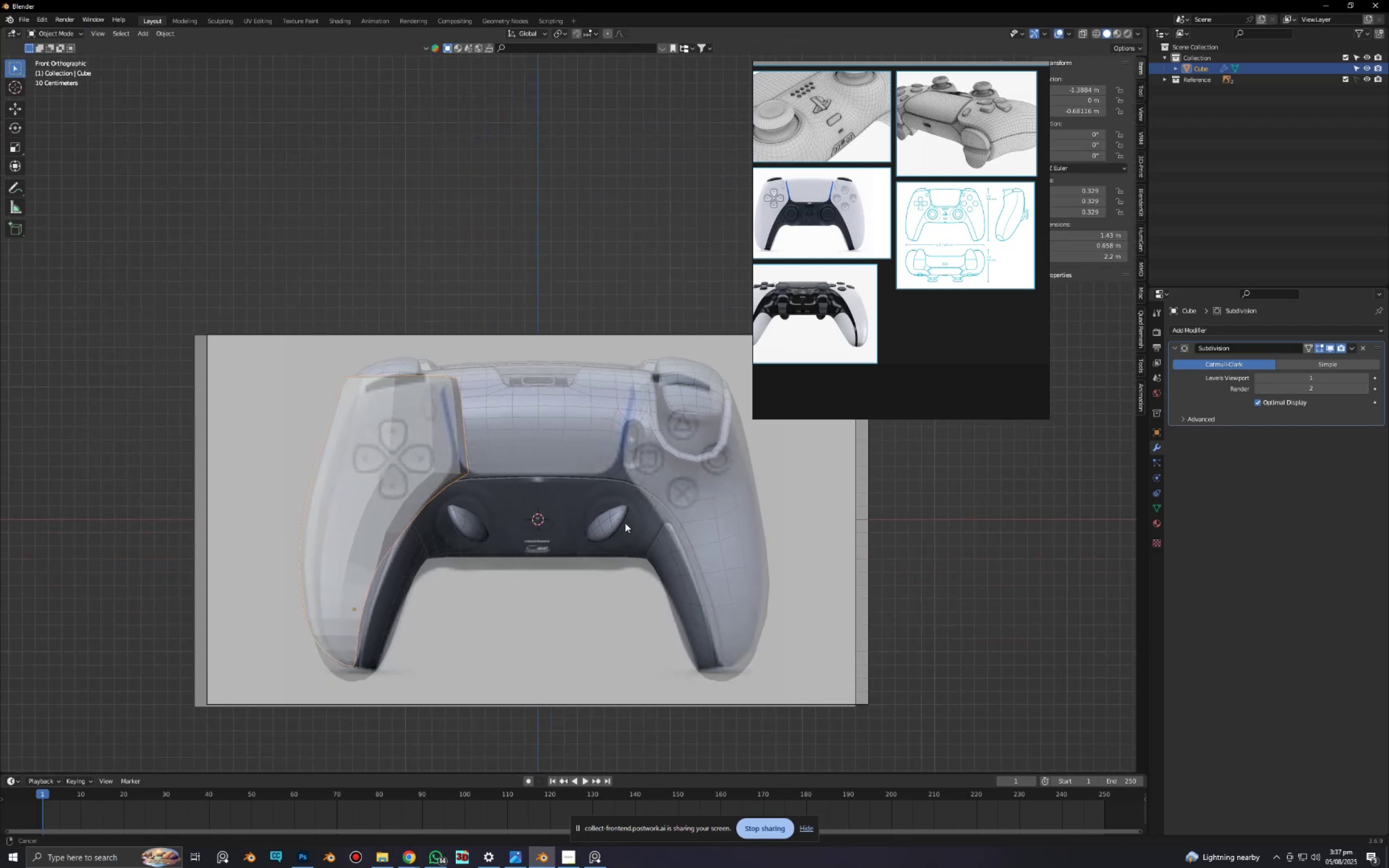 
scroll: coordinate [625, 523], scroll_direction: up, amount: 3.0
 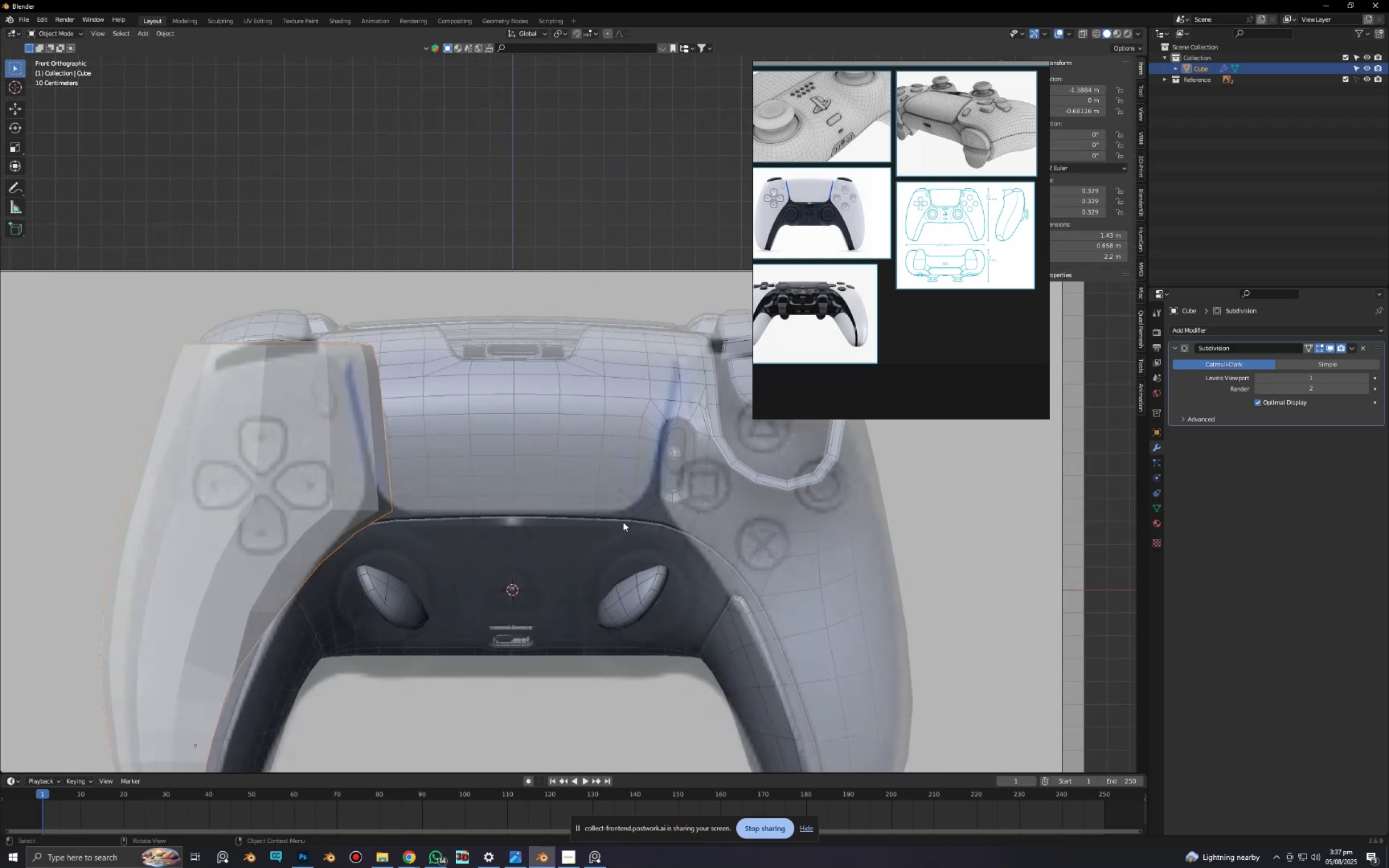 
key(Shift+A)
 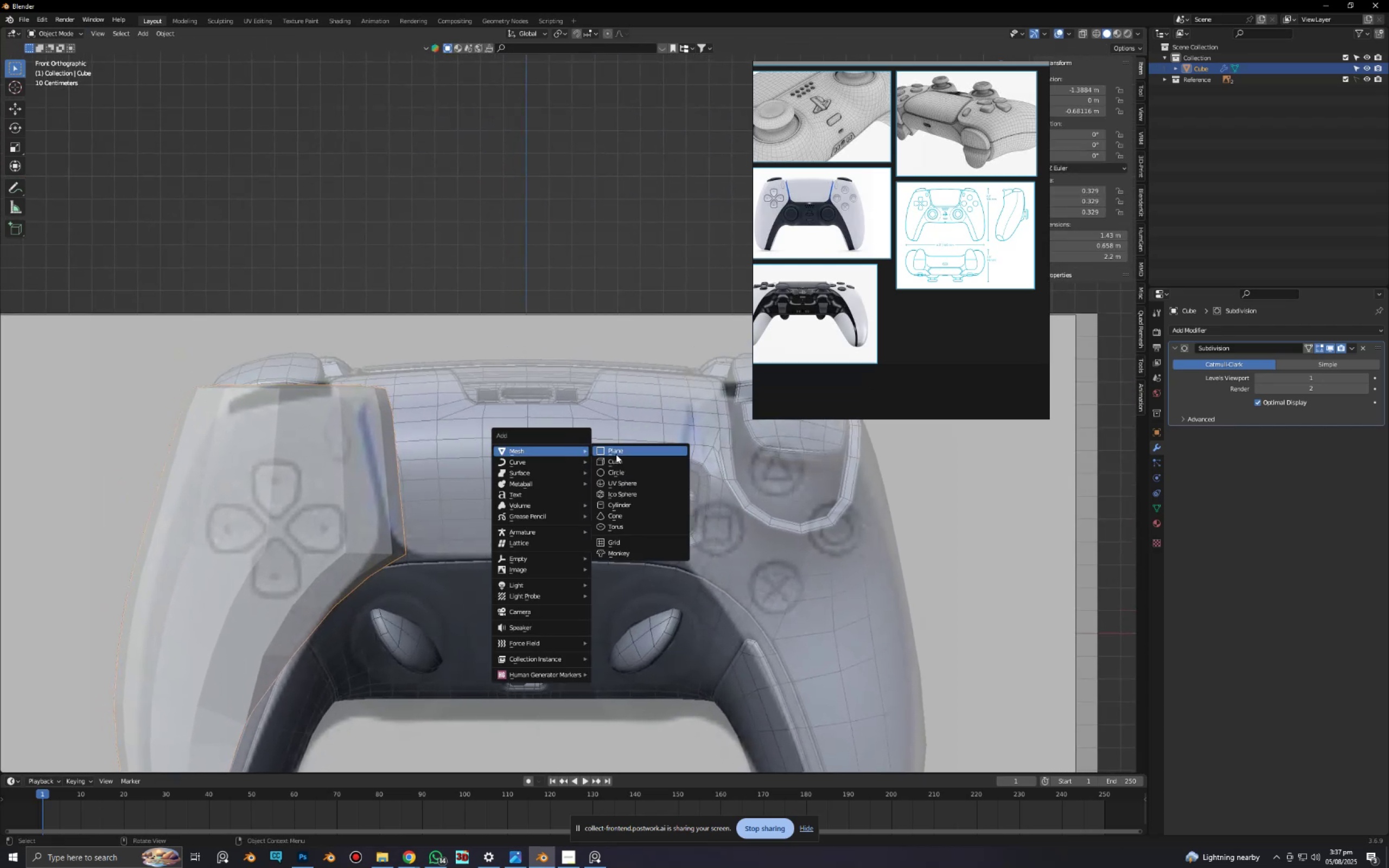 
left_click([616, 454])
 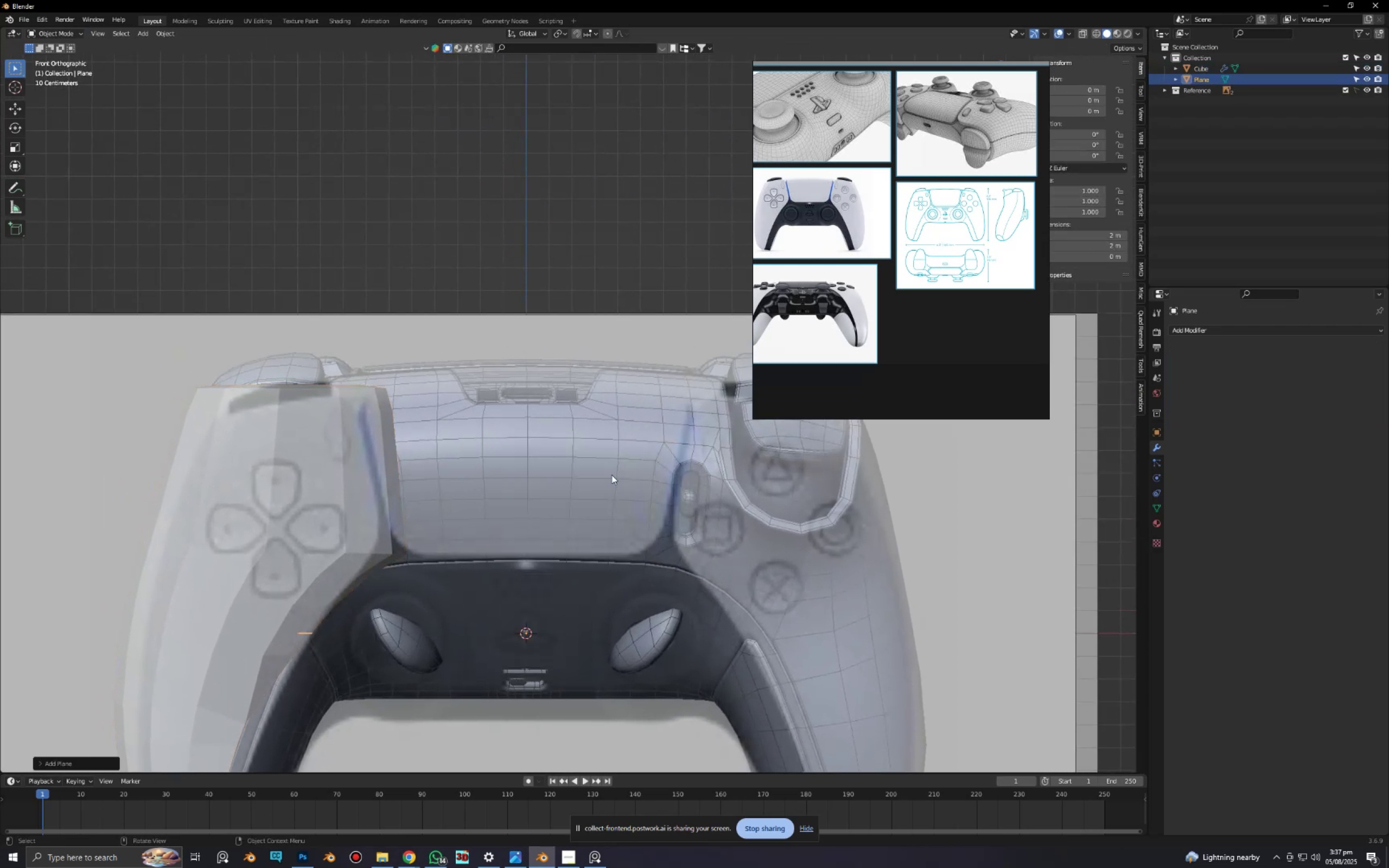 
scroll: coordinate [610, 475], scroll_direction: down, amount: 5.0
 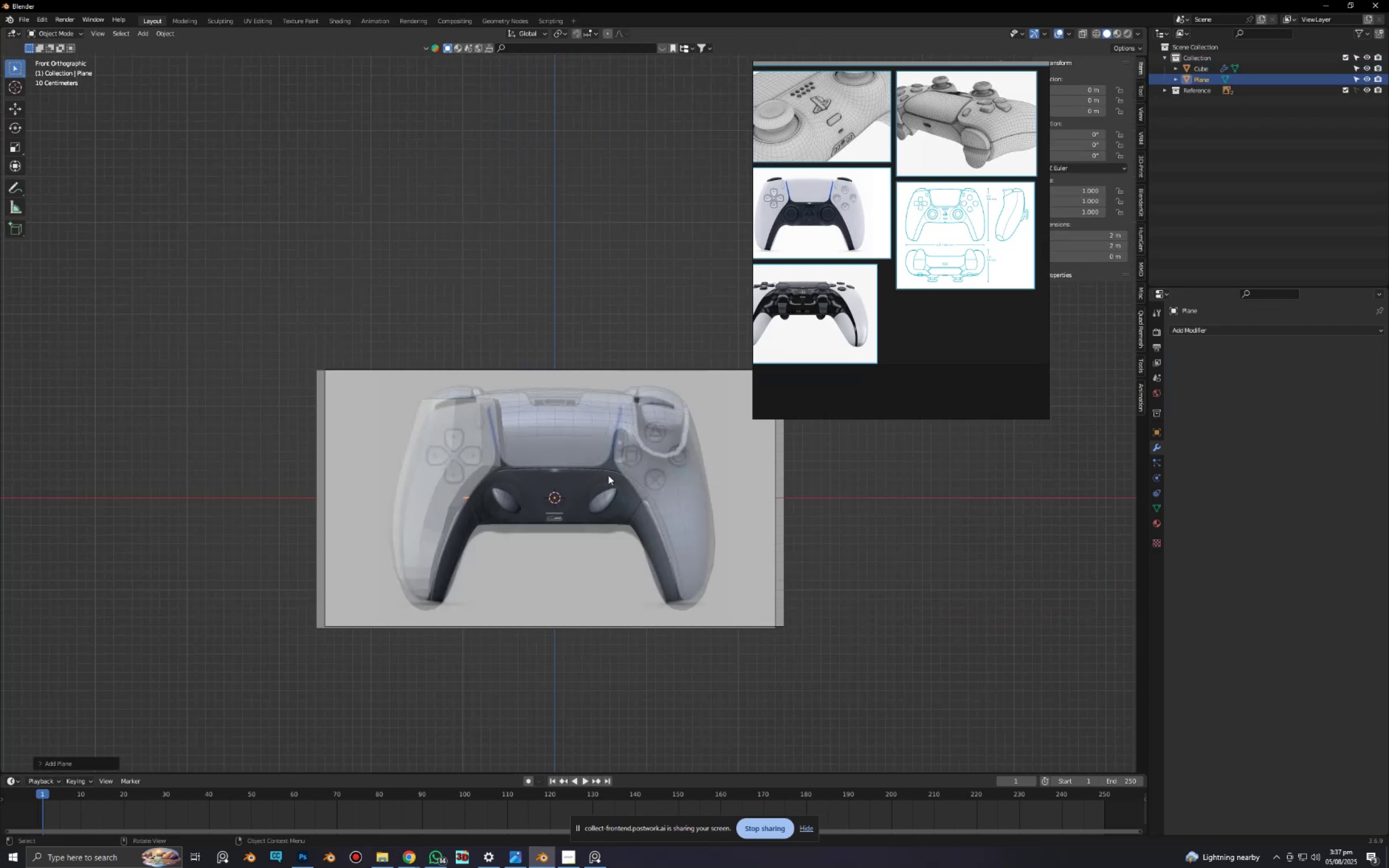 
type(rx90)
key(NumpadEnter)
type(s)
 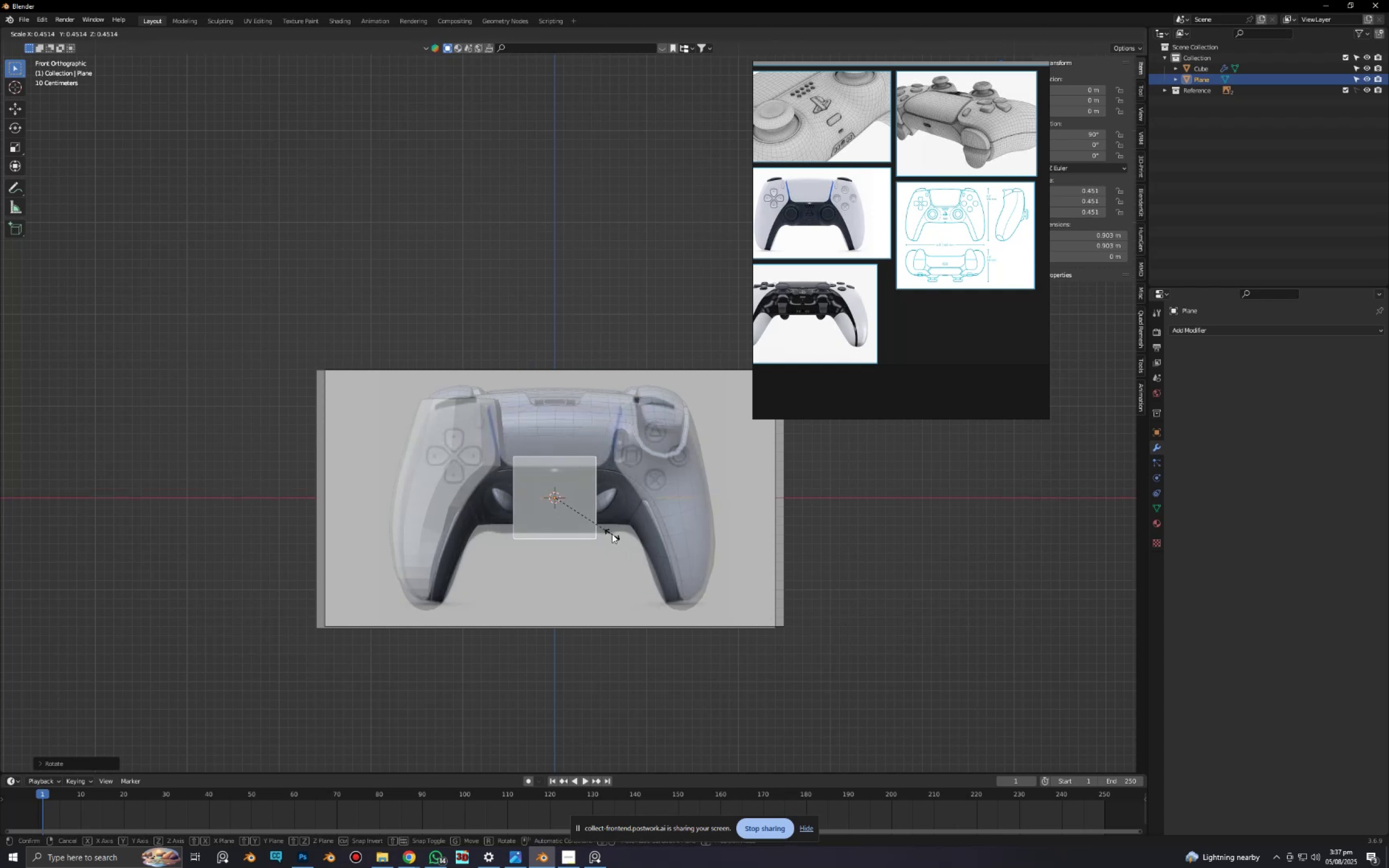 
left_click([608, 533])
 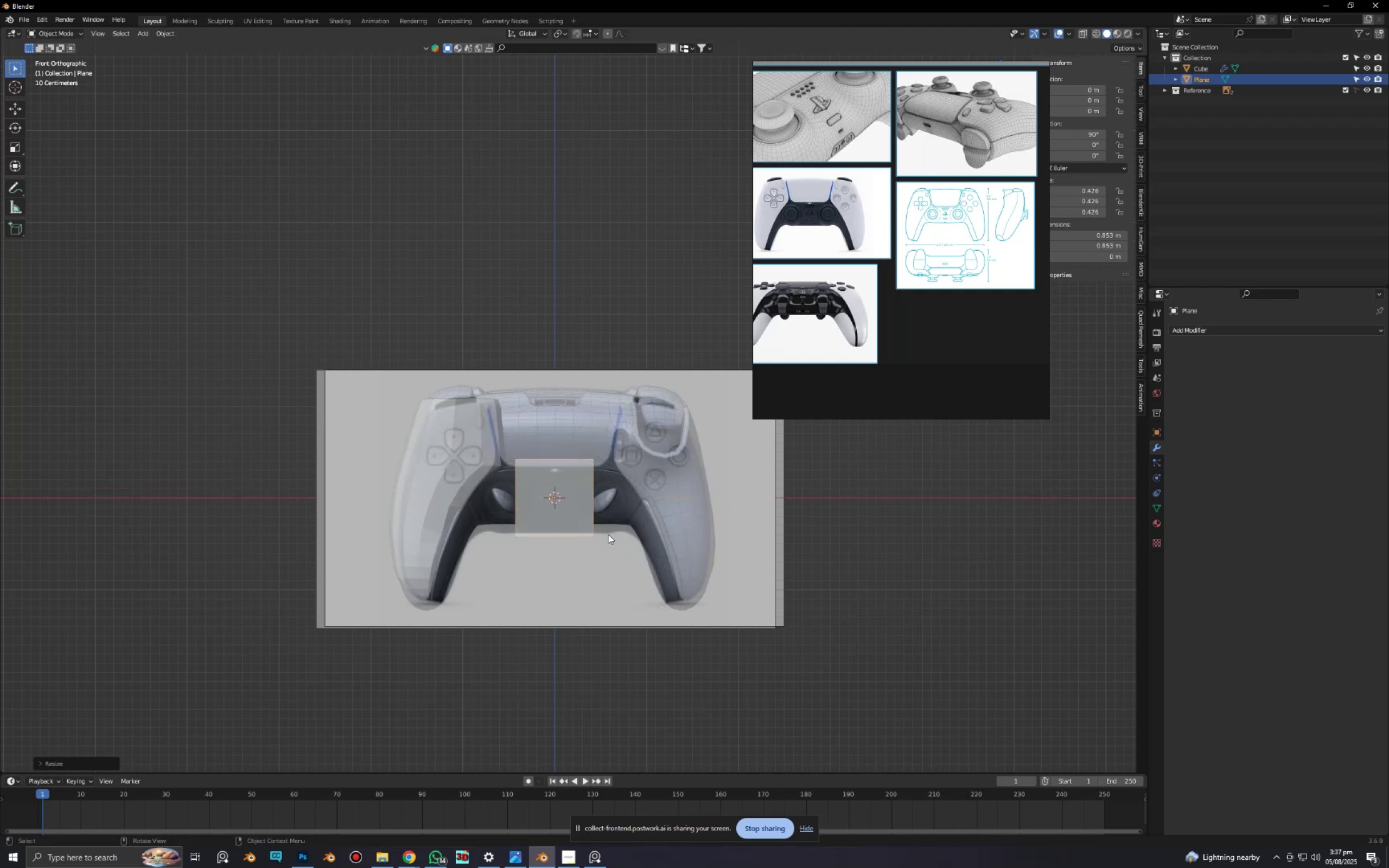 
scroll: coordinate [611, 539], scroll_direction: up, amount: 4.0
 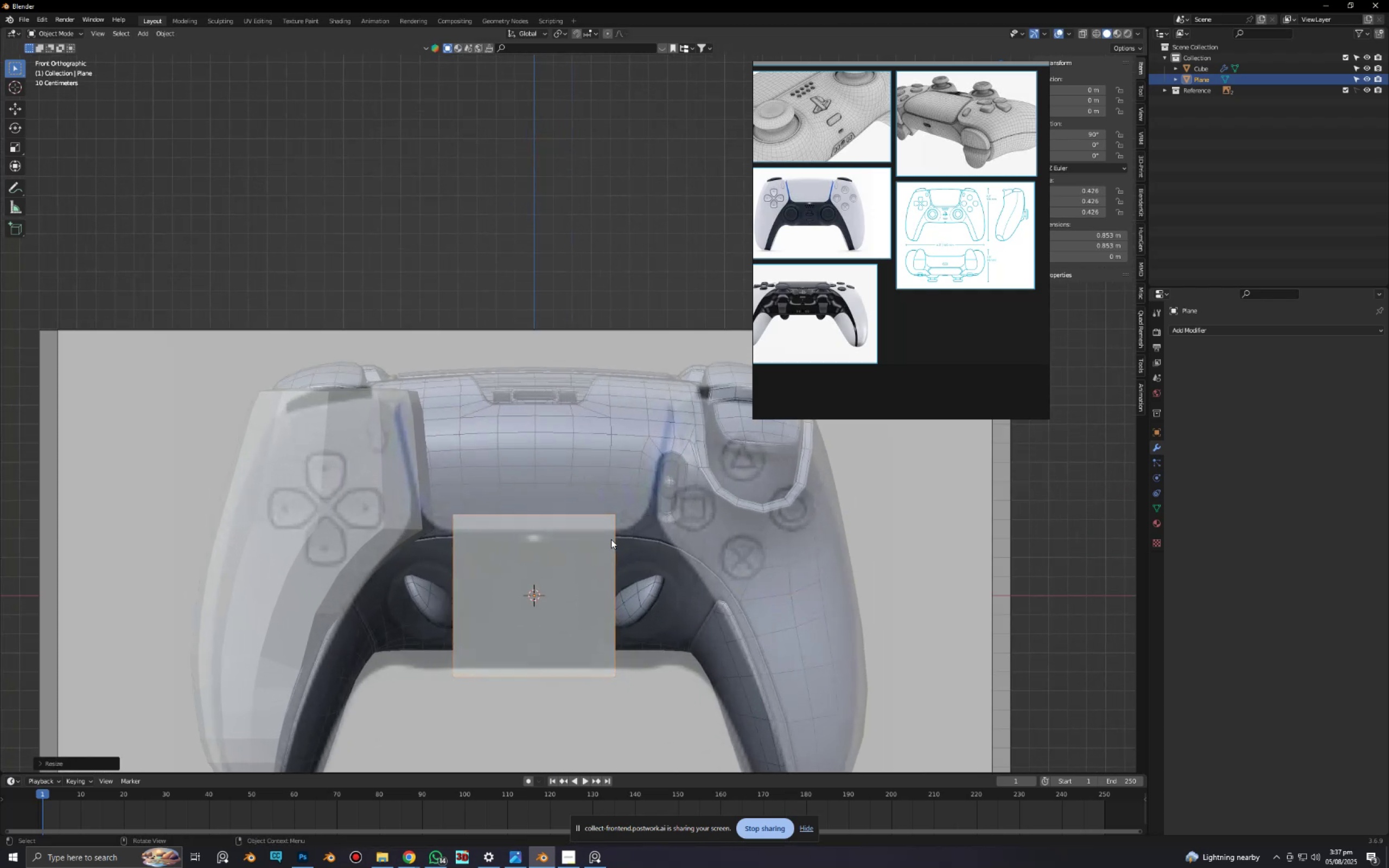 
hold_key(key=ShiftLeft, duration=0.46)
scroll: coordinate [608, 558], scroll_direction: up, amount: 1.0
 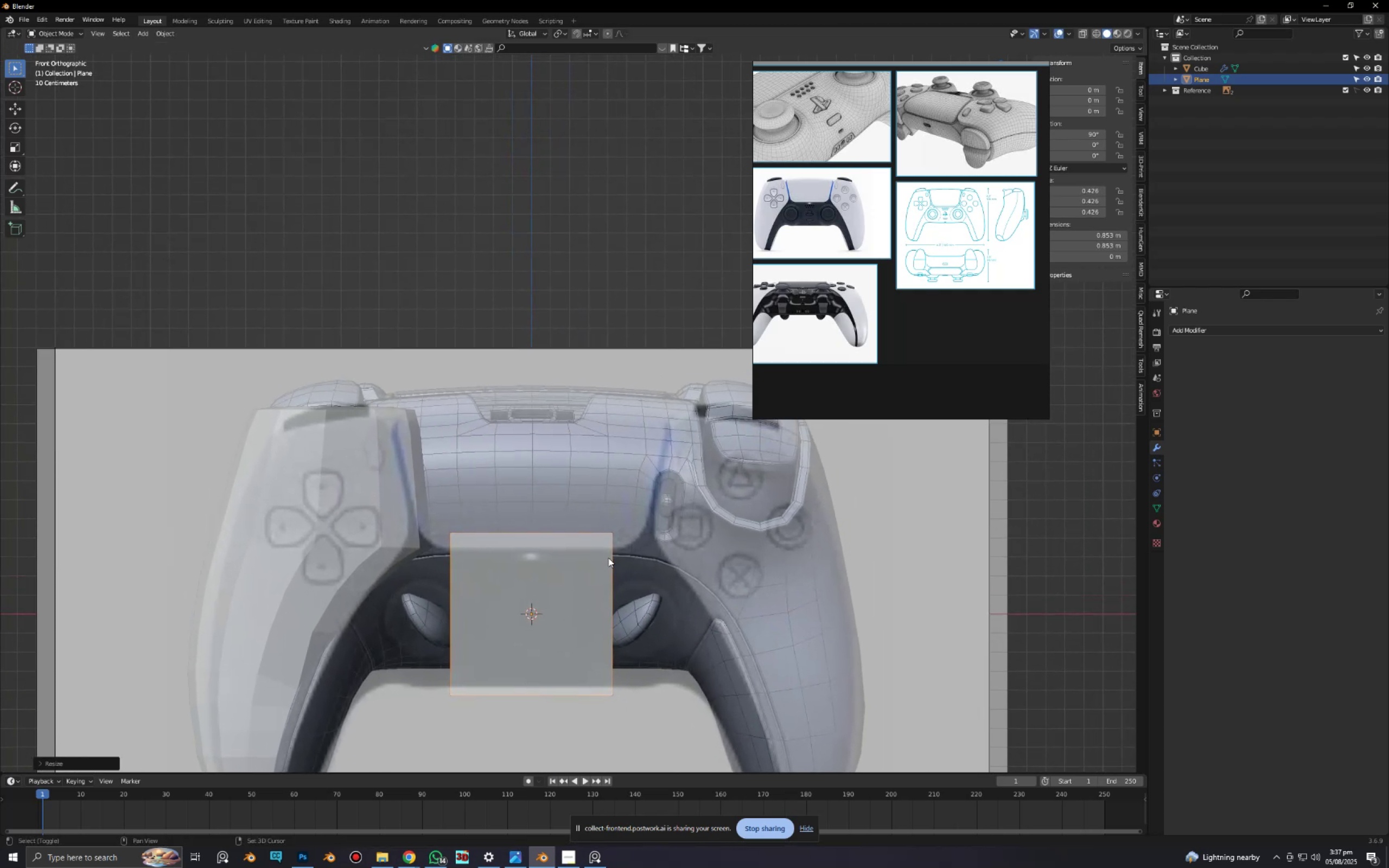 
type(gz)
 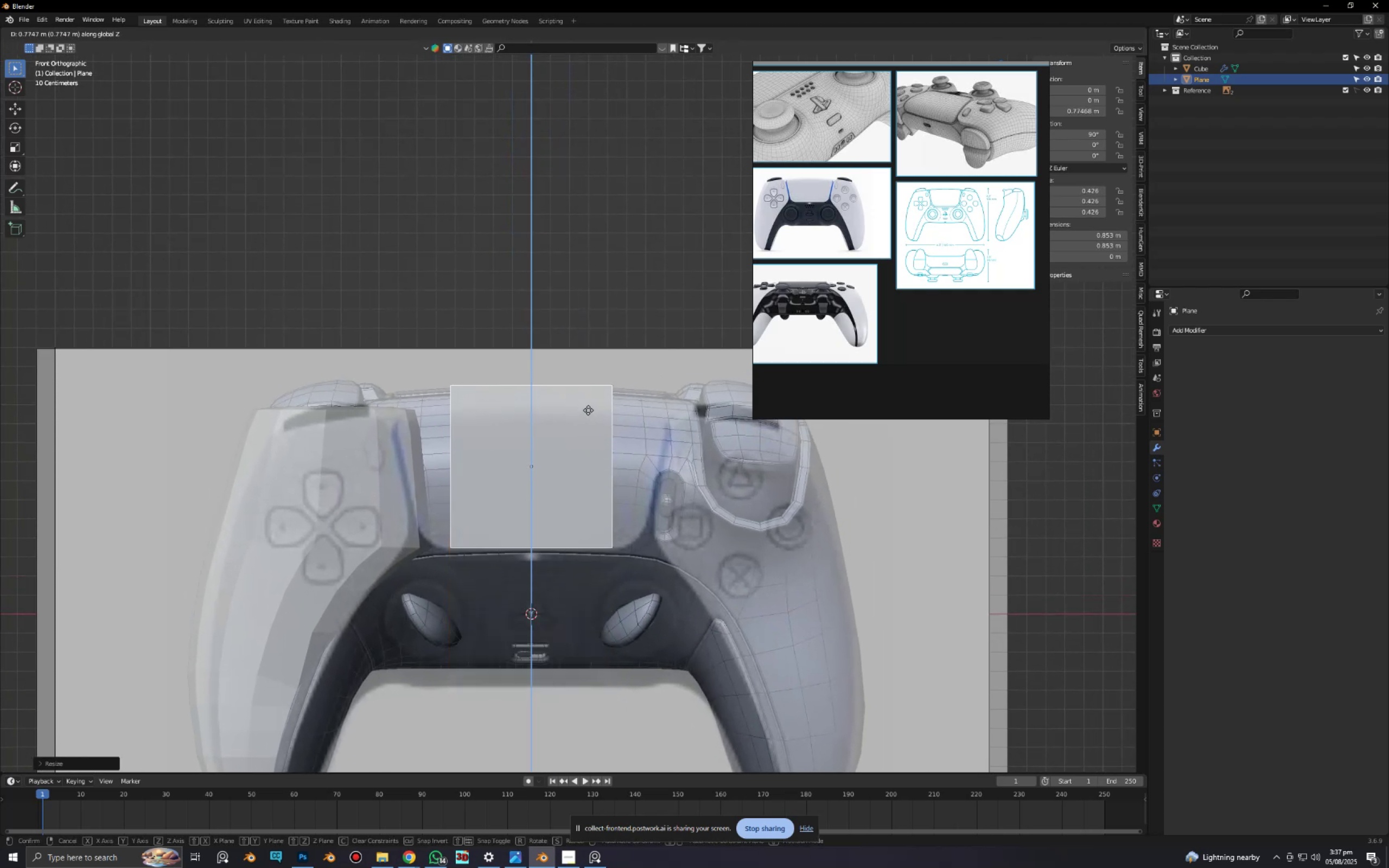 
left_click([588, 410])
 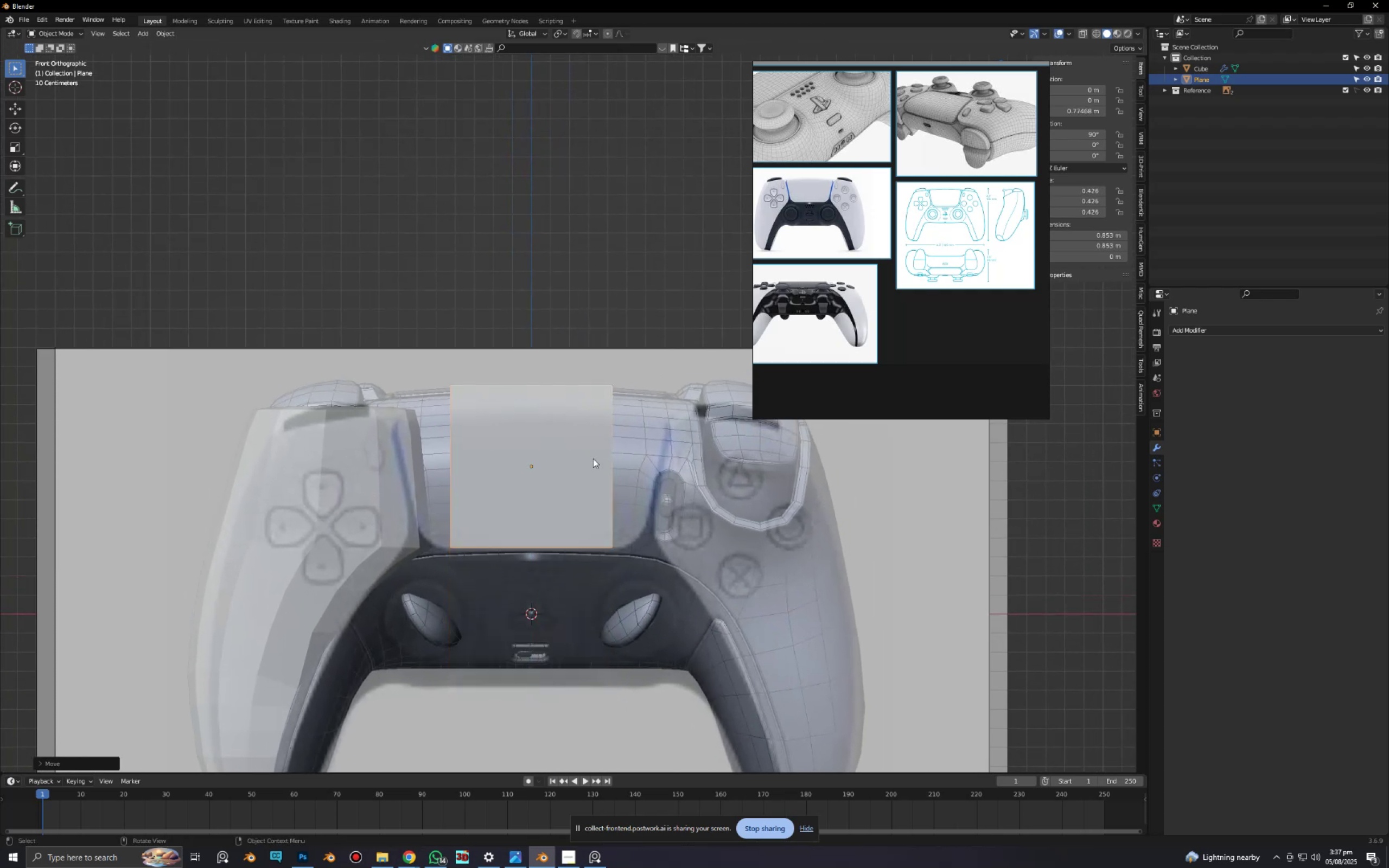 
hold_key(key=ShiftLeft, duration=0.36)
scroll: coordinate [616, 569], scroll_direction: up, amount: 5.0
 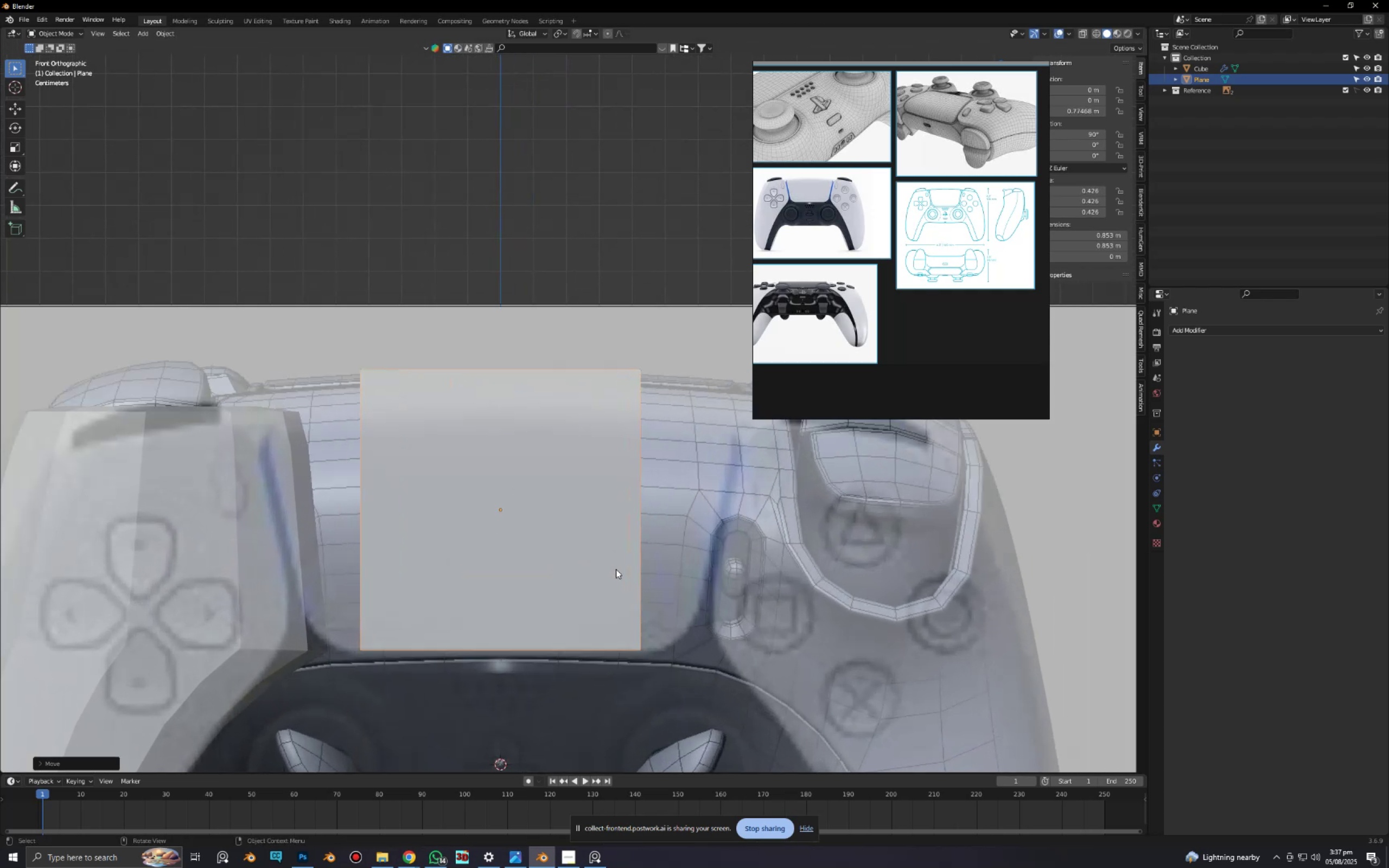 
hold_key(key=ShiftLeft, duration=0.34)
 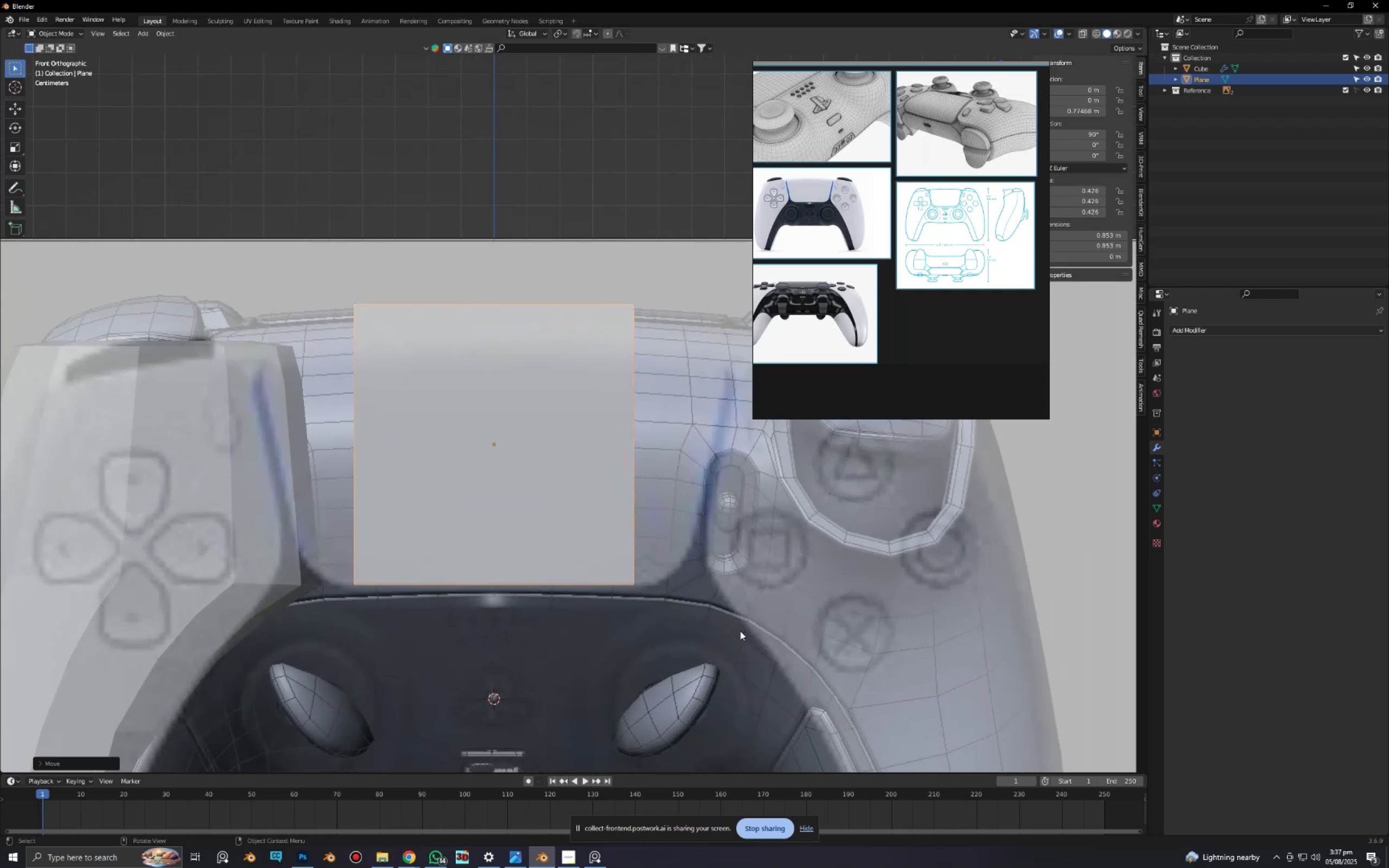 
type(sxx)
 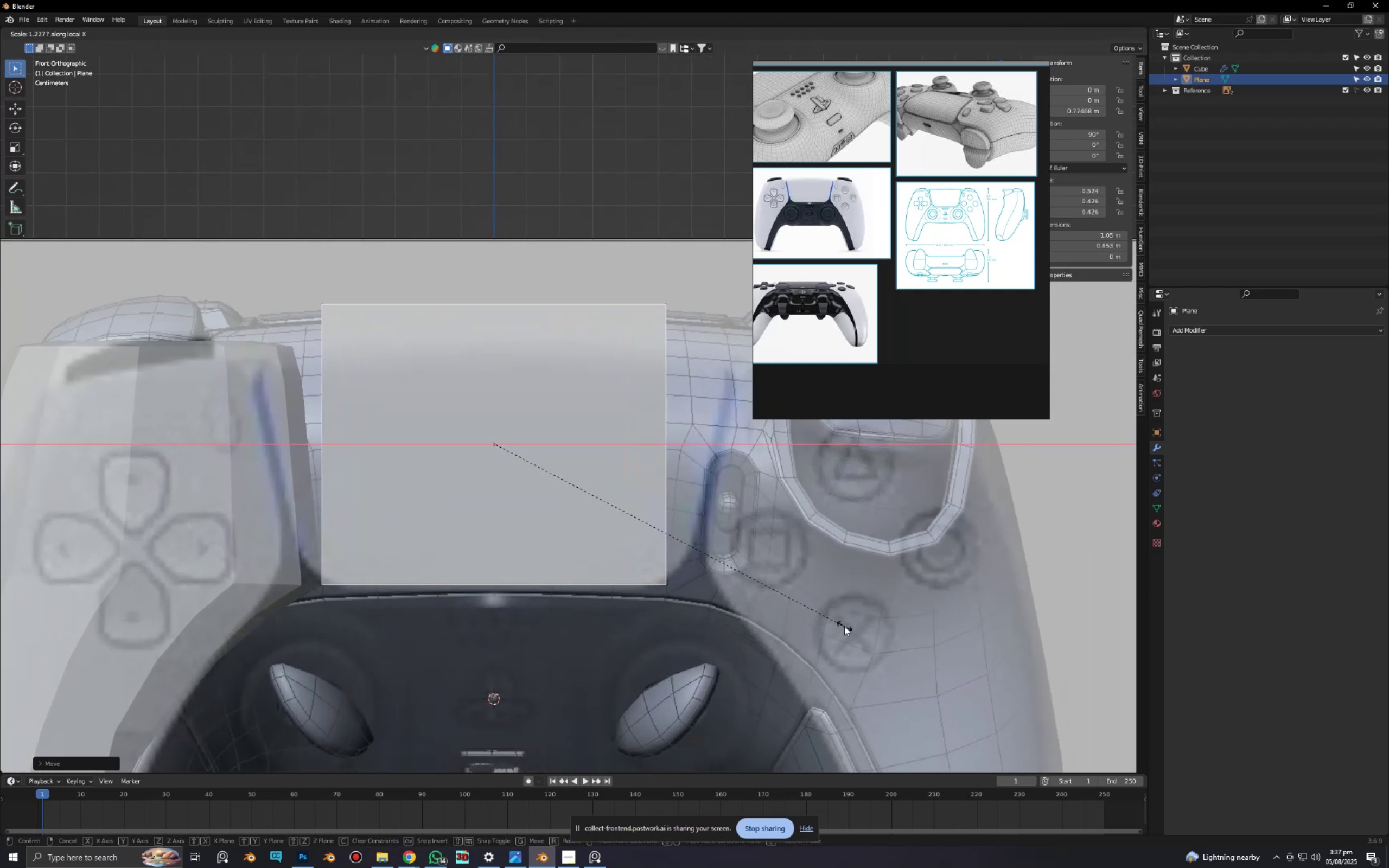 
left_click([848, 626])
 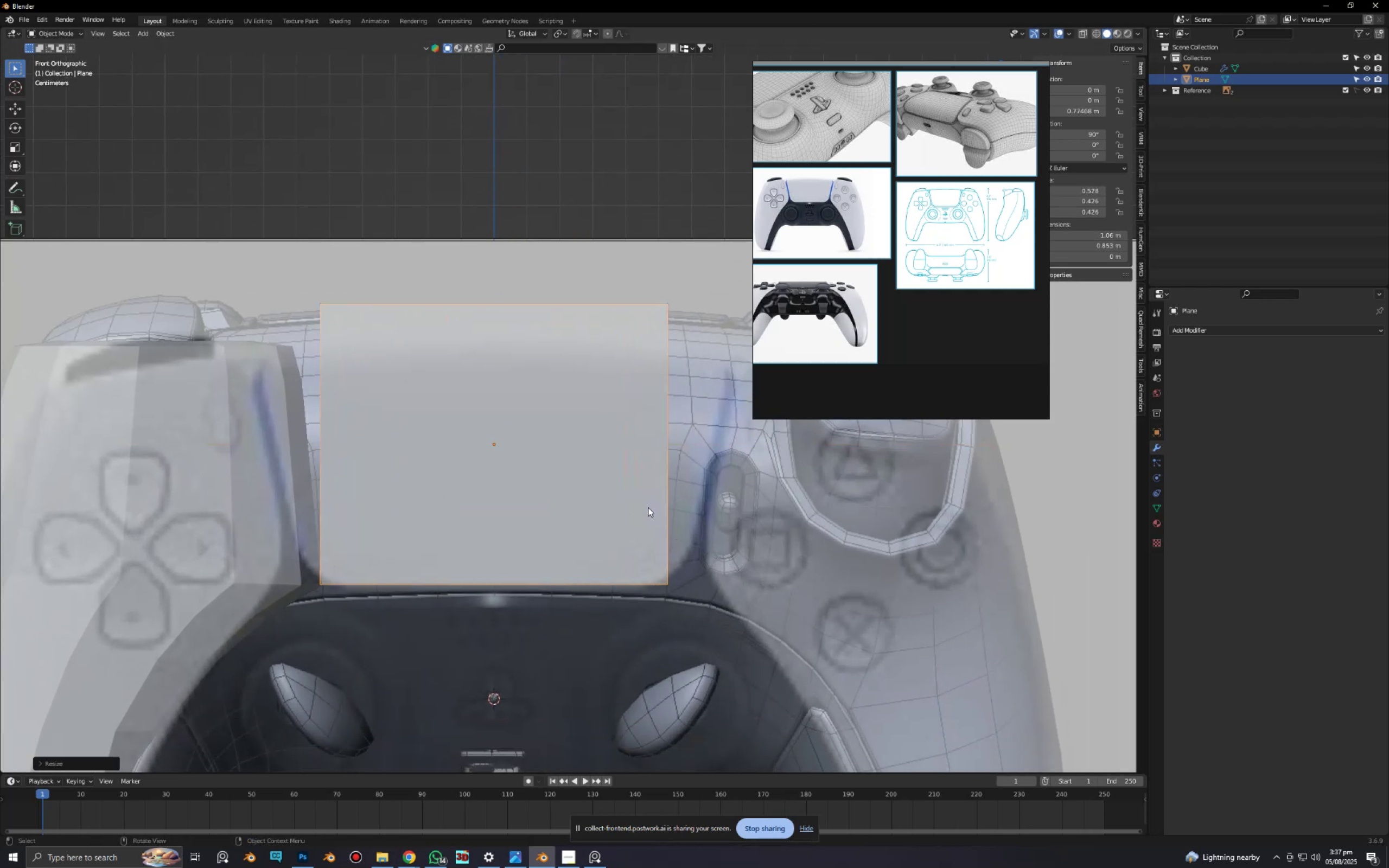 
key(Control+ControlLeft)
 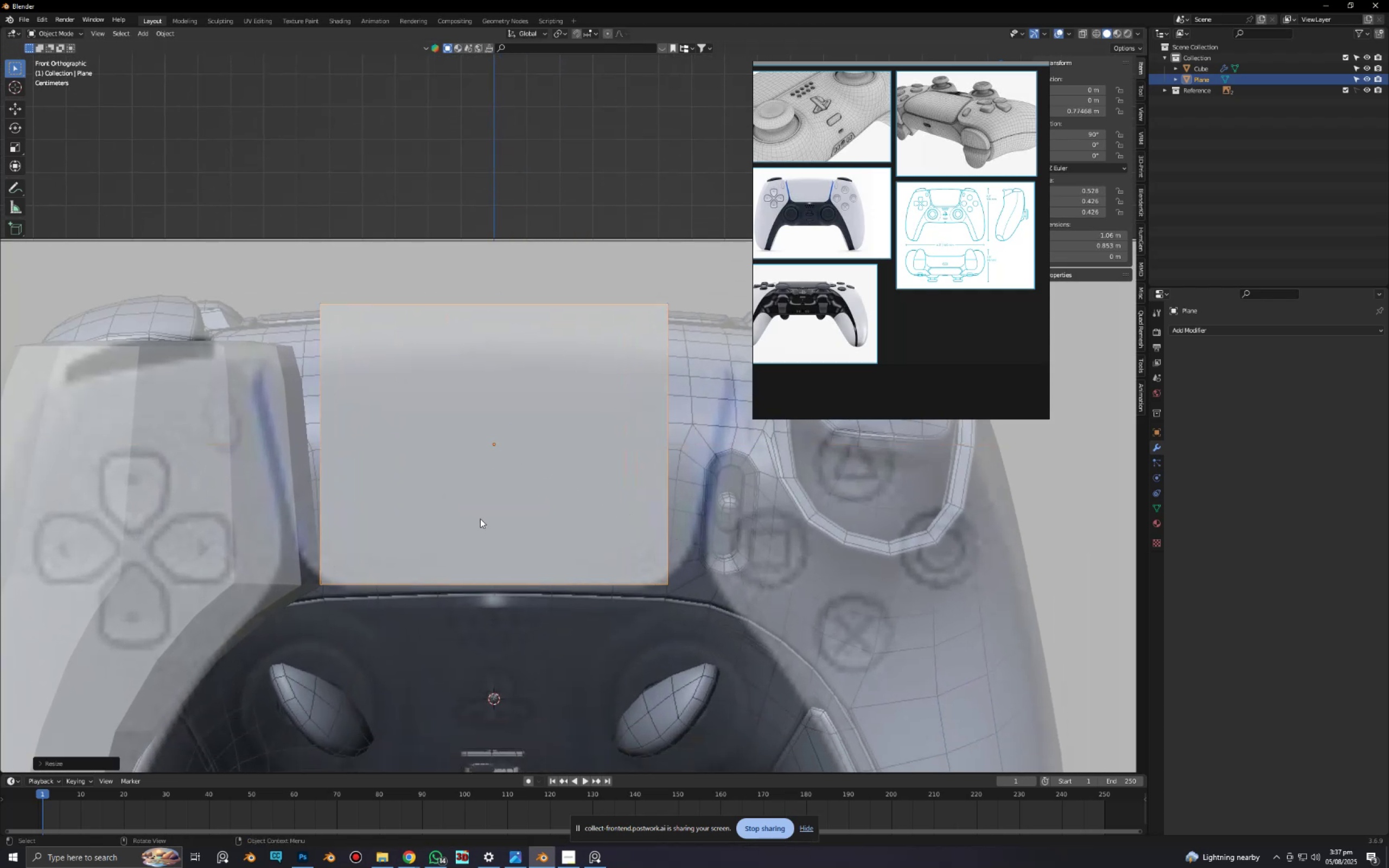 
key(Tab)
 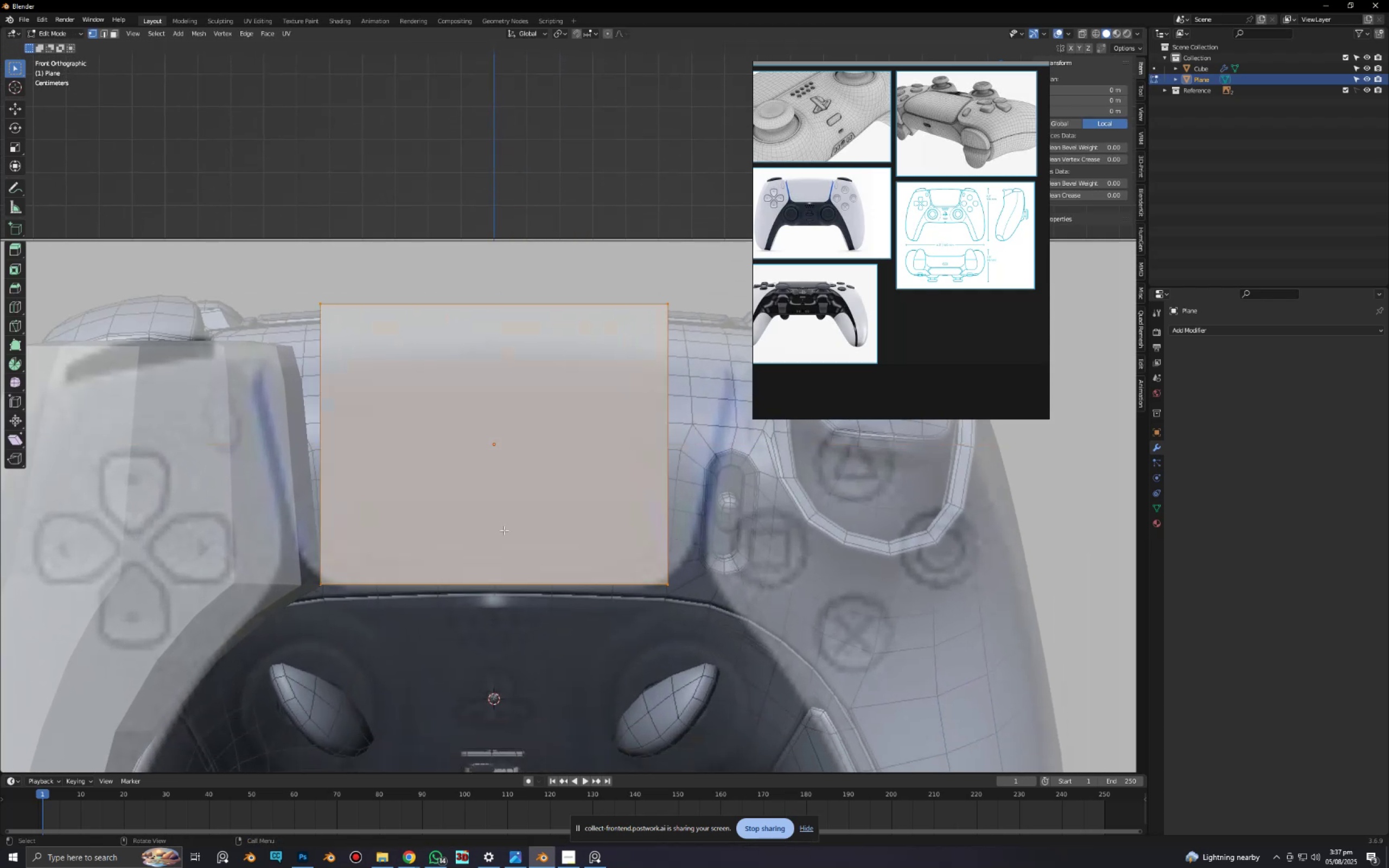 
key(Control+R)
 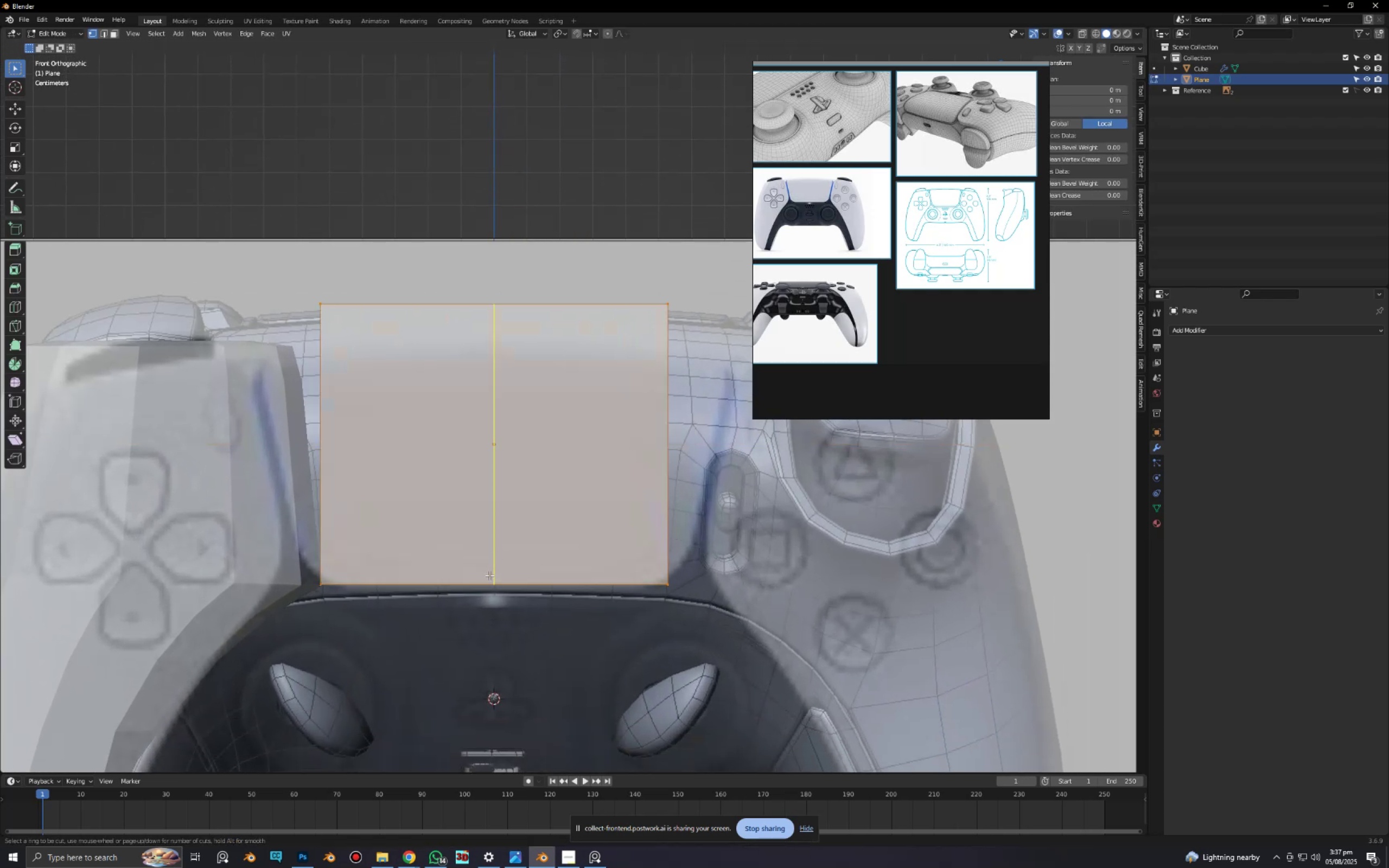 
left_click([490, 579])
 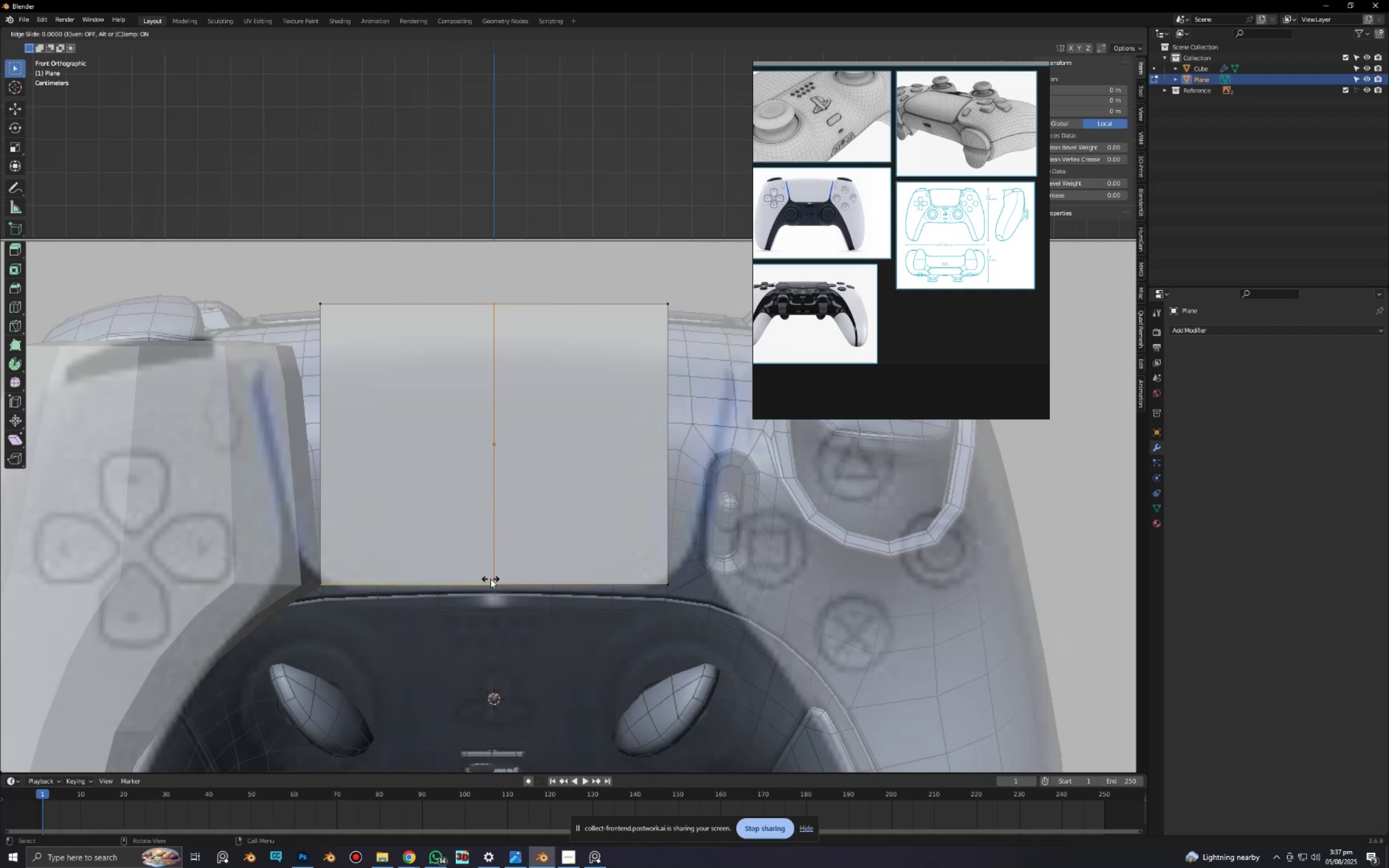 
right_click([490, 579])
 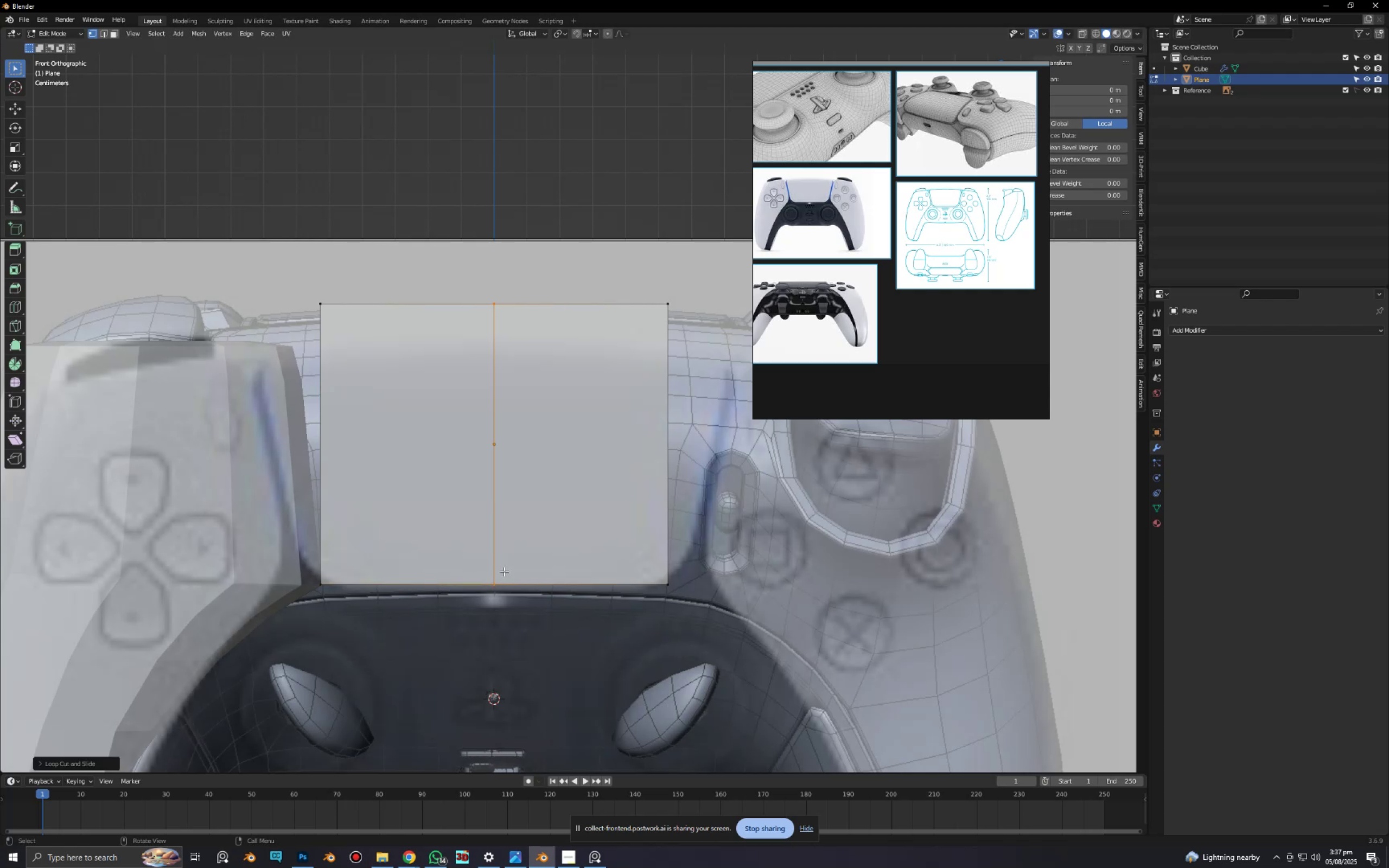 
key(Control+ControlLeft)
 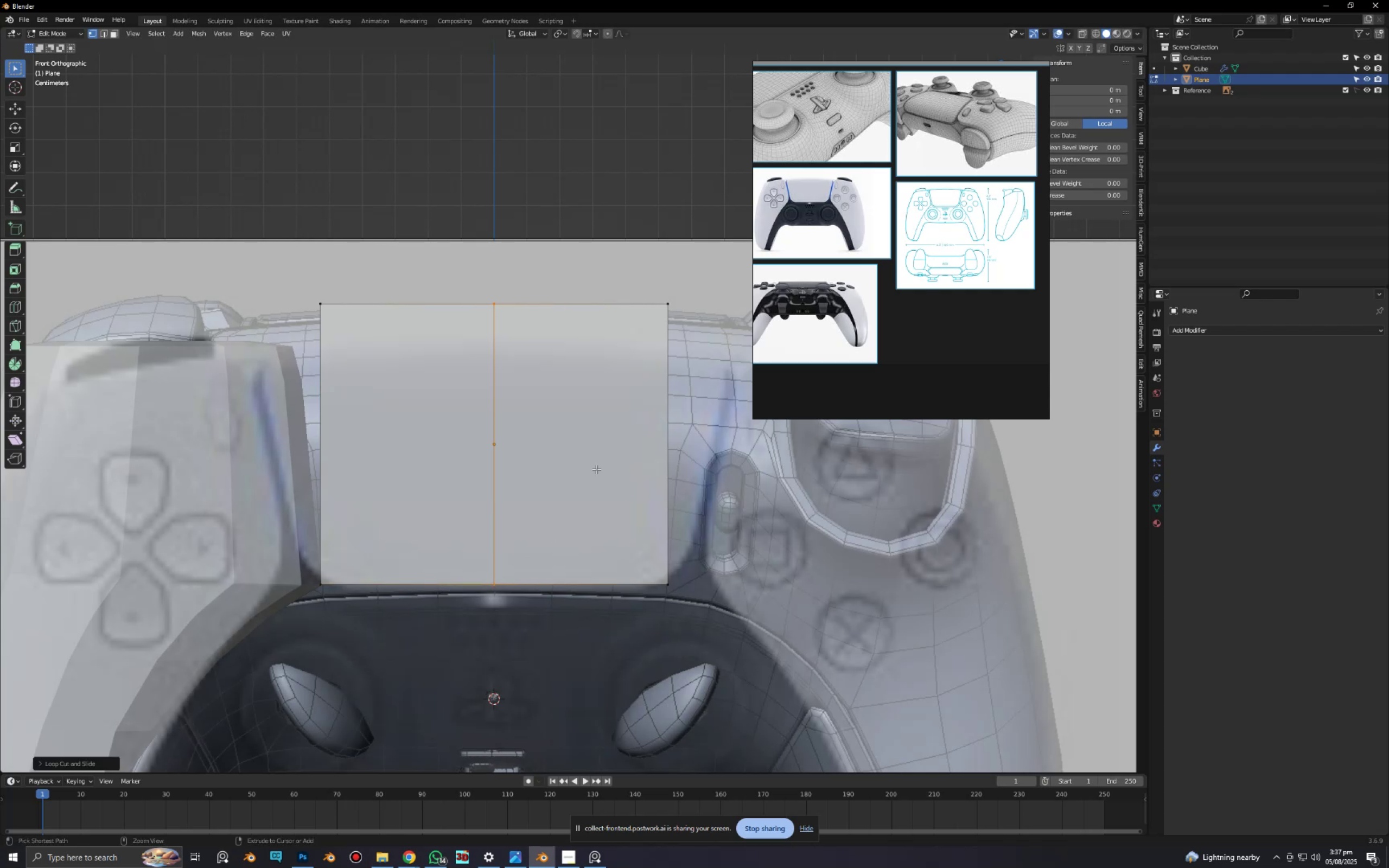 
key(Control+R)
 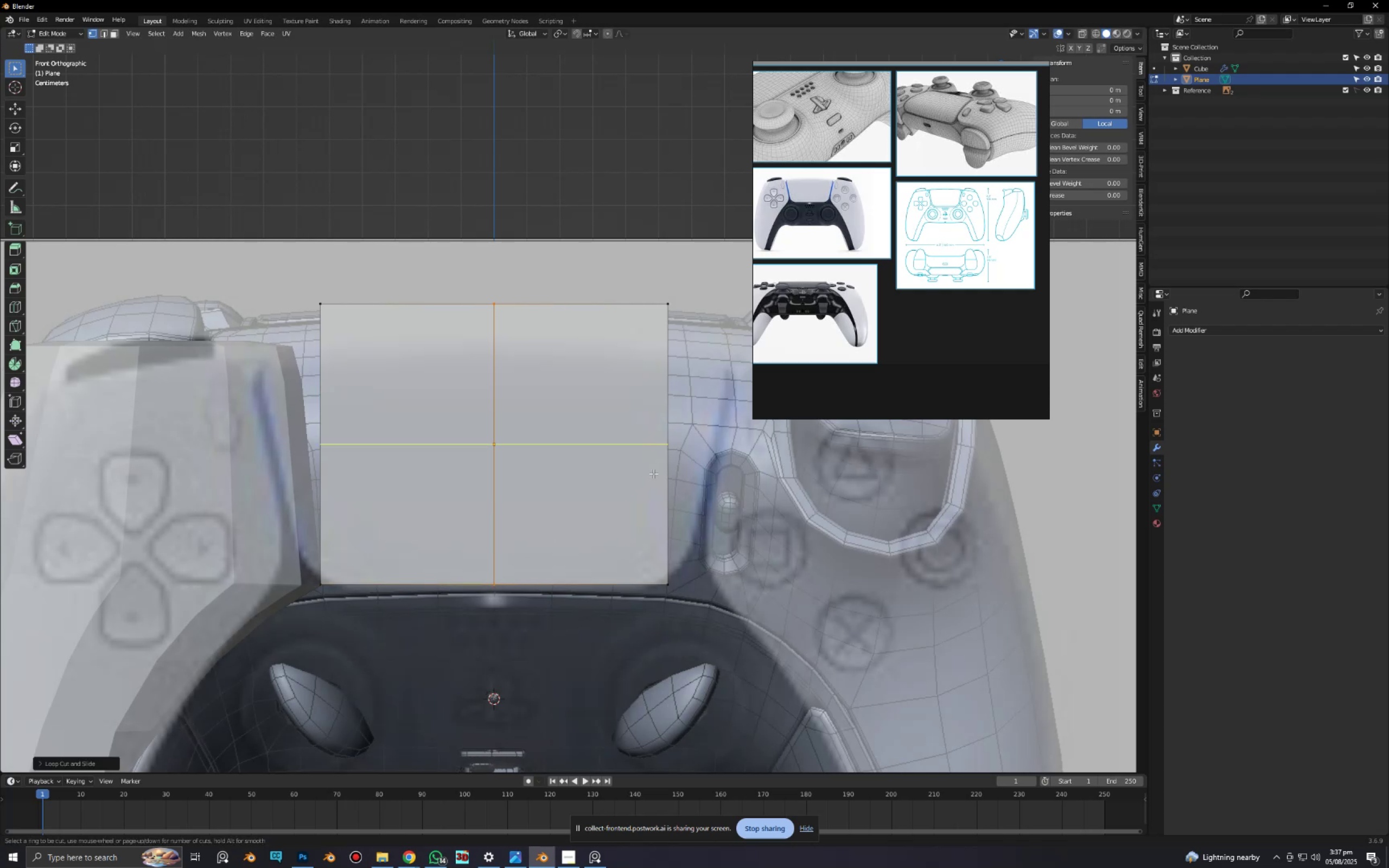 
left_click([658, 439])
 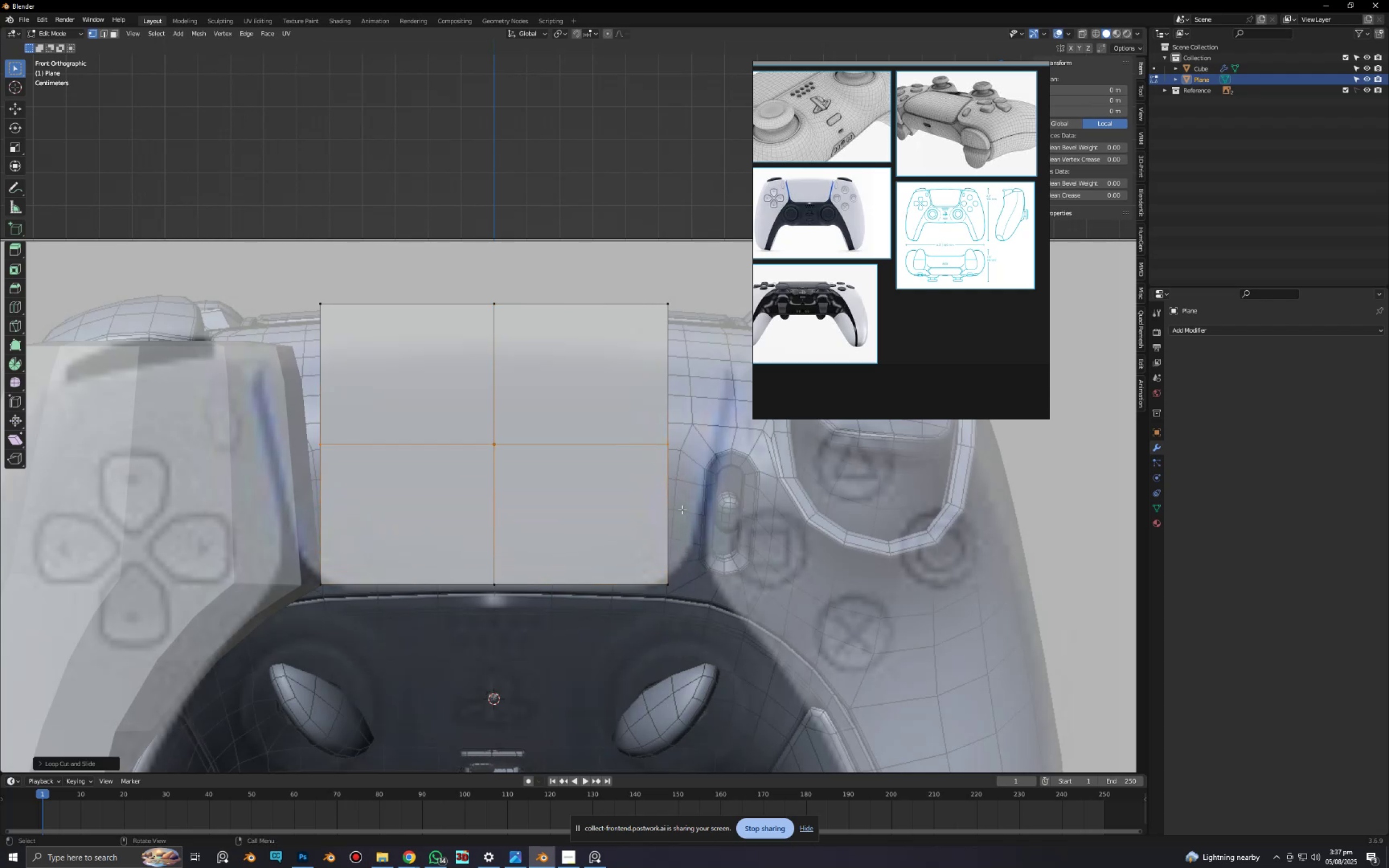 
left_click_drag(start_coordinate=[306, 567], to_coordinate=[344, 600])
 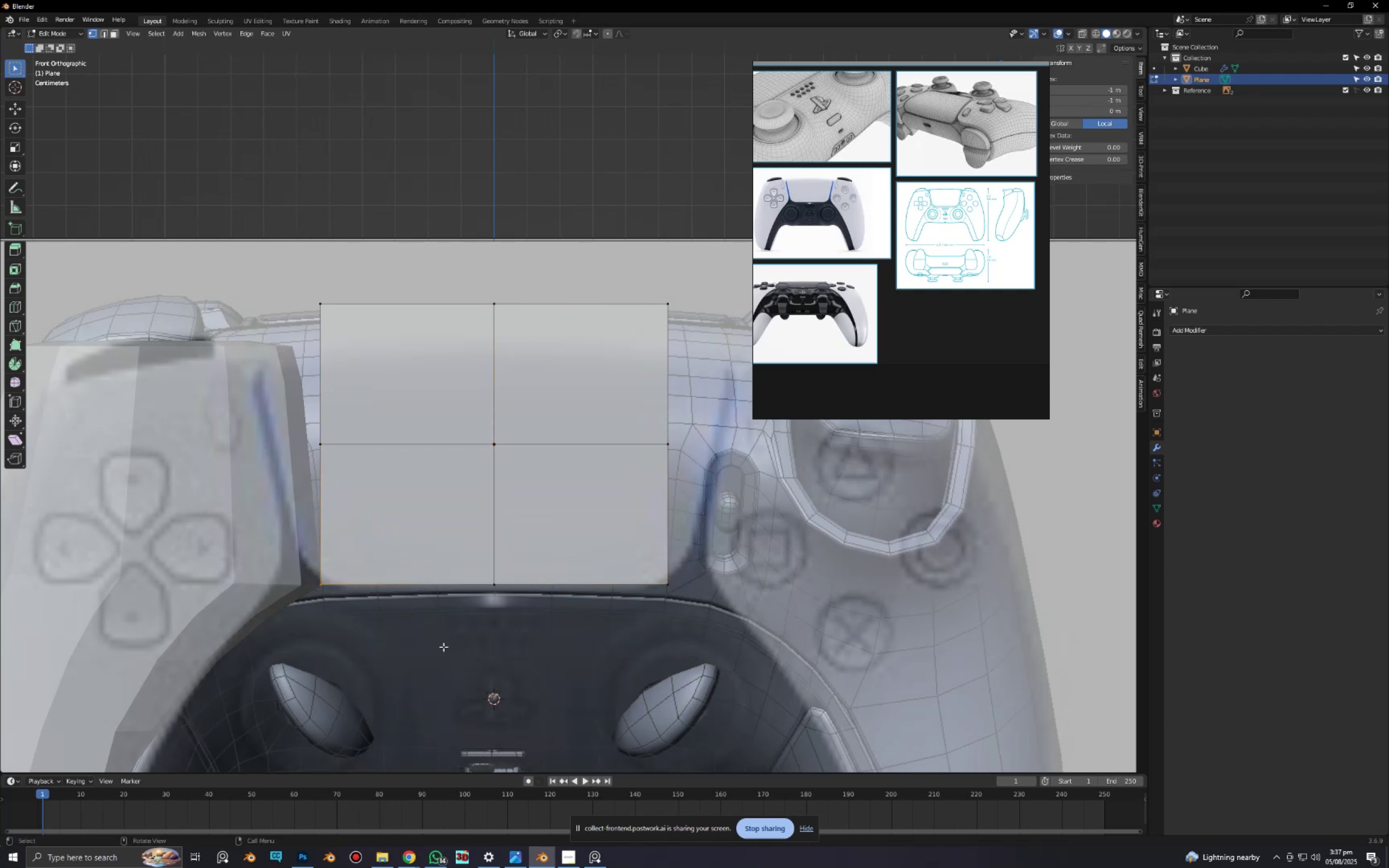 
hold_key(key=ShiftLeft, duration=0.5)
left_click_drag(start_coordinate=[597, 564], to_coordinate=[709, 633])
 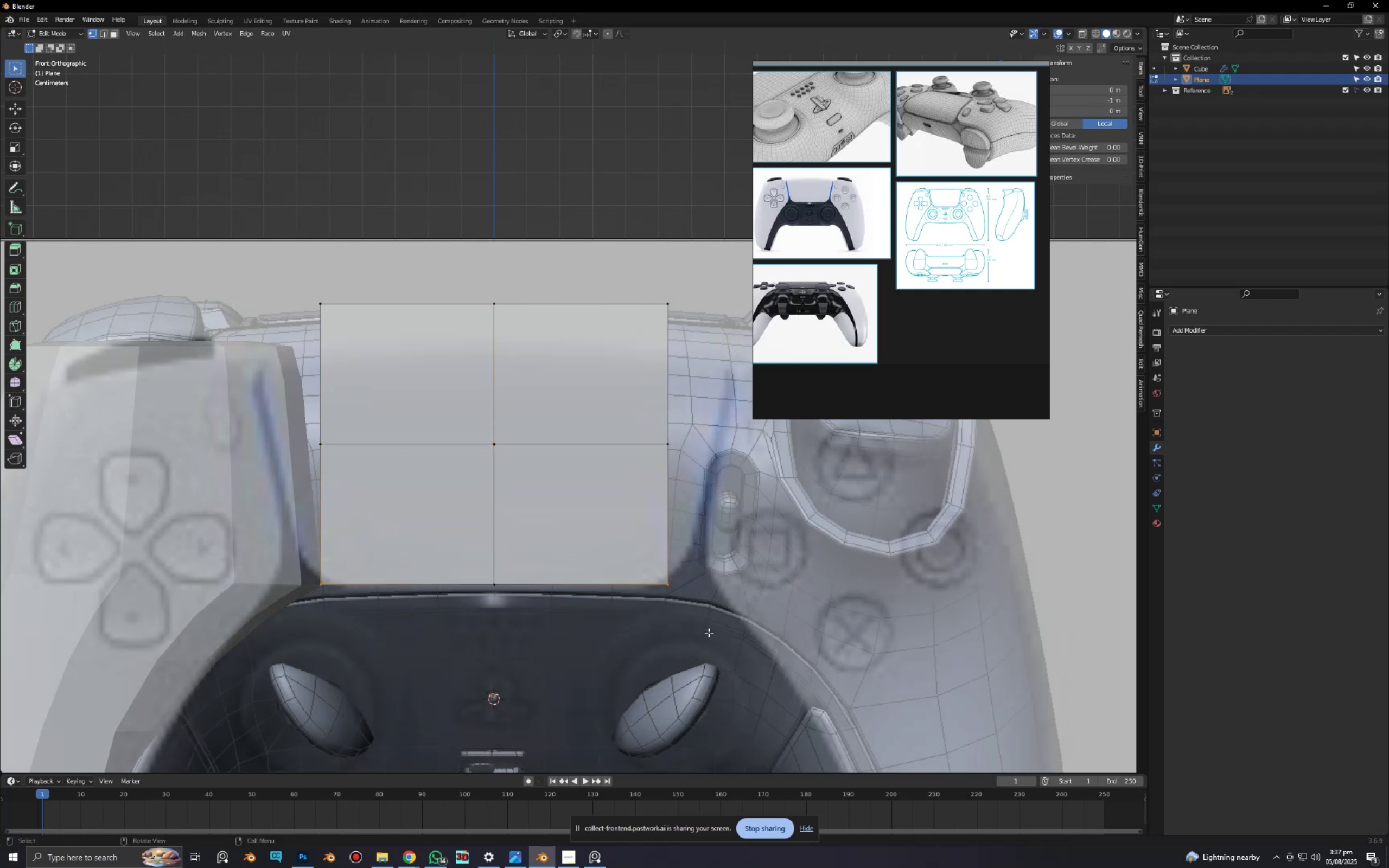 
type(gz)
 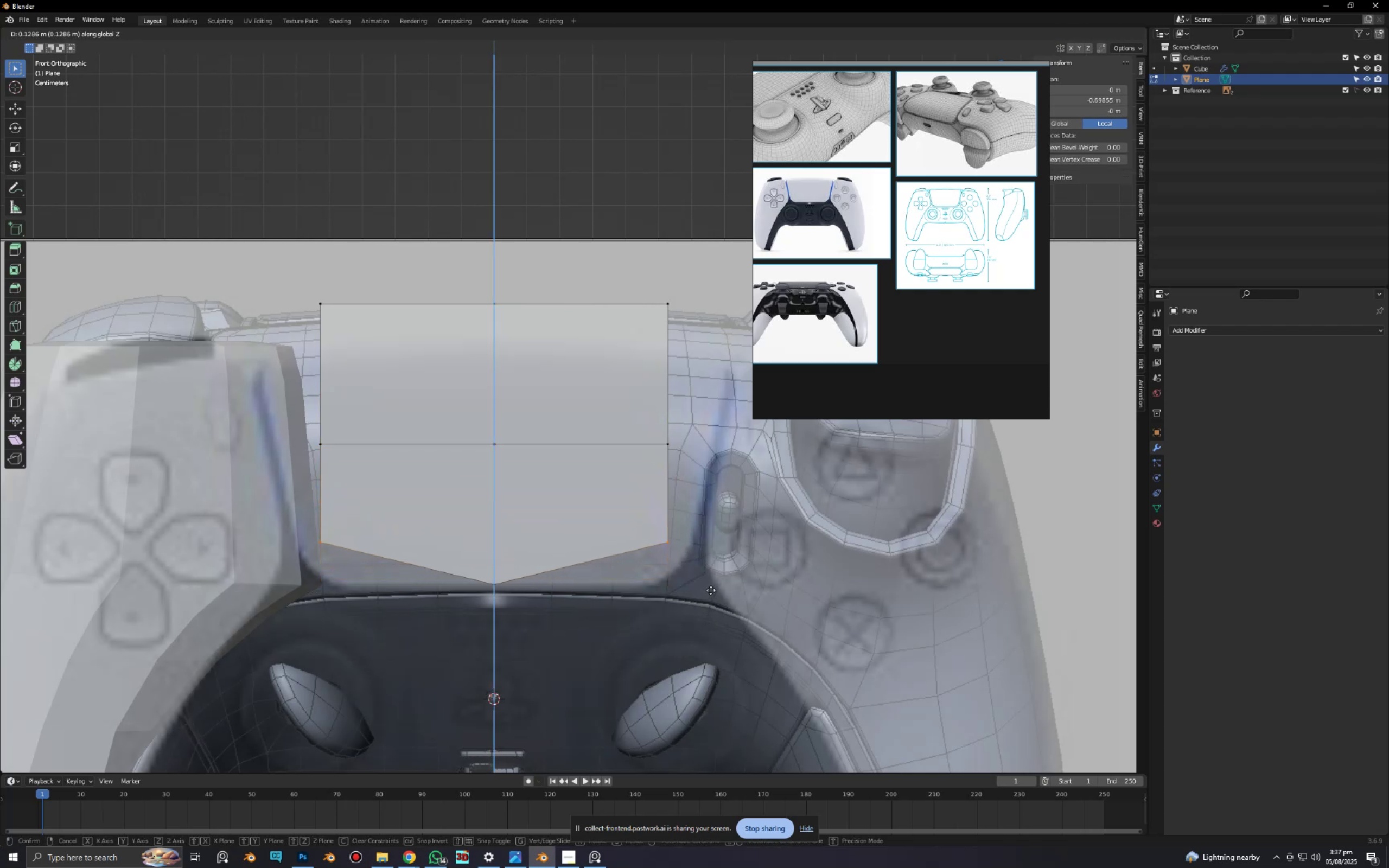 
left_click([711, 586])
 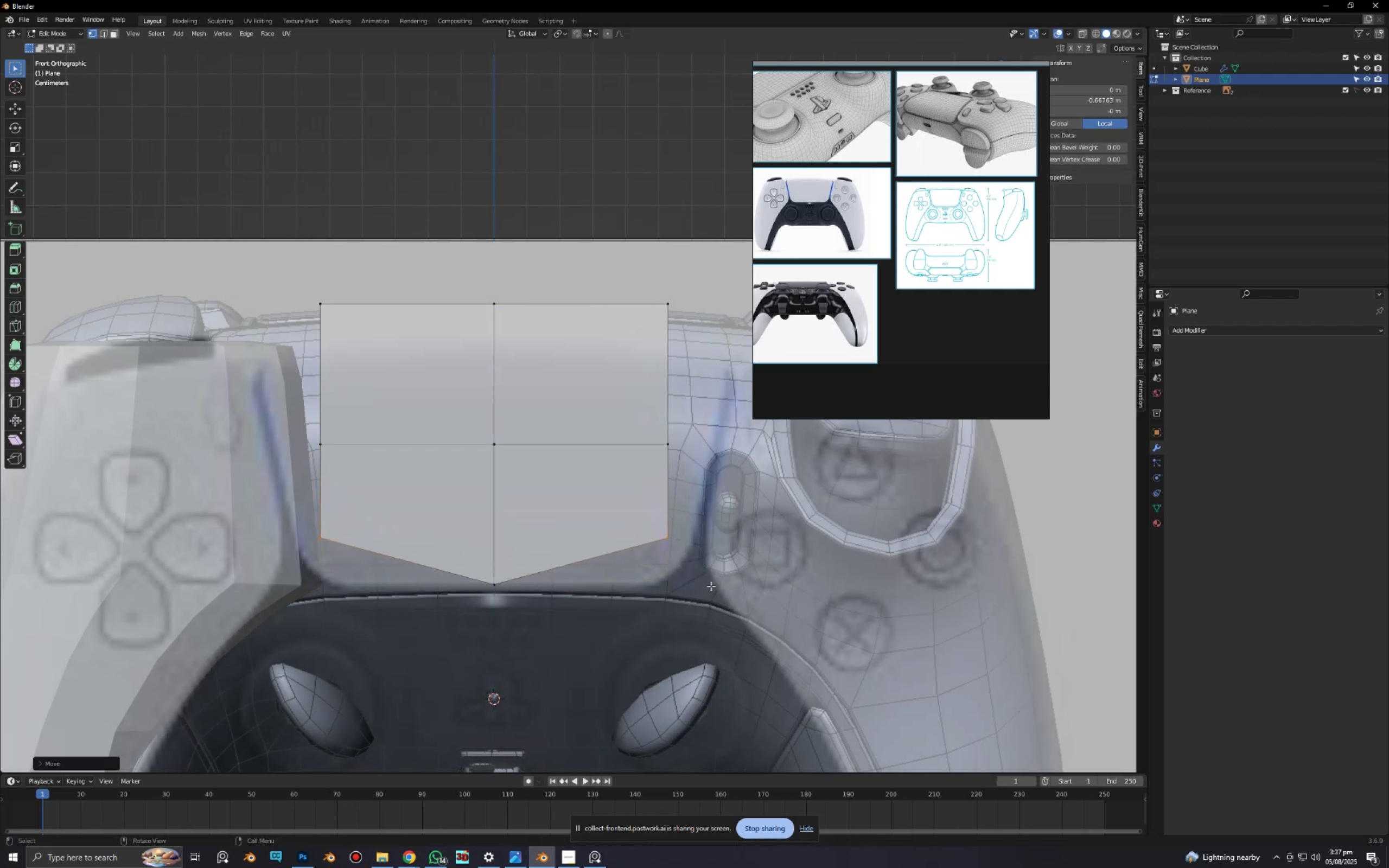 
key(S)
 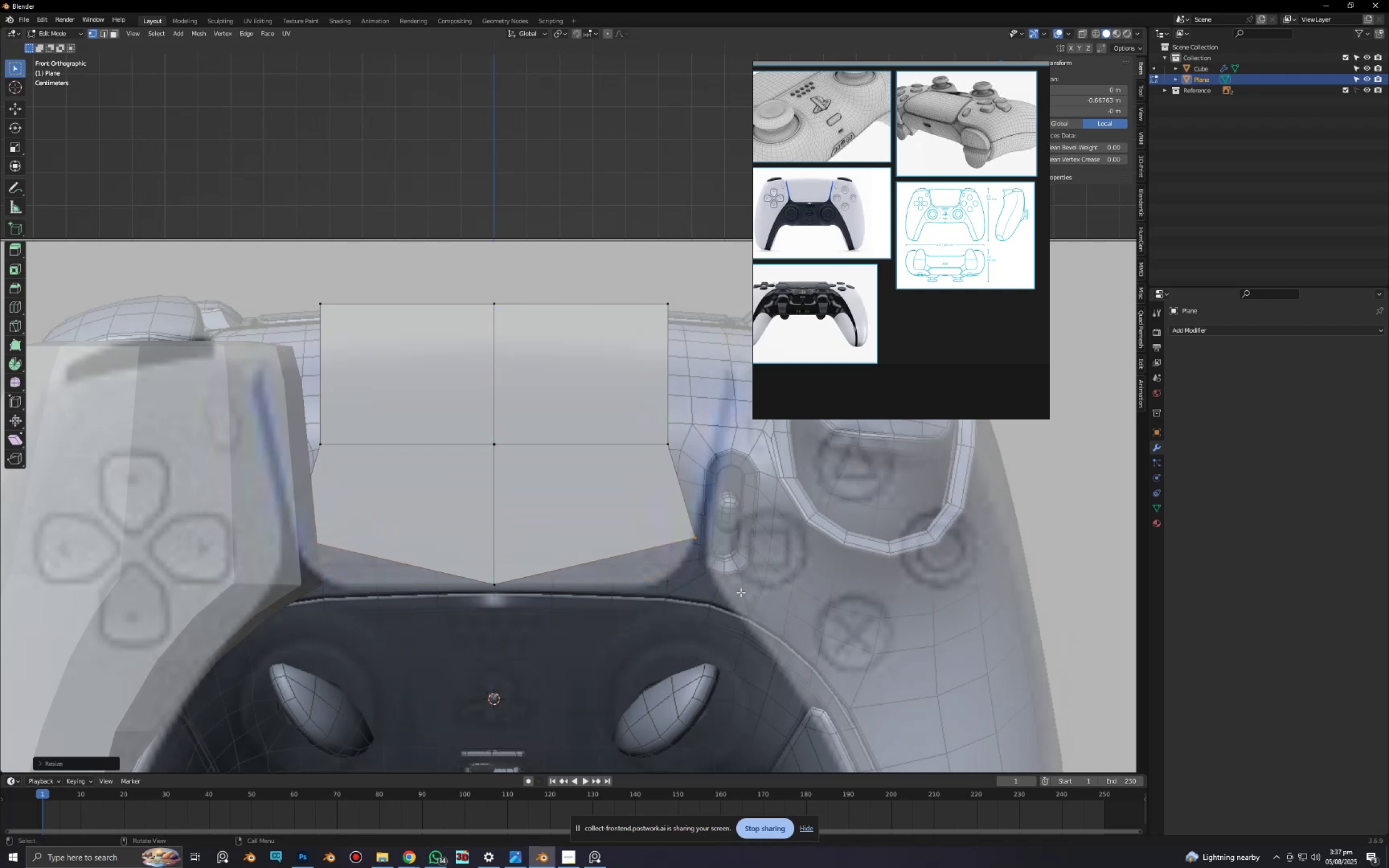 
left_click_drag(start_coordinate=[640, 431], to_coordinate=[694, 465])
 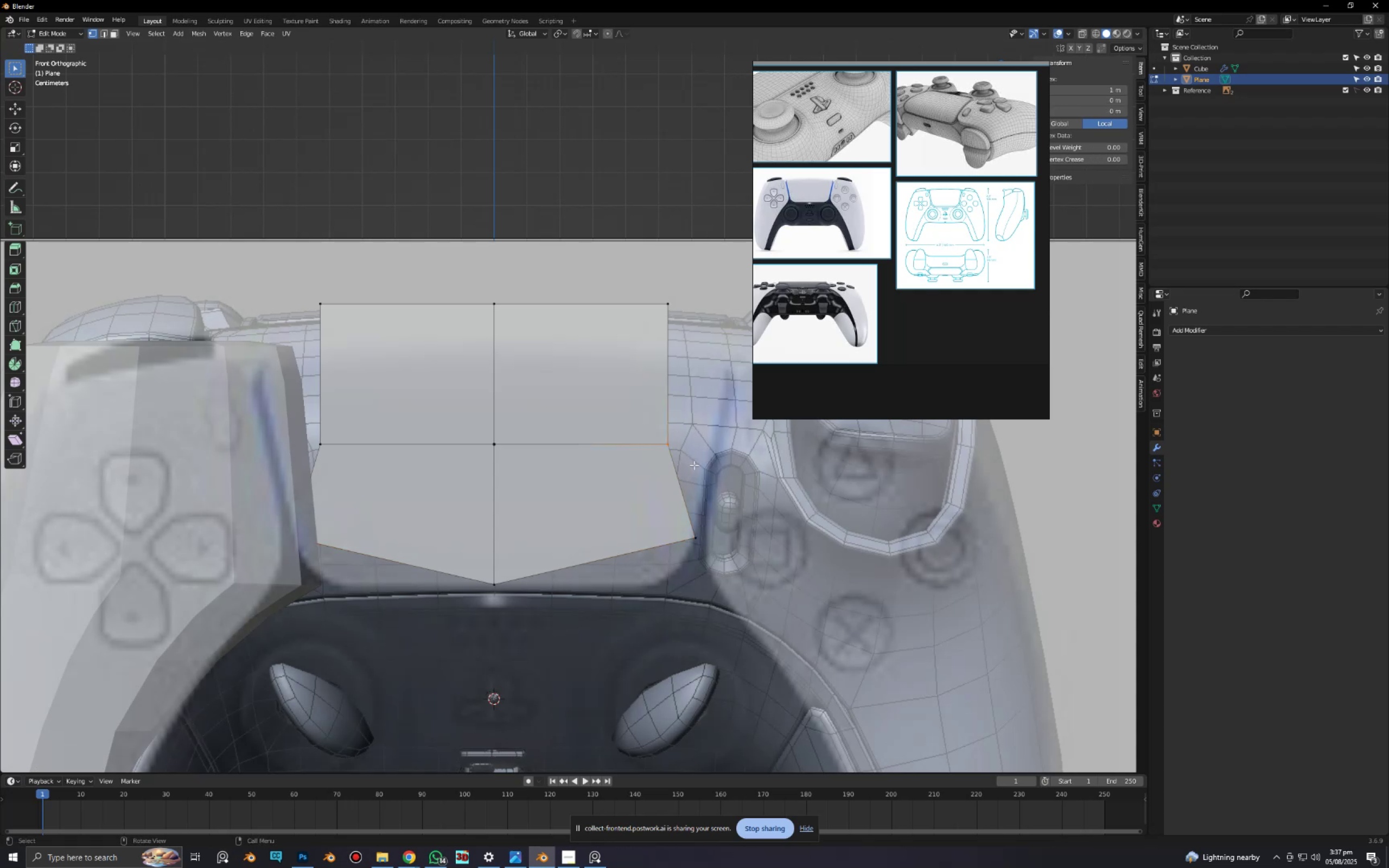 
type(gx)
 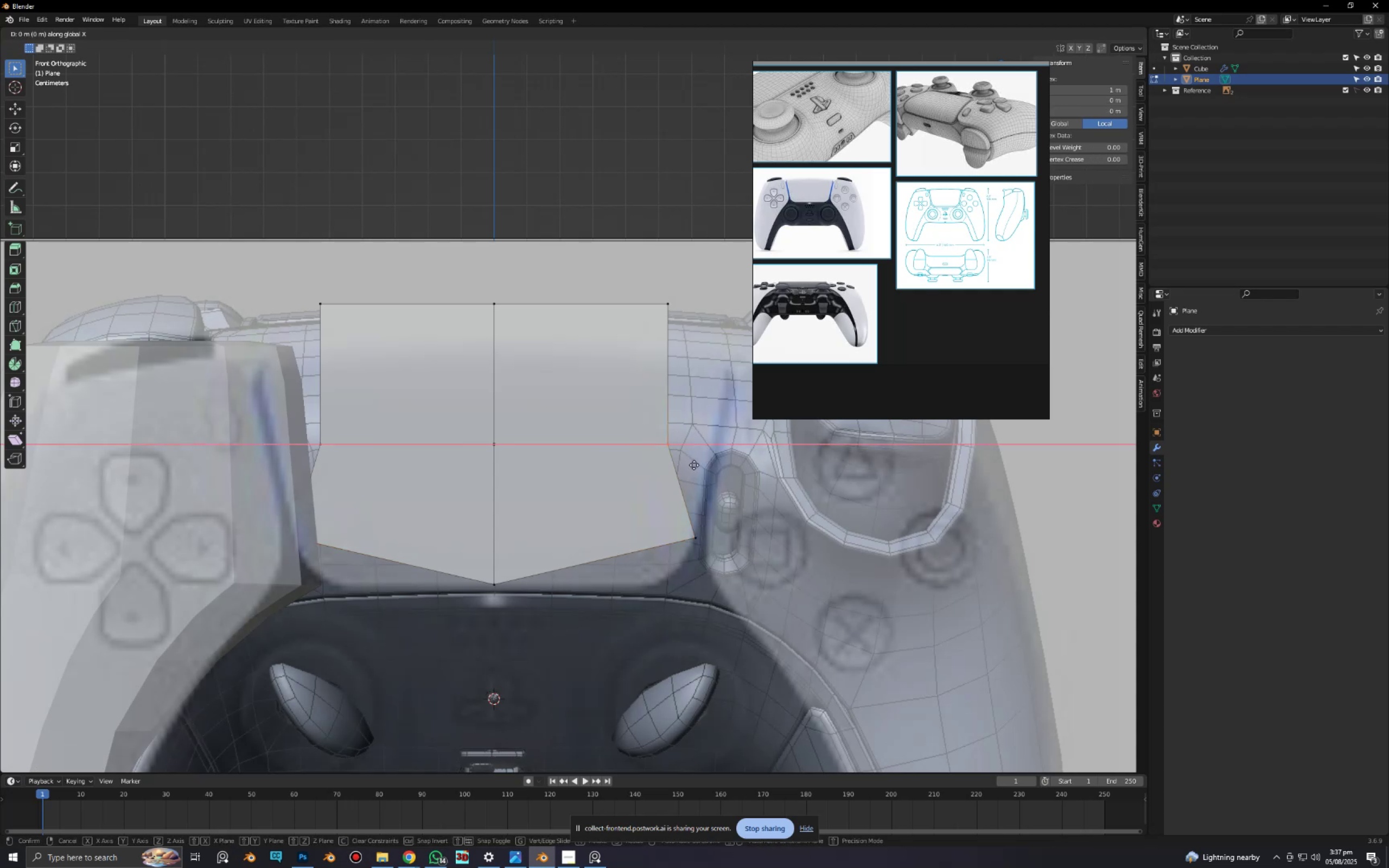 
right_click([694, 465])
 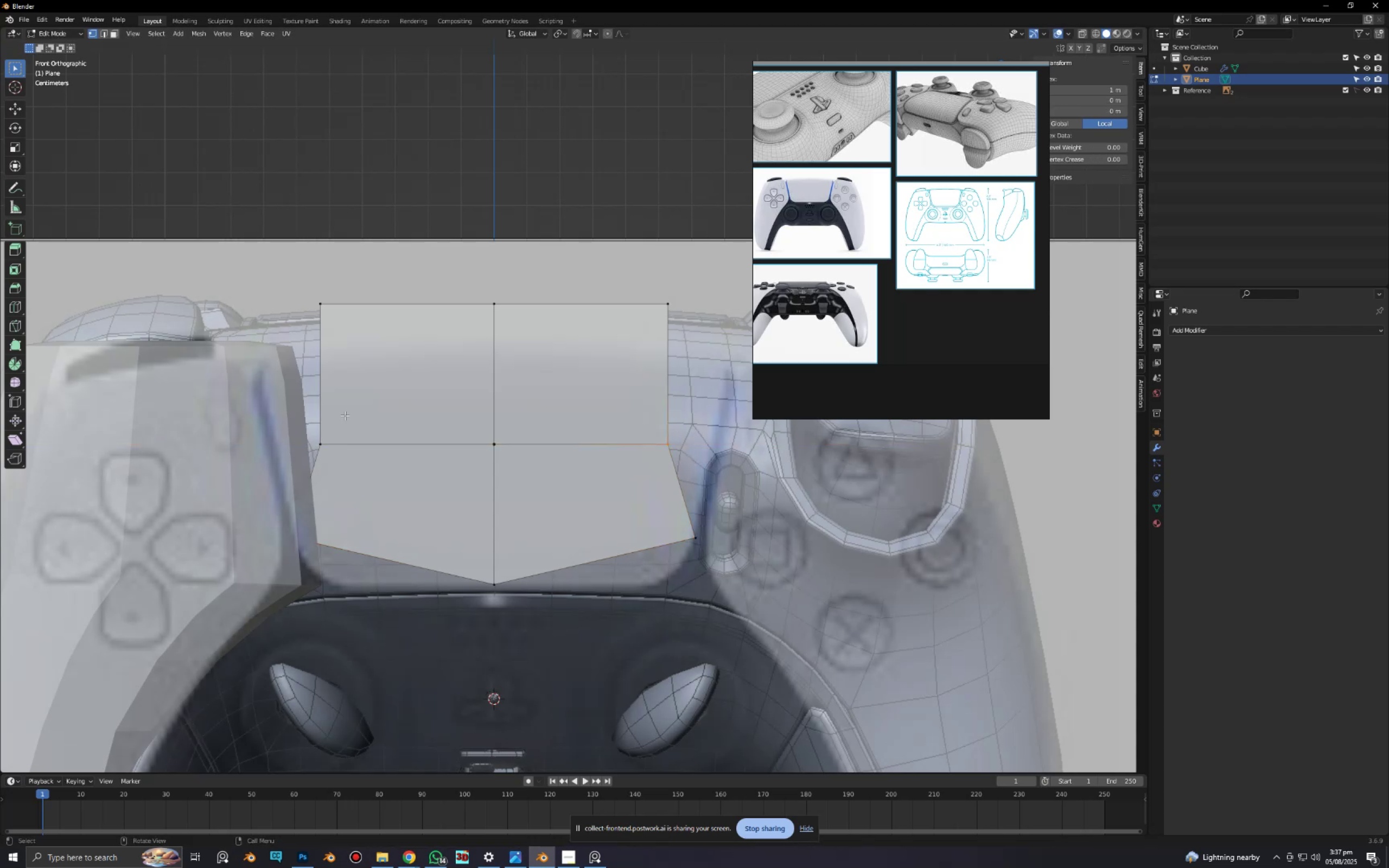 
hold_key(key=ShiftLeft, duration=0.46)
left_click_drag(start_coordinate=[303, 415], to_coordinate=[360, 457])
 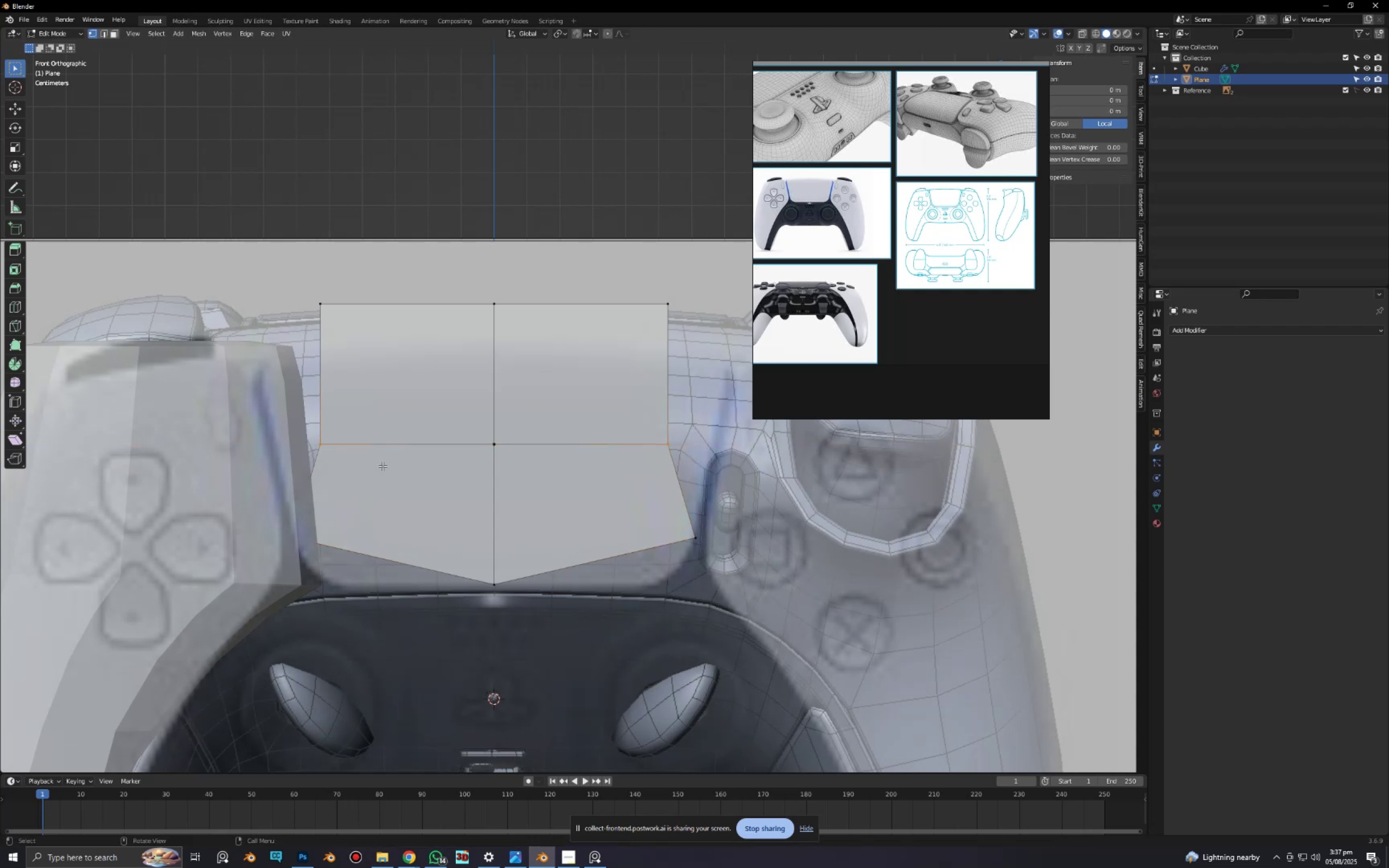 
type(sx)
 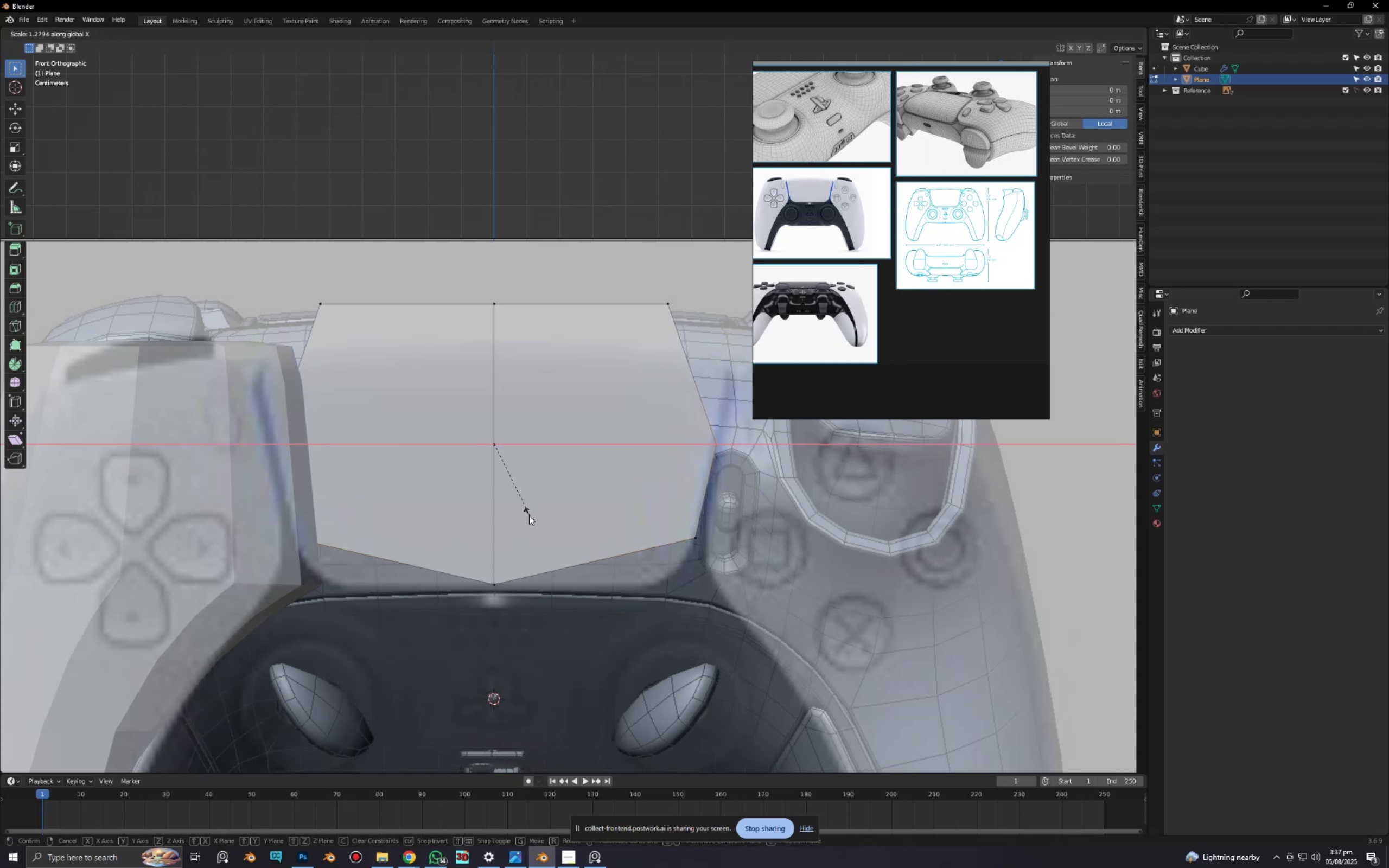 
left_click([525, 515])
 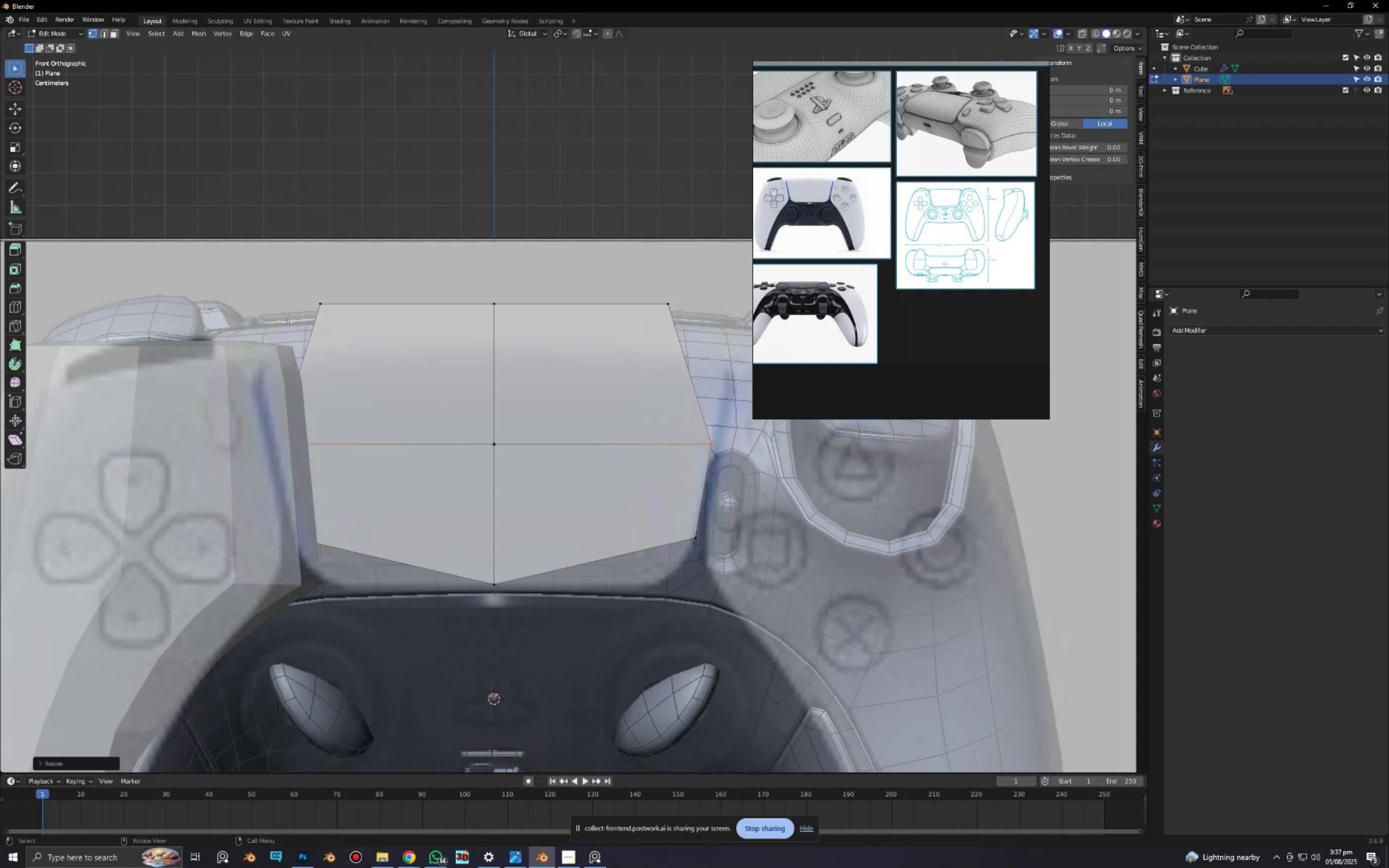 
left_click_drag(start_coordinate=[259, 295], to_coordinate=[710, 338])
 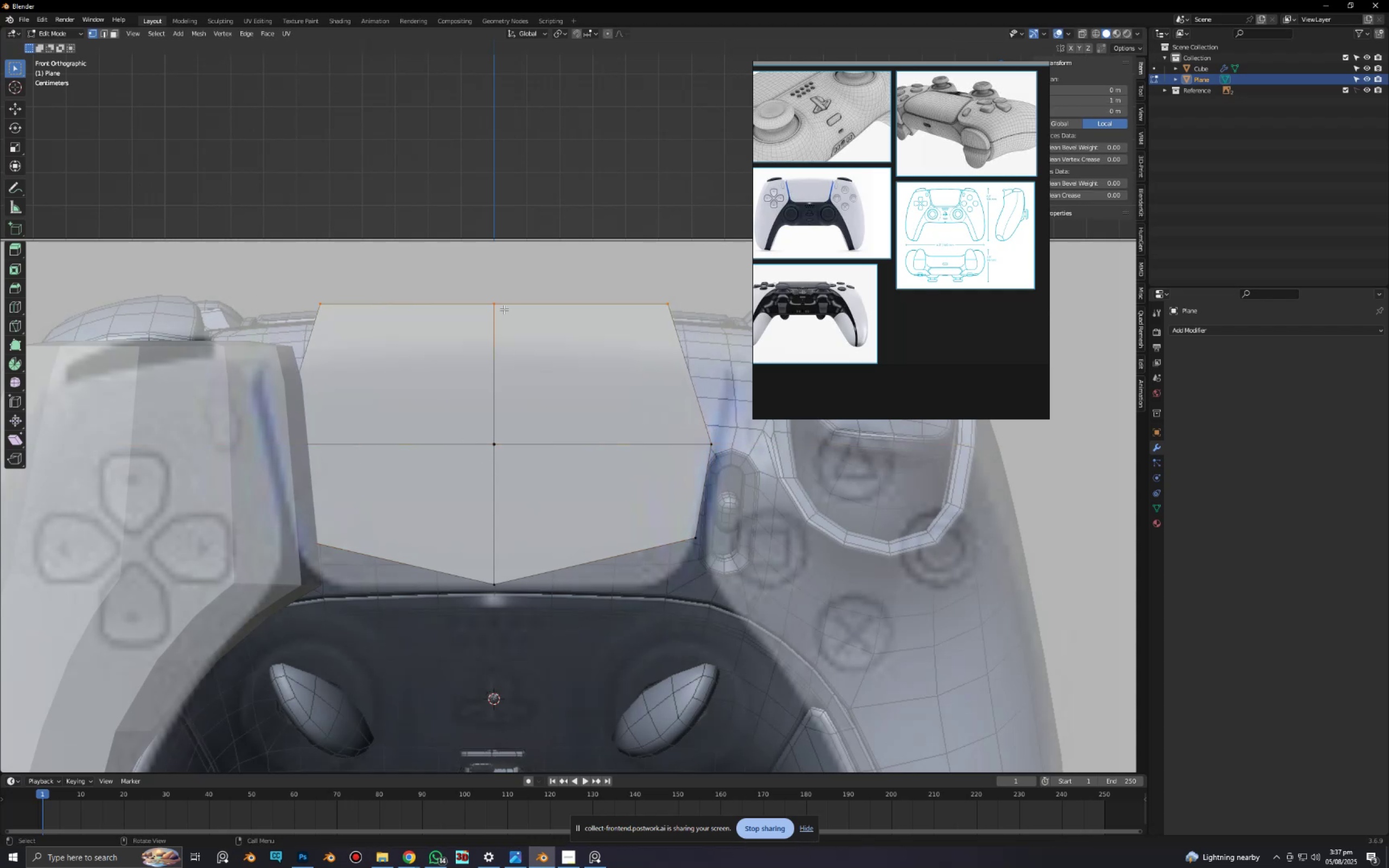 
hold_key(key=ControlLeft, duration=0.37)
left_click_drag(start_coordinate=[486, 297], to_coordinate=[516, 331])
 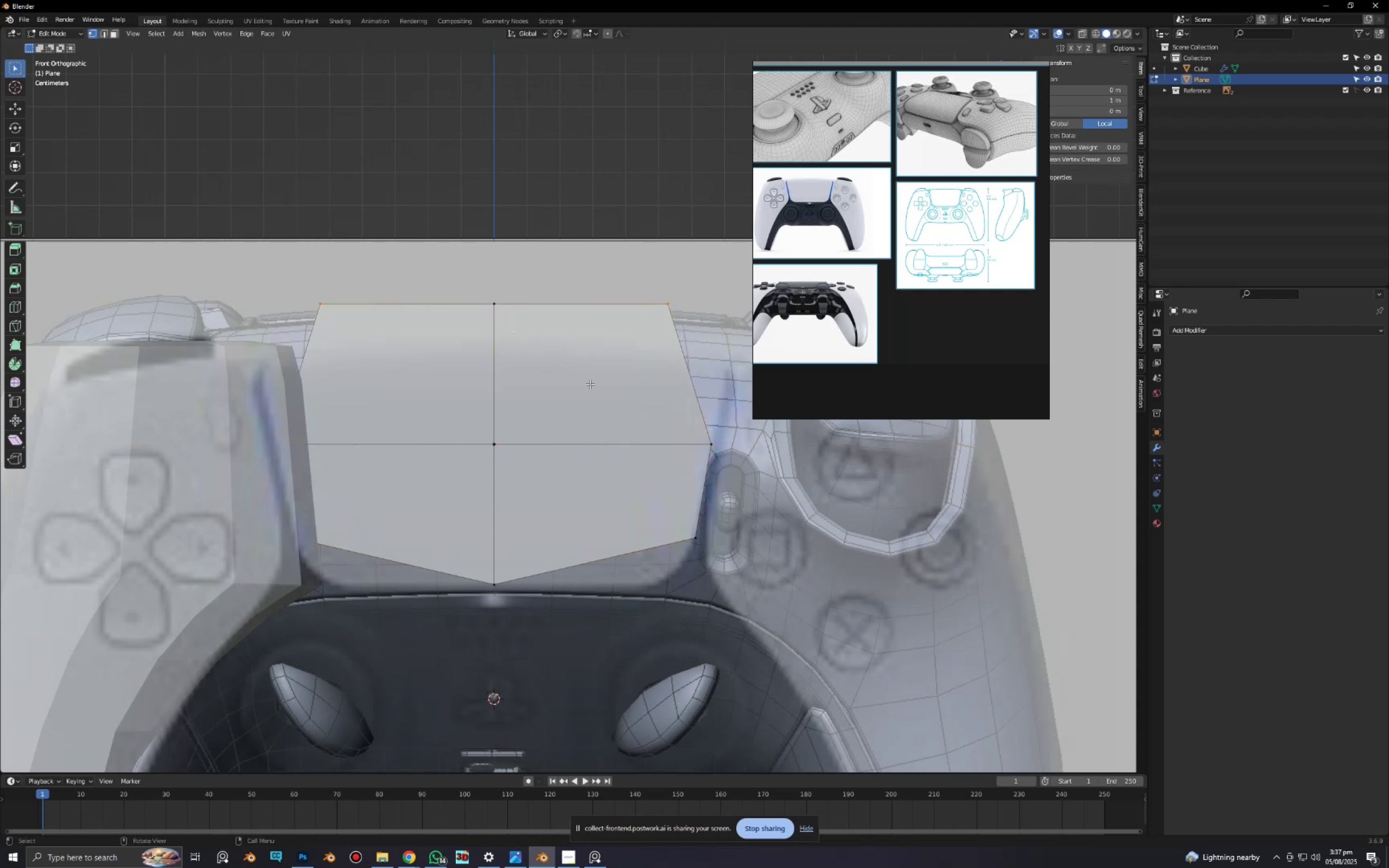 
type(sx)
 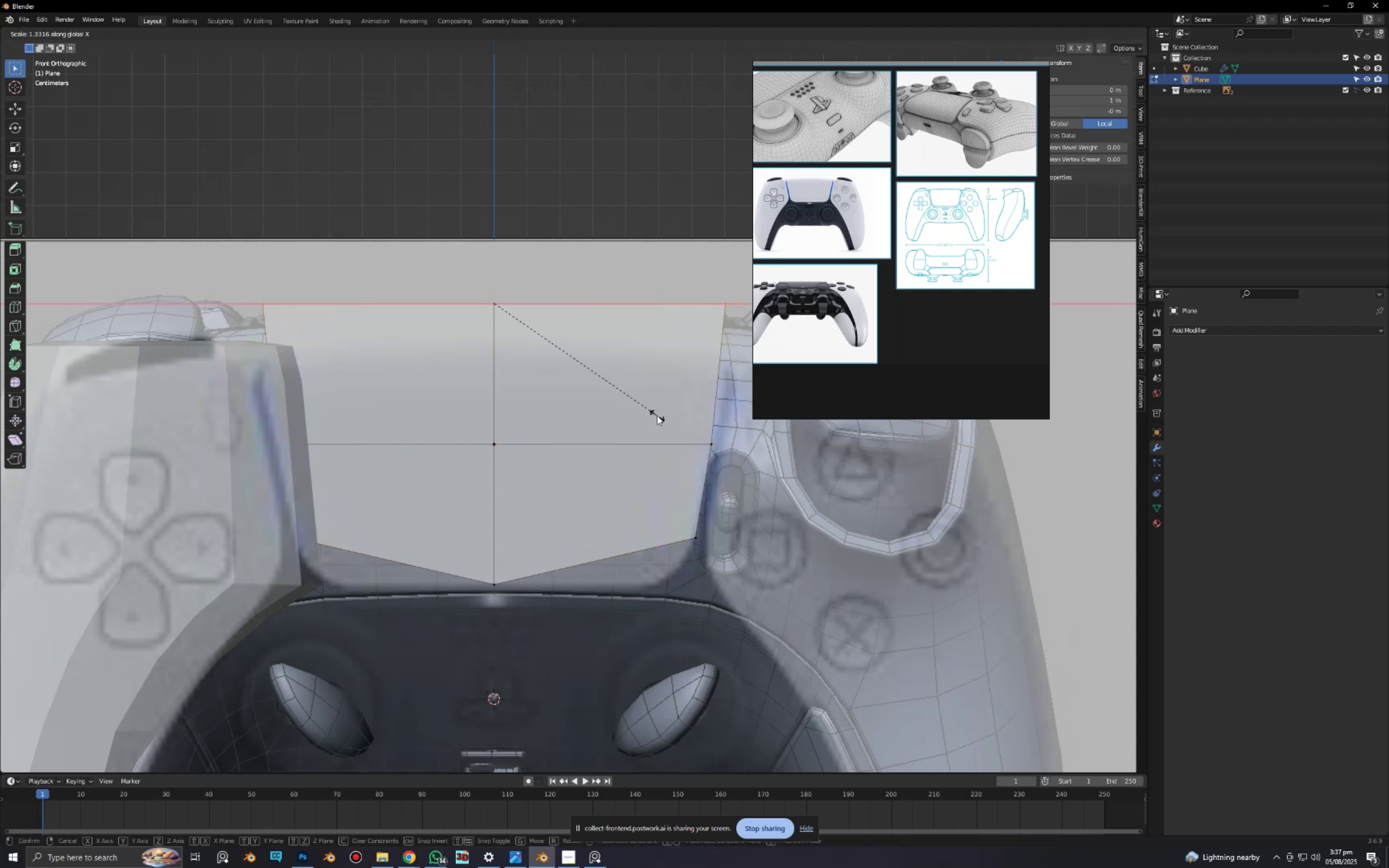 
scroll: coordinate [573, 438], scroll_direction: down, amount: 7.0
 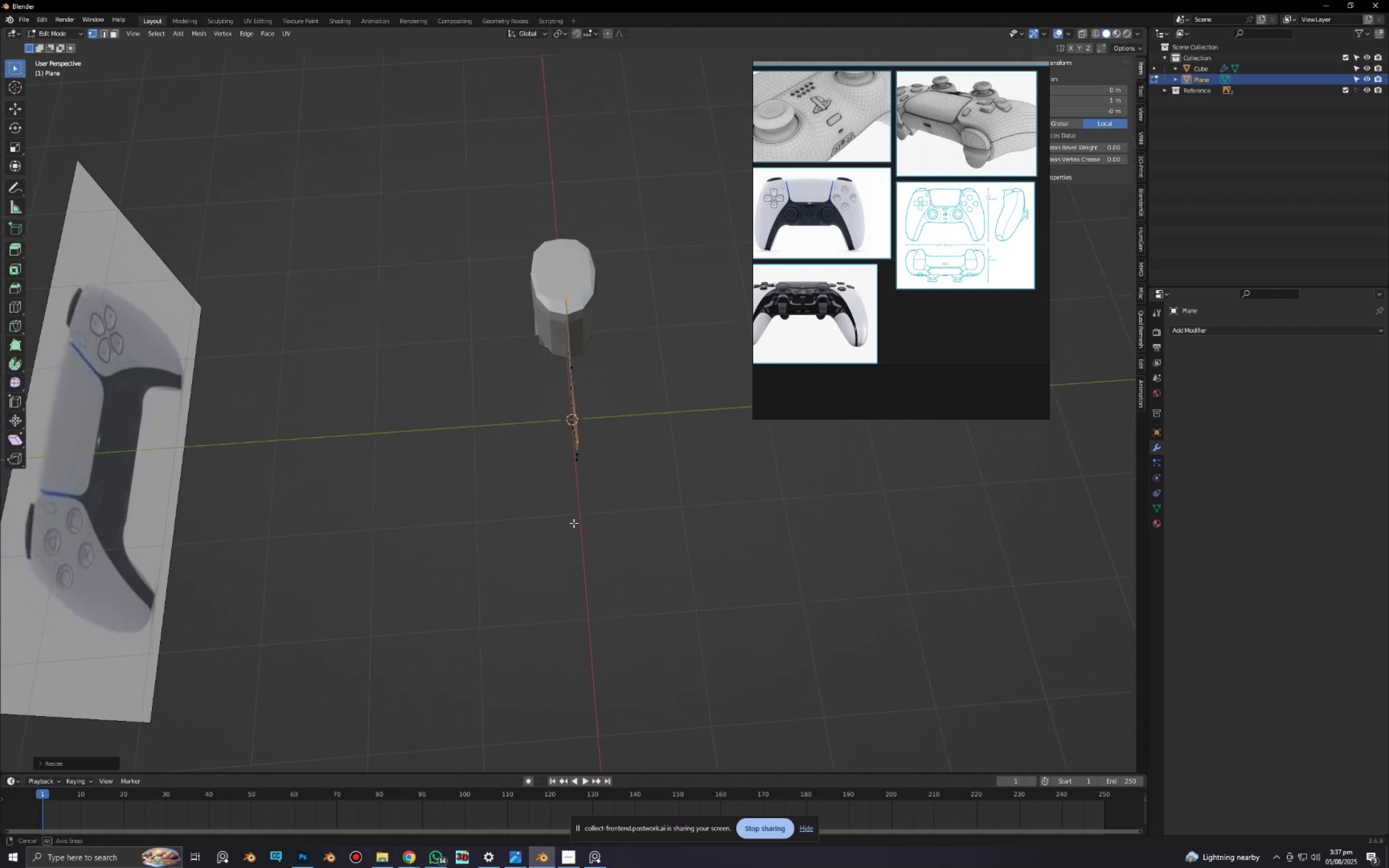 
key(Tab)
type(gy)
 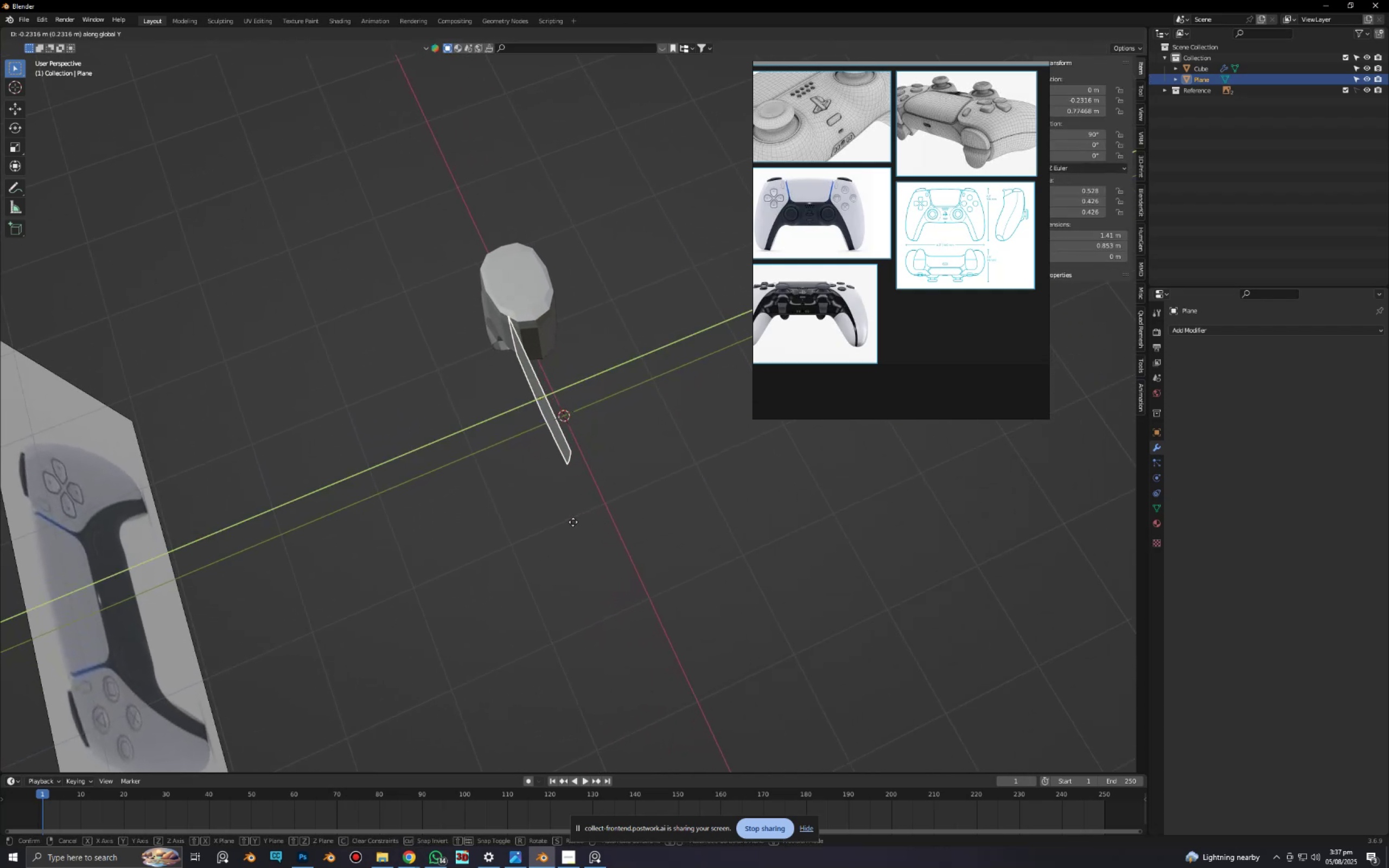 
left_click([573, 522])
 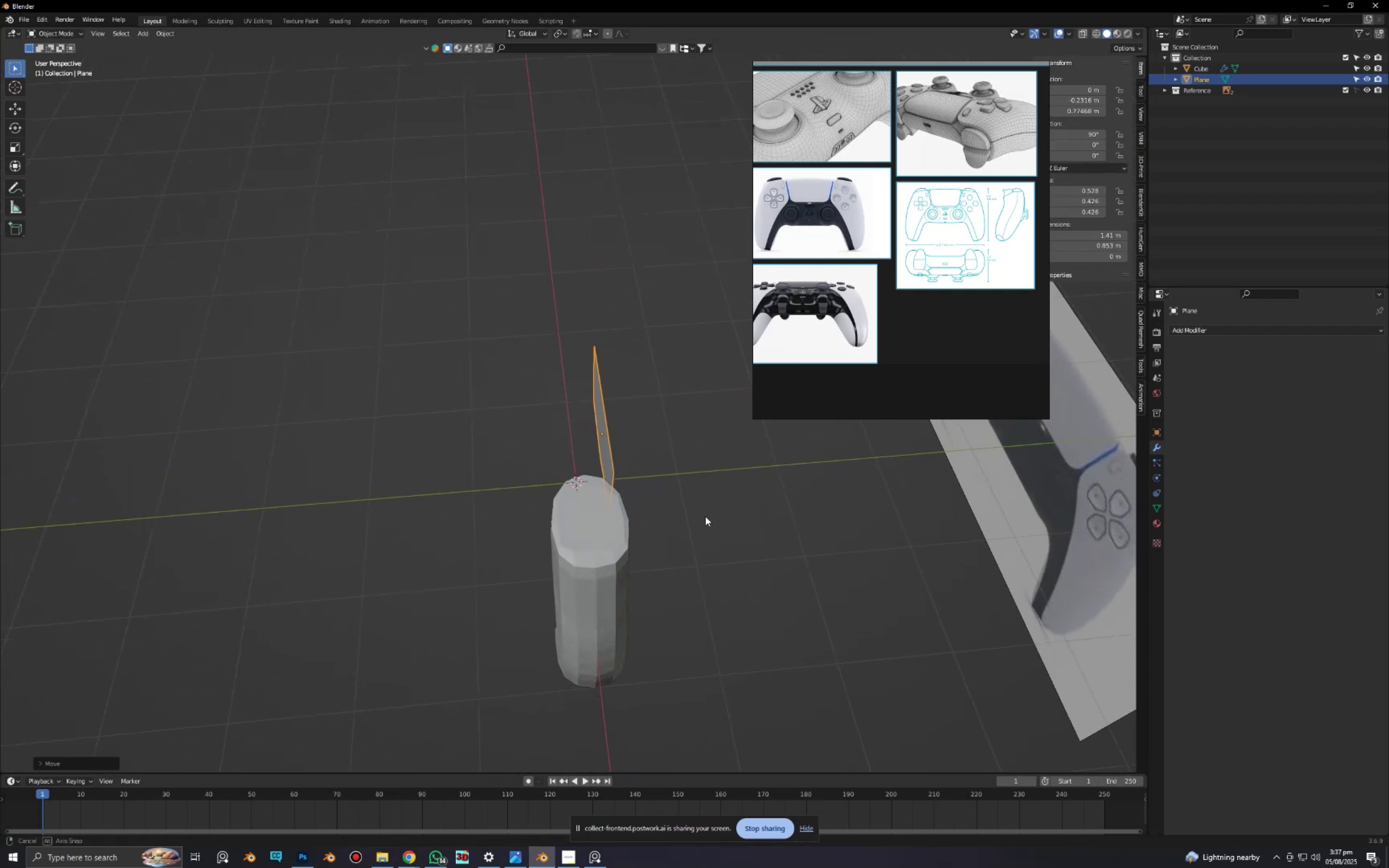 
type(gy)
 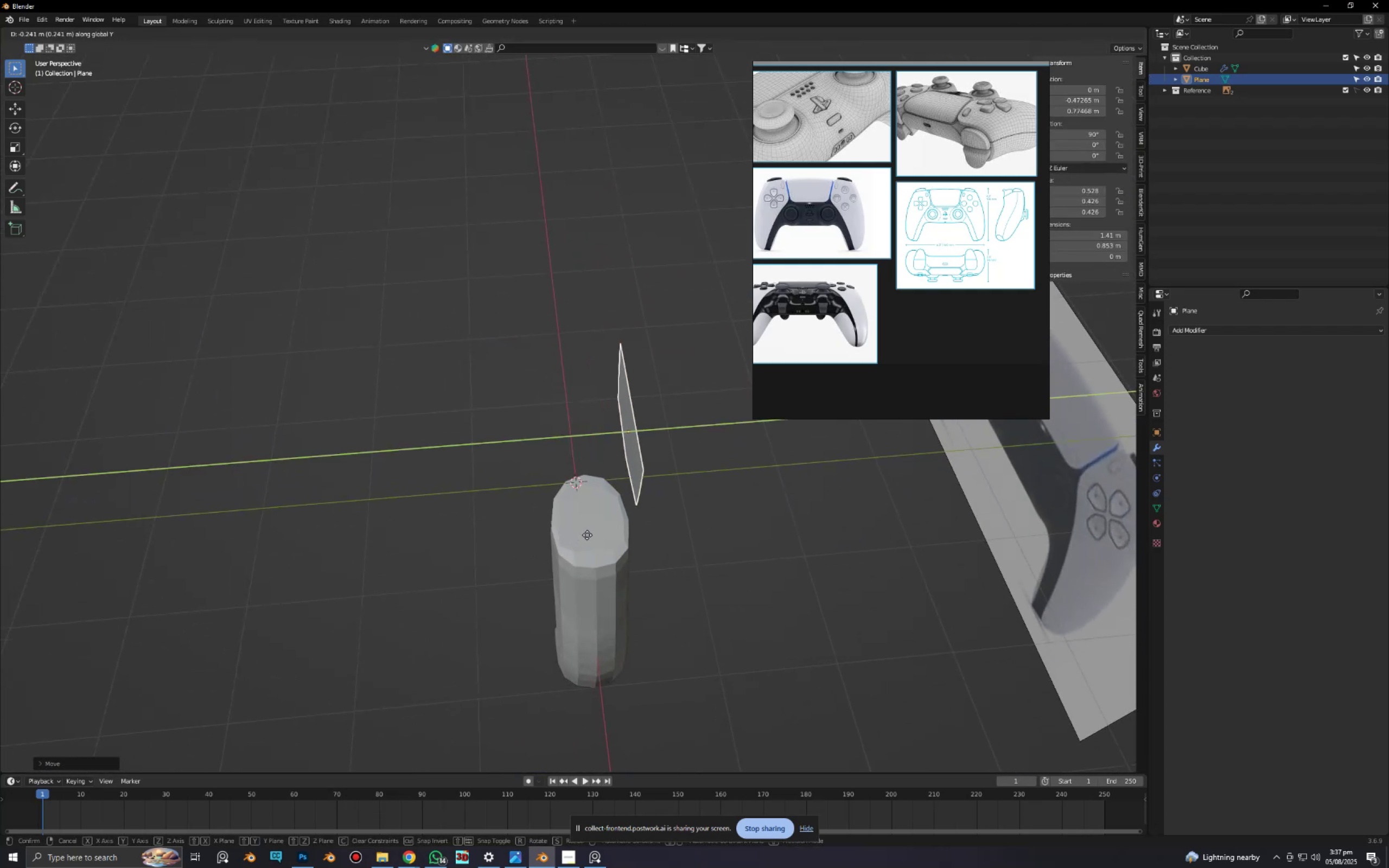 
left_click([588, 535])
 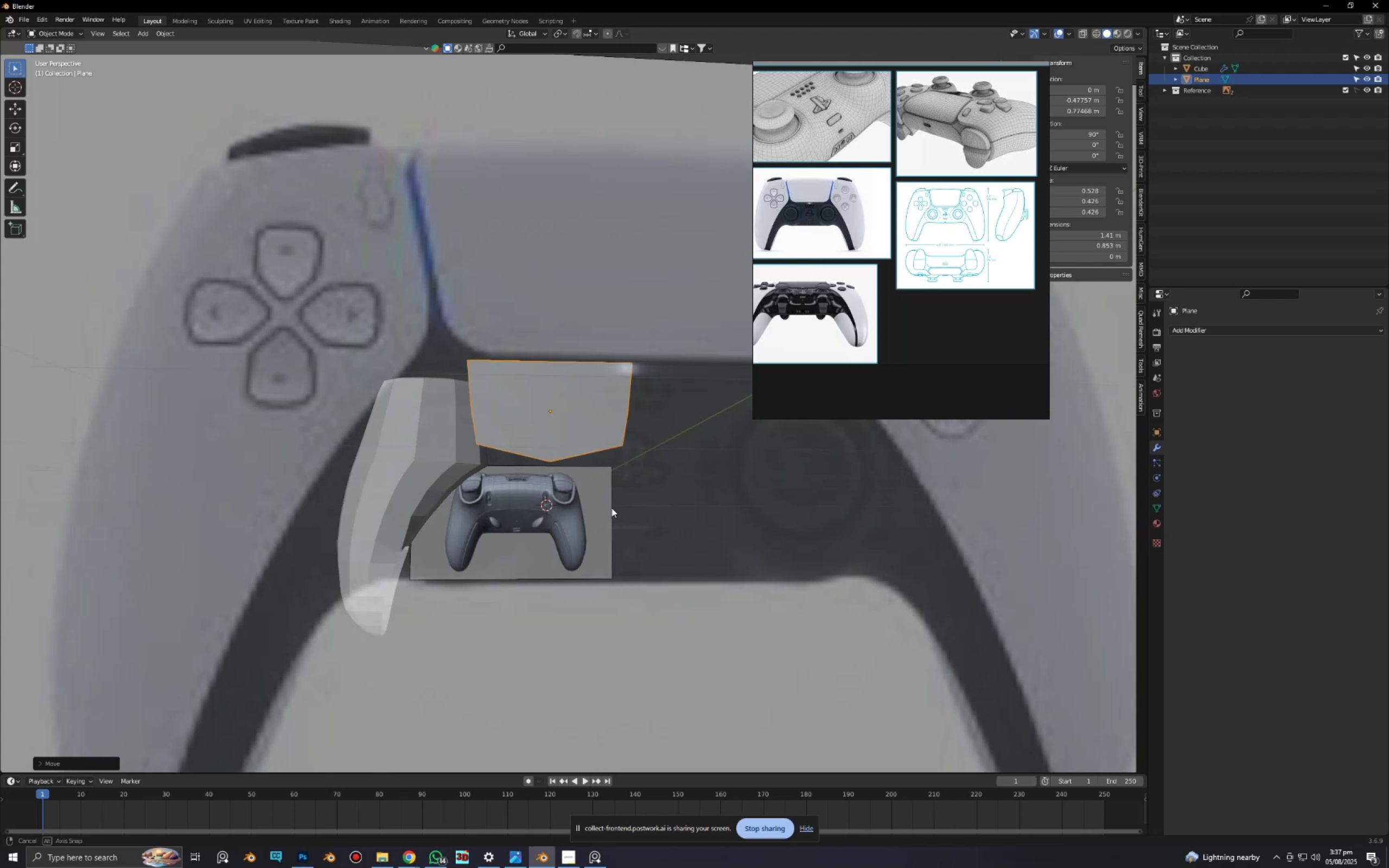 
key(Alt+AltLeft)
 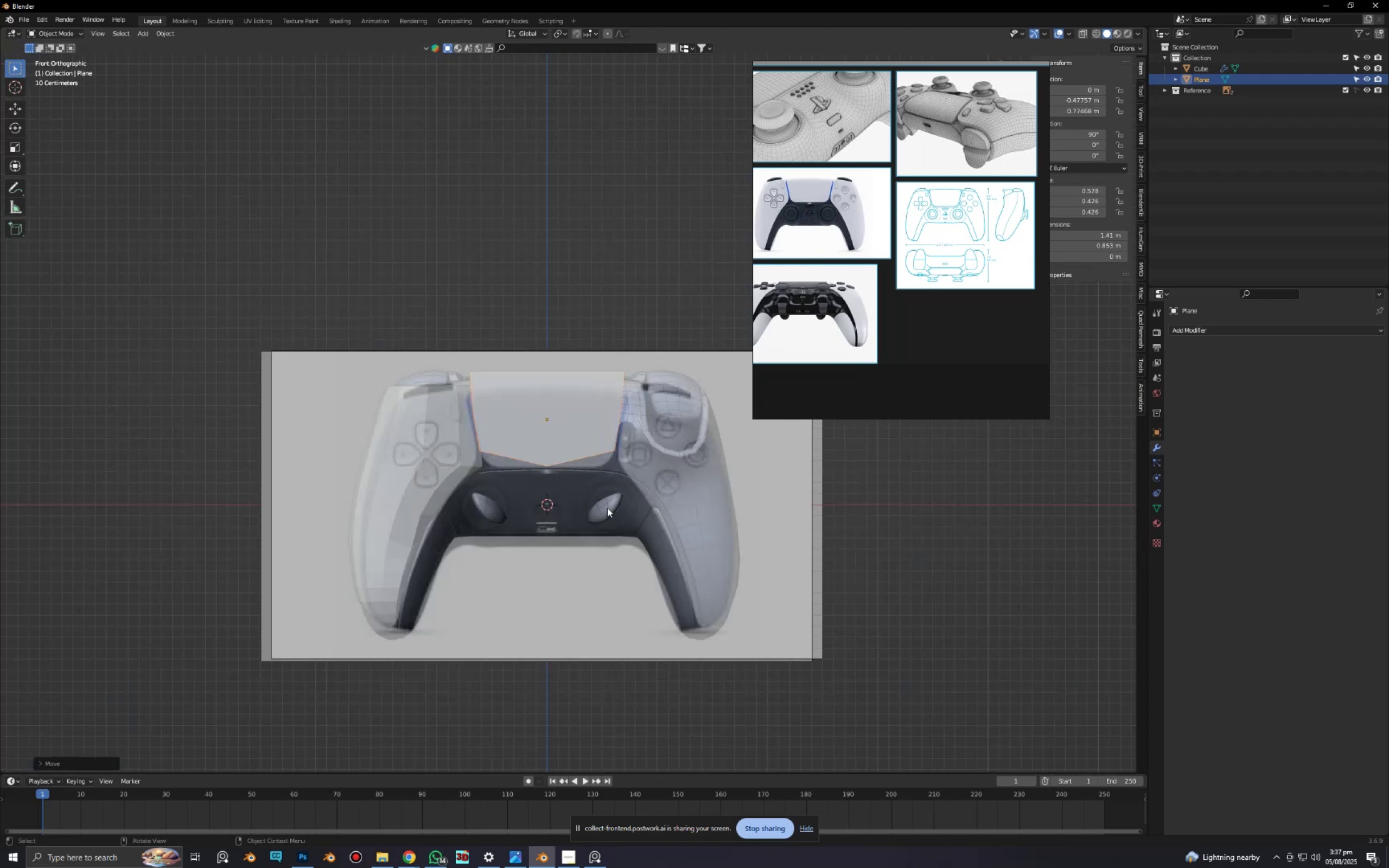 
scroll: coordinate [528, 477], scroll_direction: up, amount: 7.0
 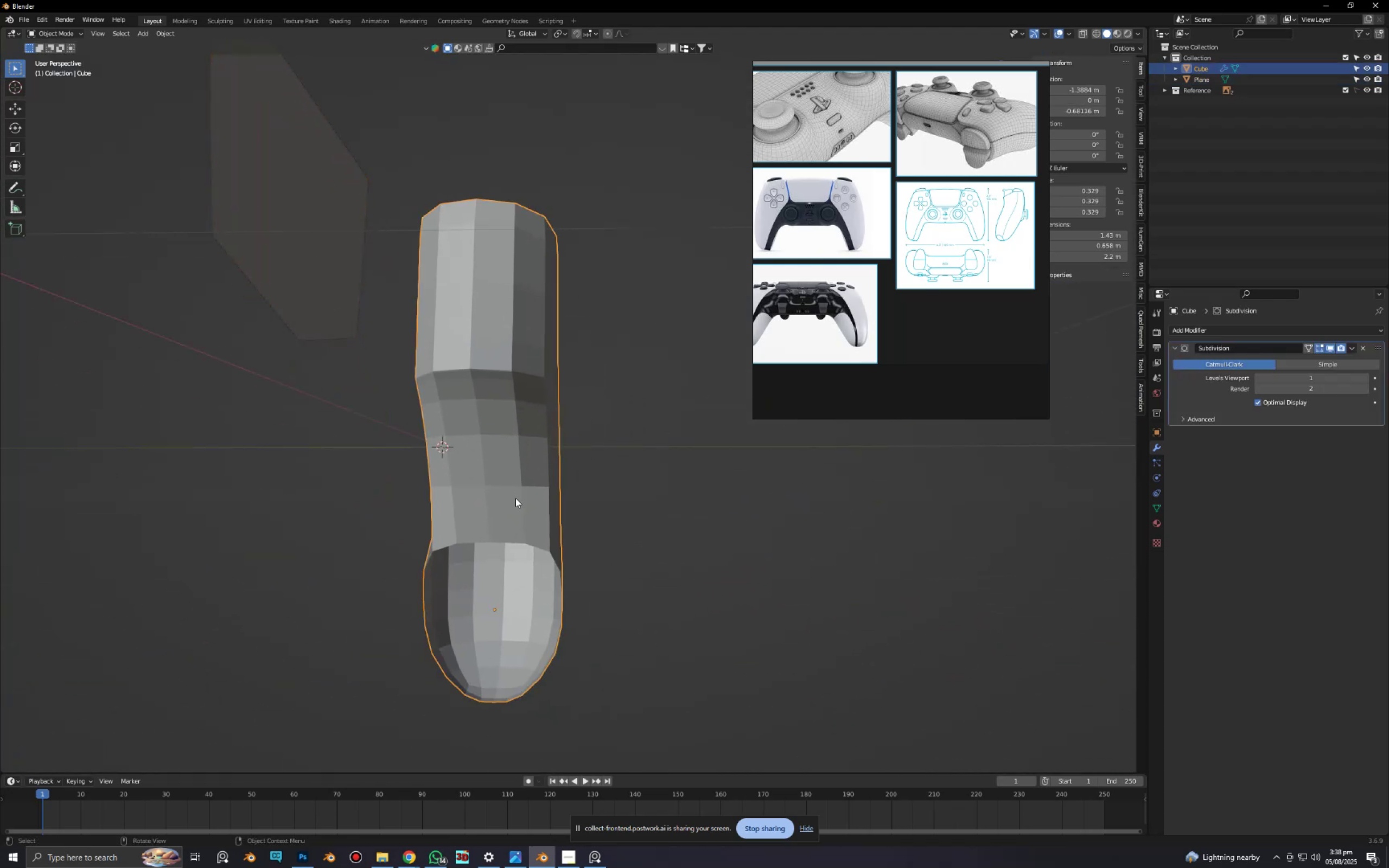 
hold_key(key=ShiftLeft, duration=0.49)
 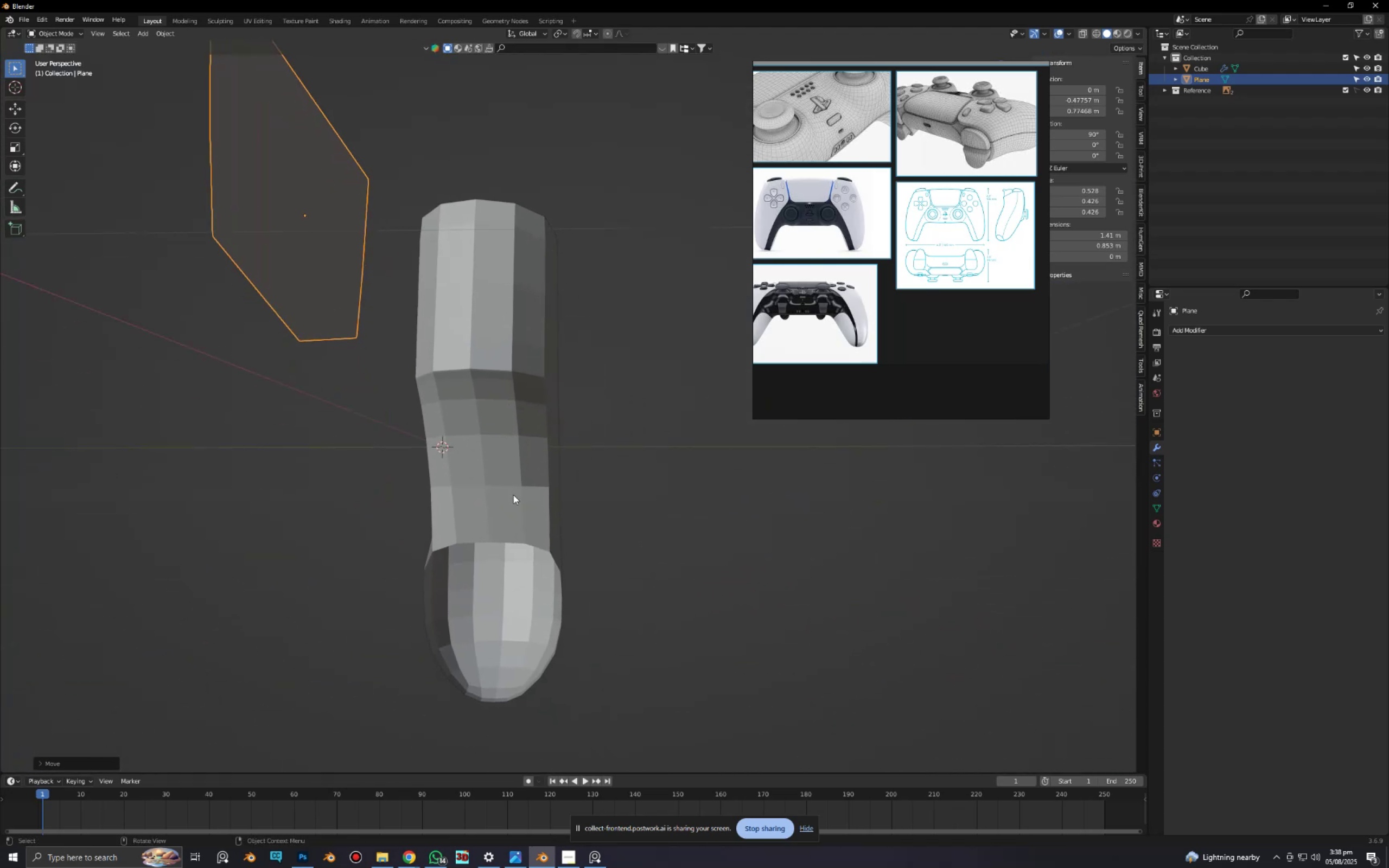 
left_click([513, 495])
 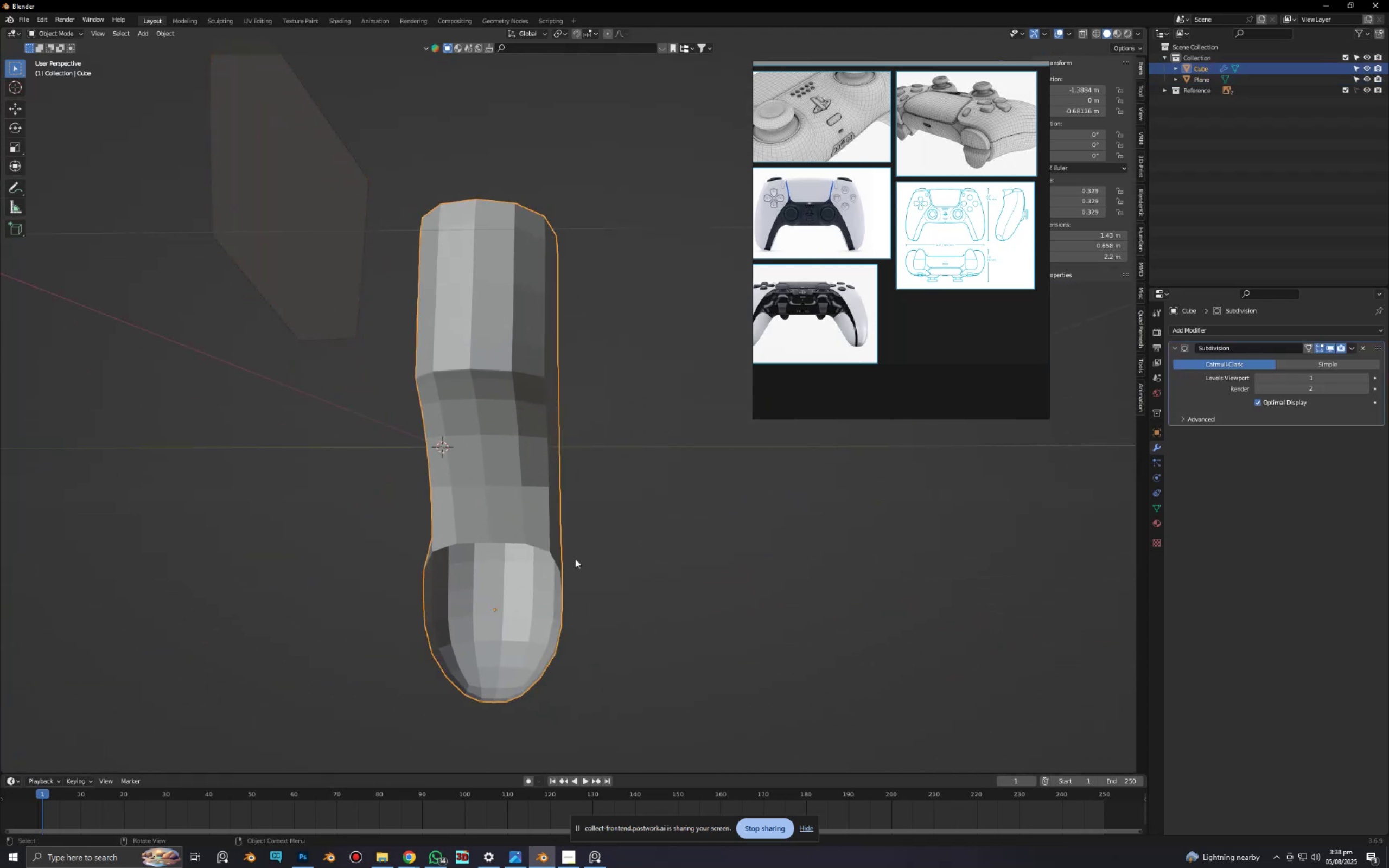 
key(Tab)
 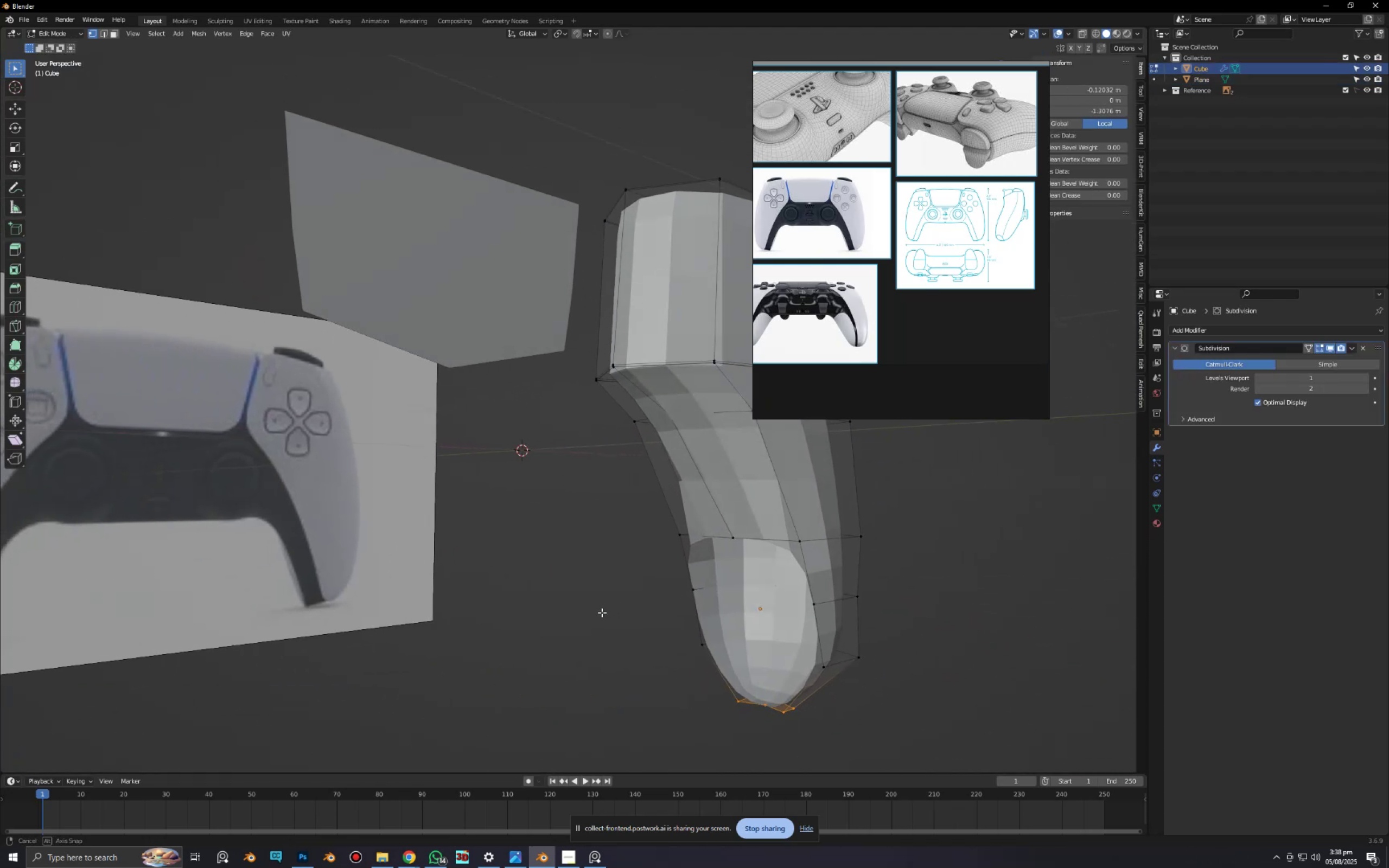 
key(2)
 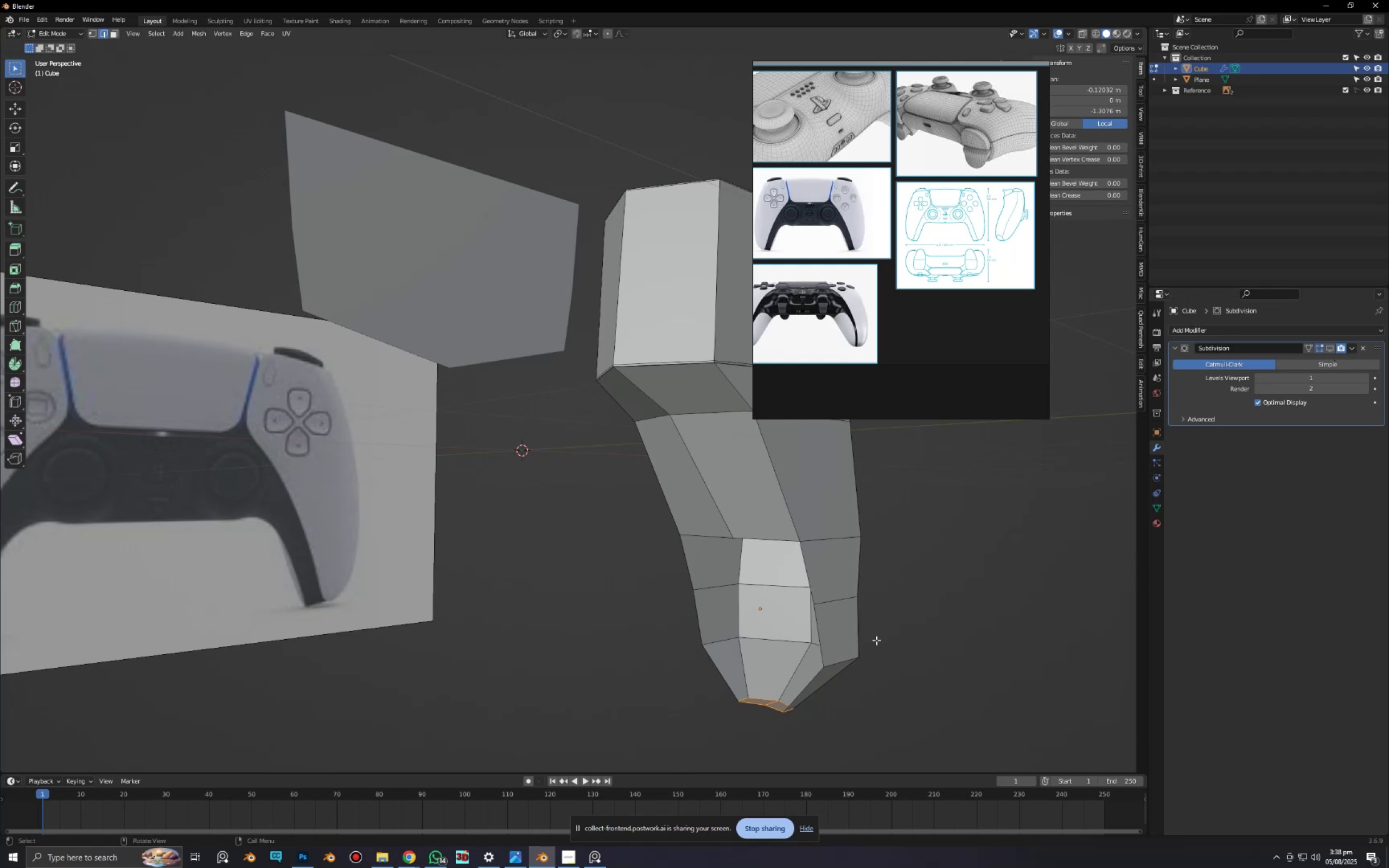 
key(2)
 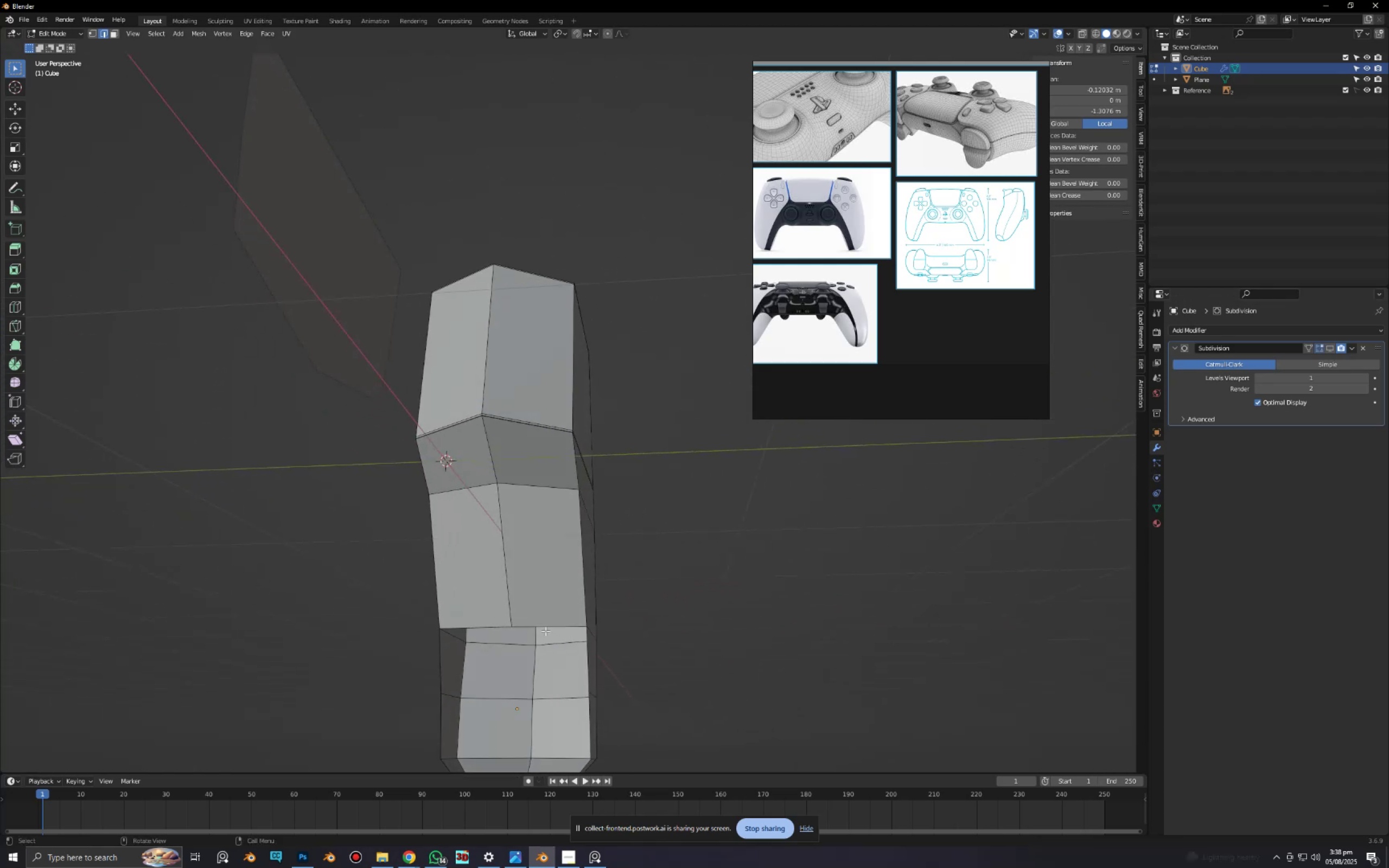 
left_click([543, 626])
 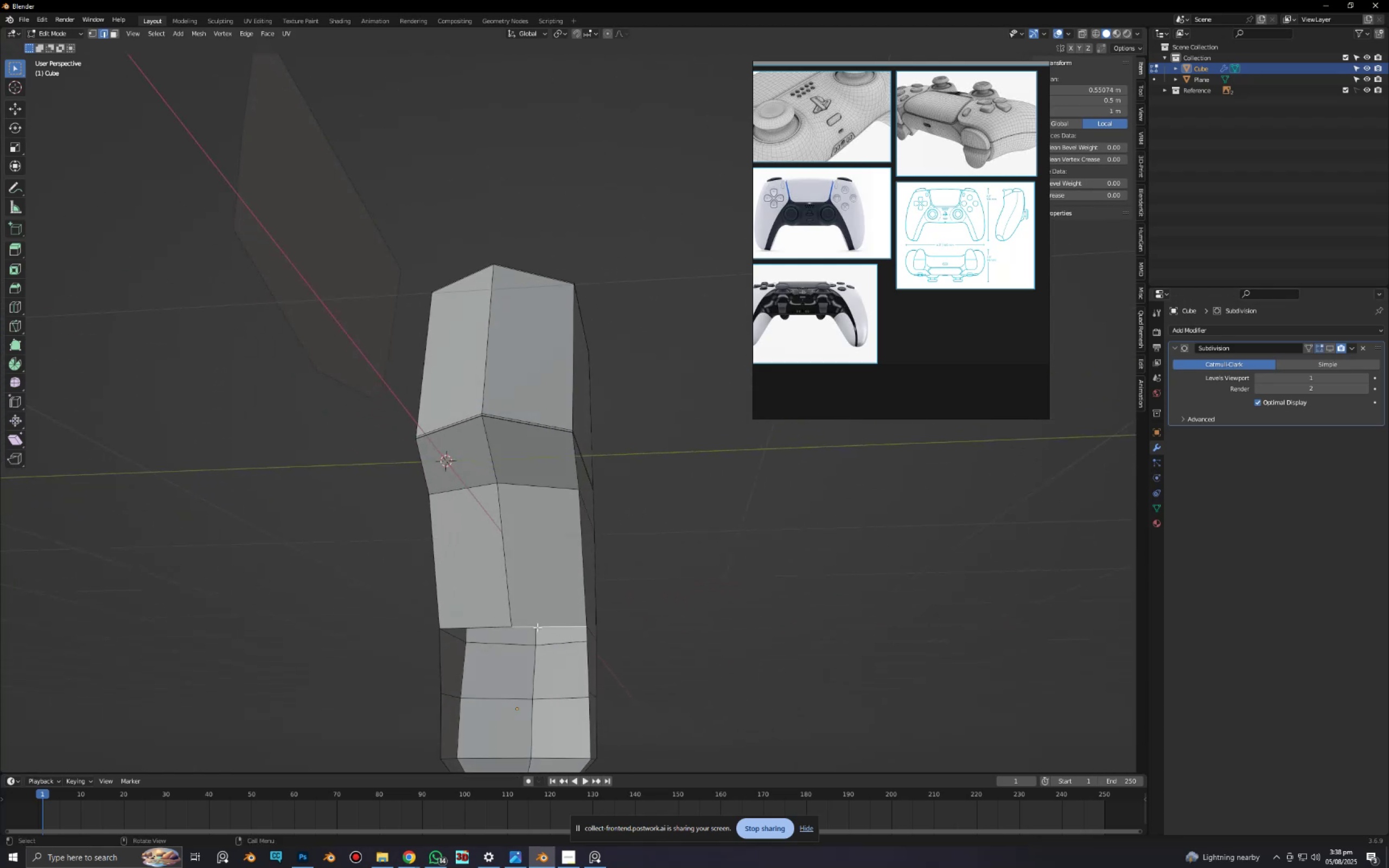 
hold_key(key=ShiftLeft, duration=1.54)
double_click([483, 625])
 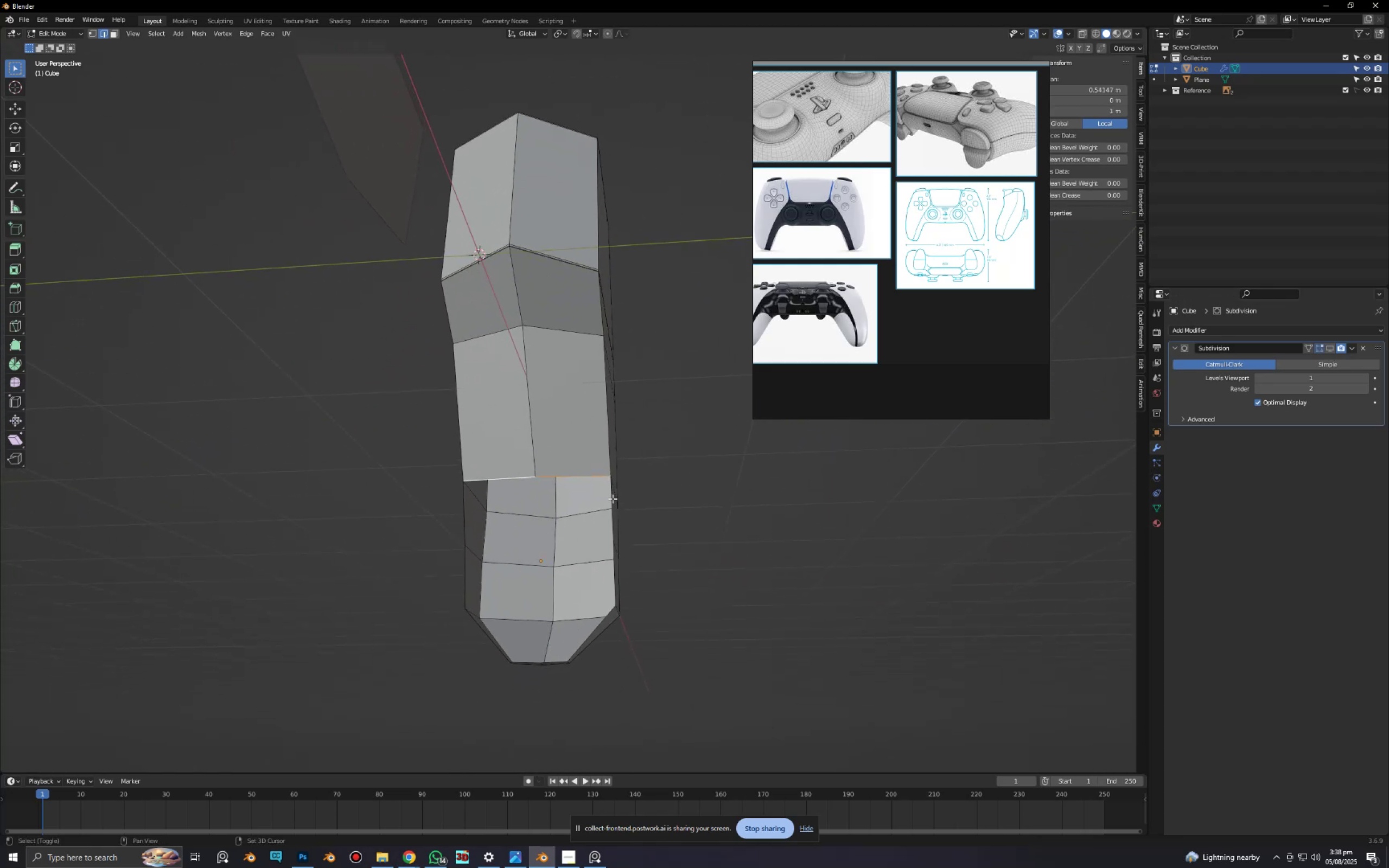 
hold_key(key=ShiftLeft, duration=0.71)
 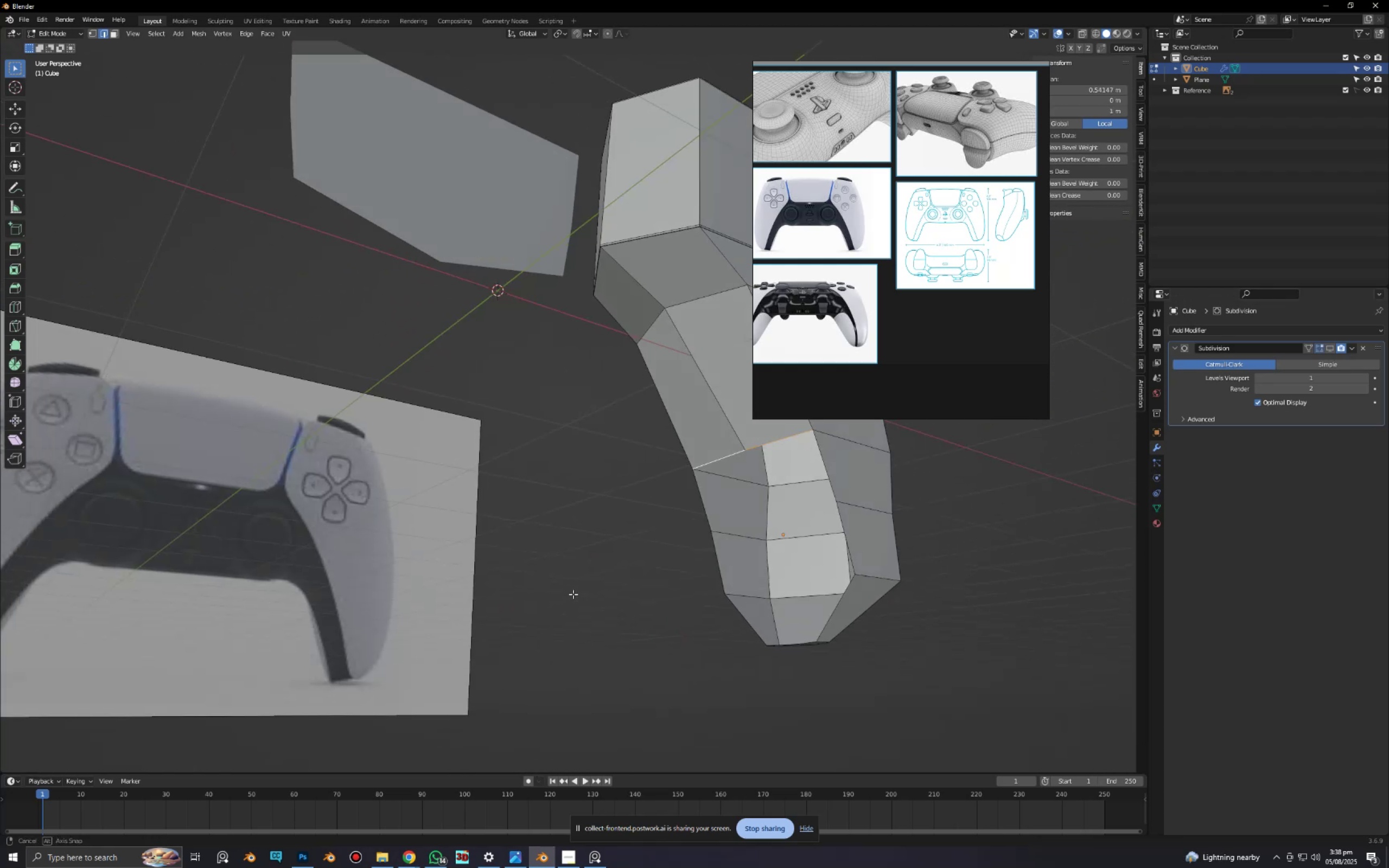 
hold_key(key=ShiftLeft, duration=0.53)
 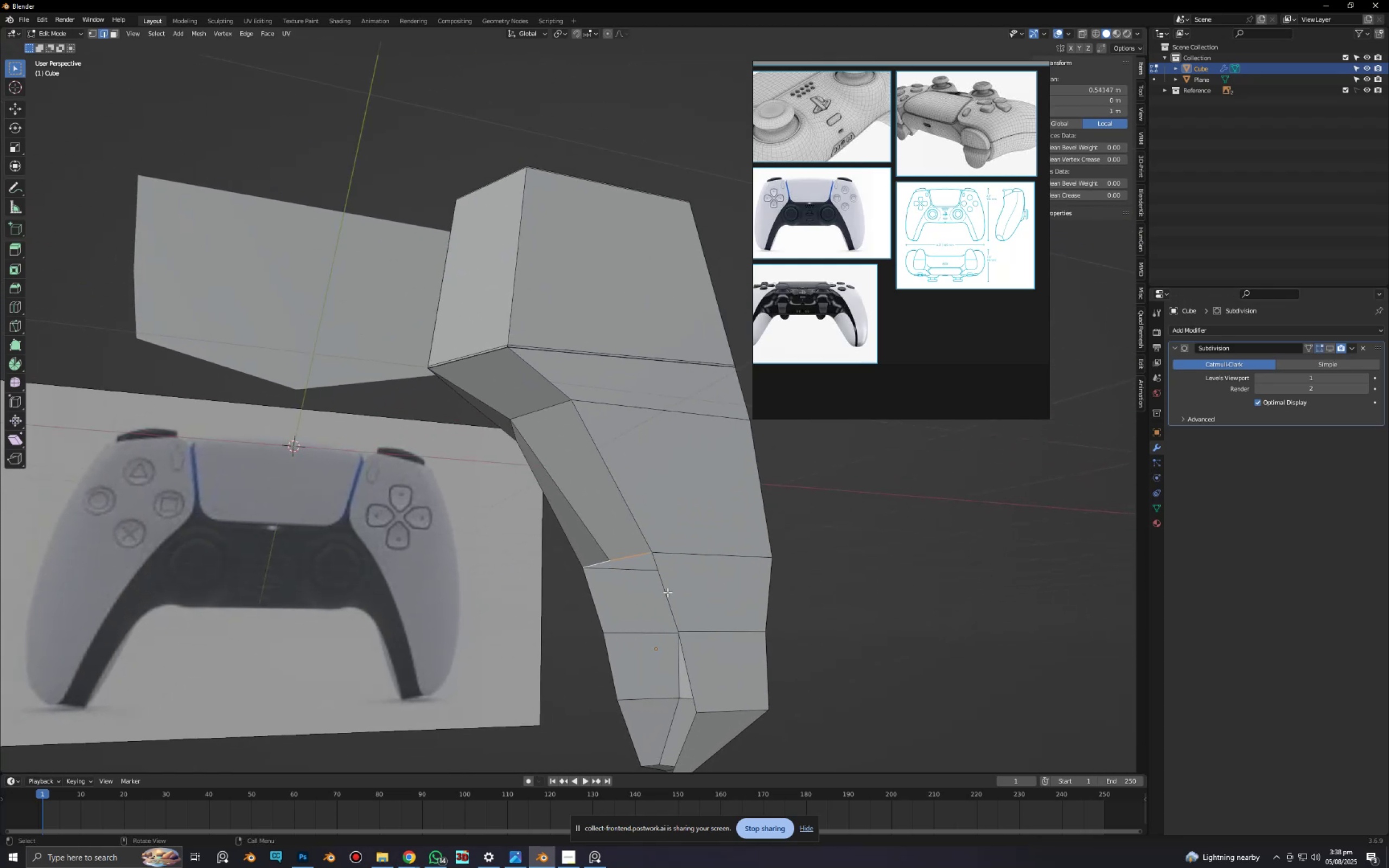 
hold_key(key=ShiftLeft, duration=0.98)
left_click([603, 602])
 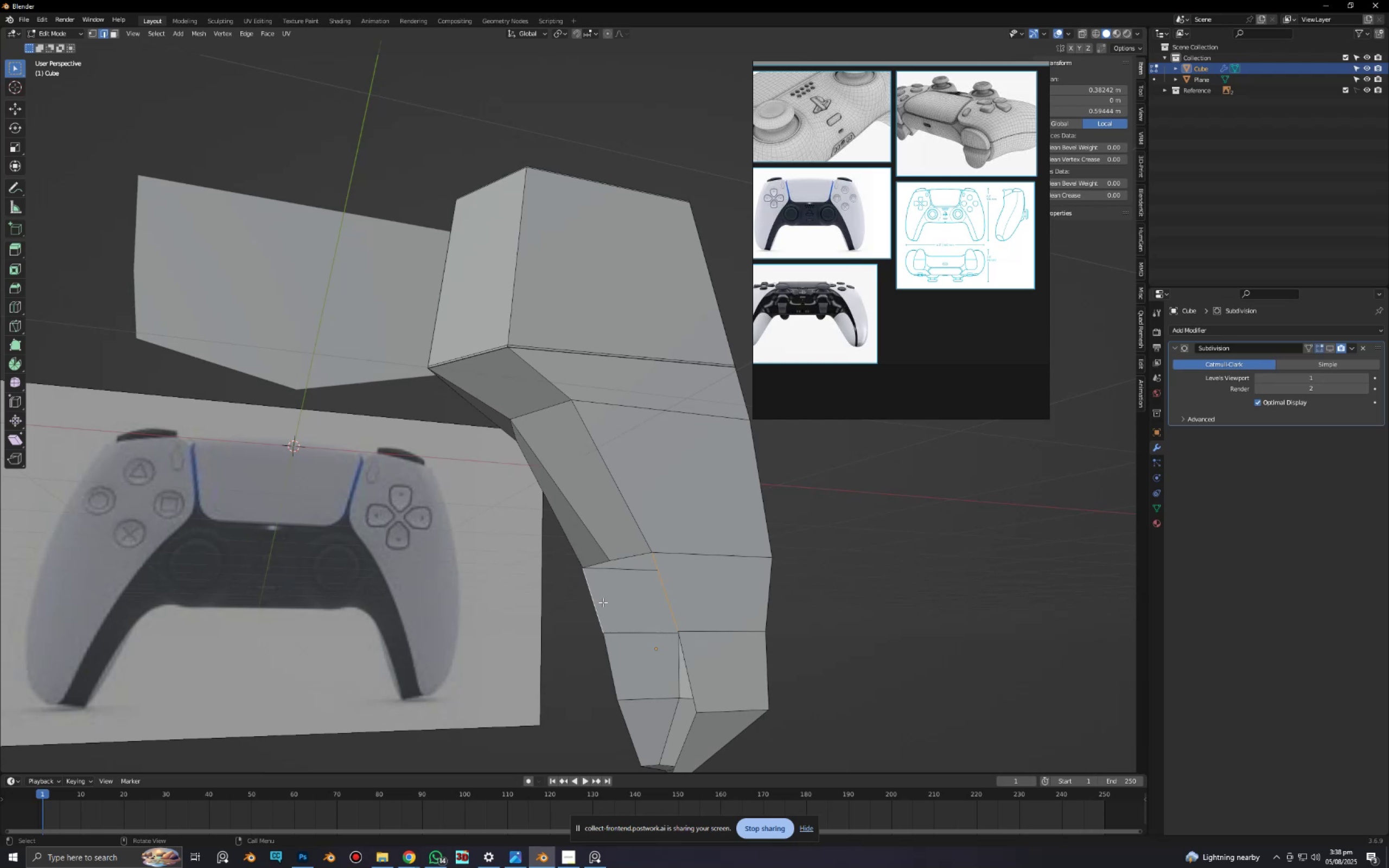 
key(J)
 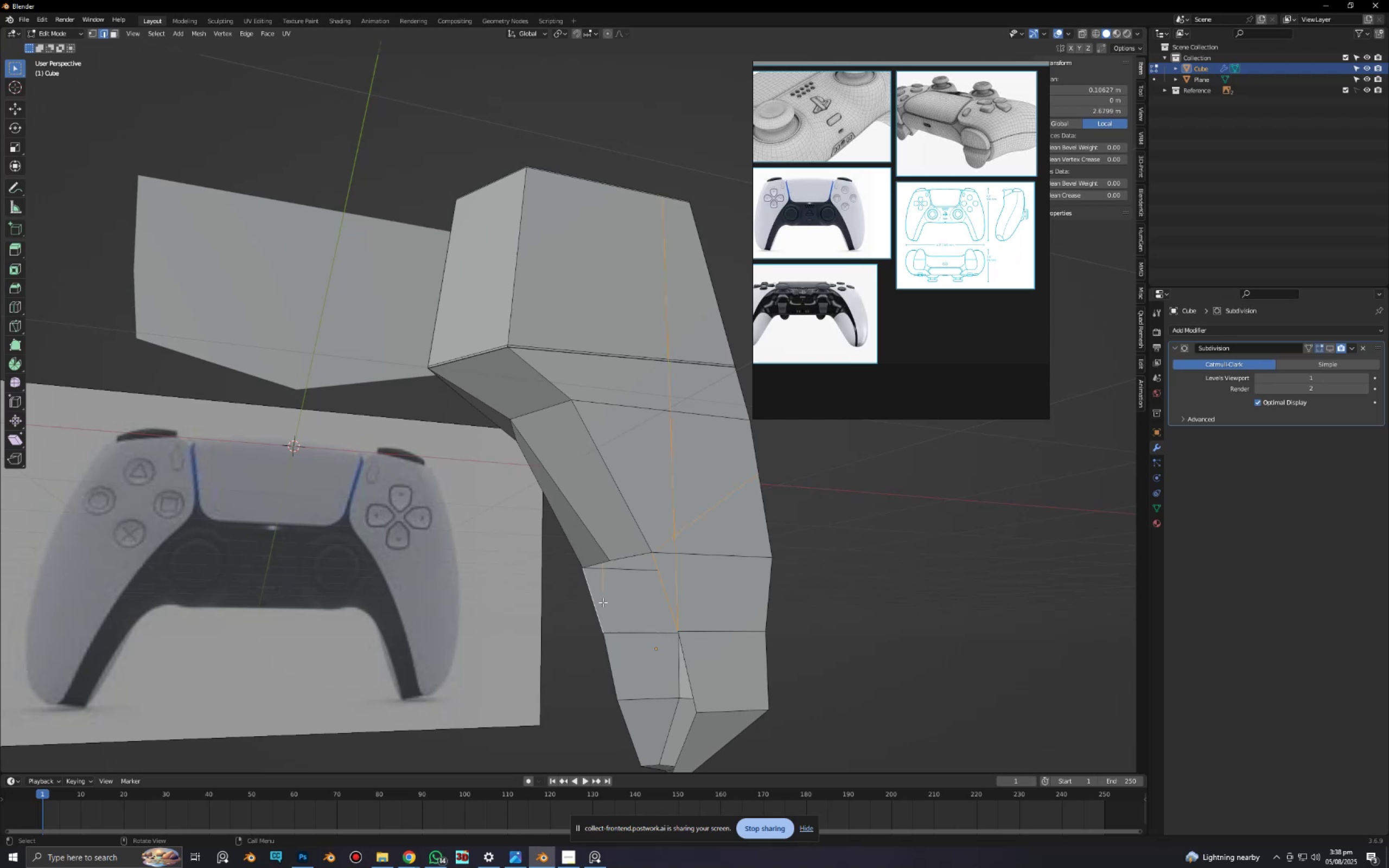 
key(Control+ControlLeft)
 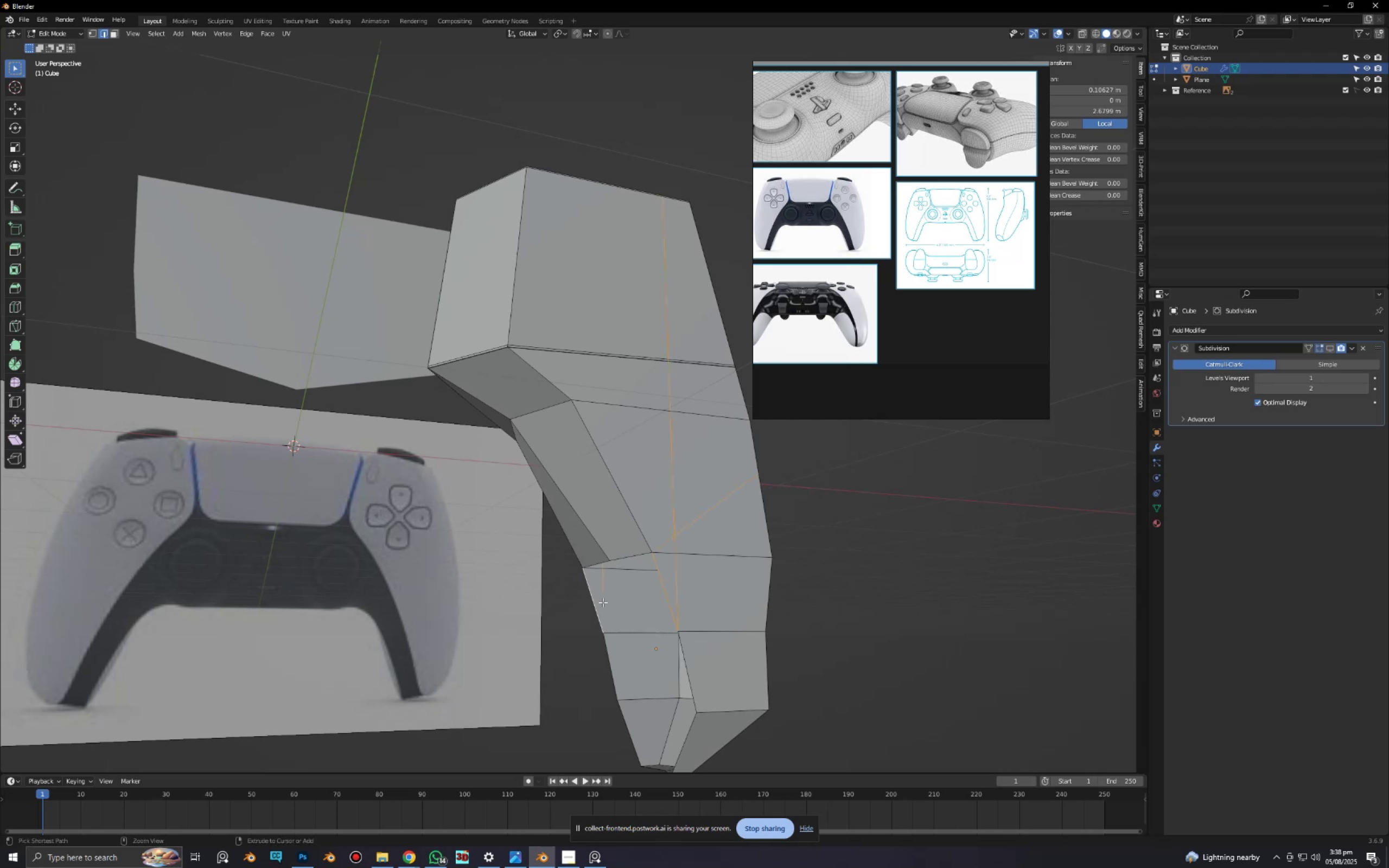 
key(Control+Z)
 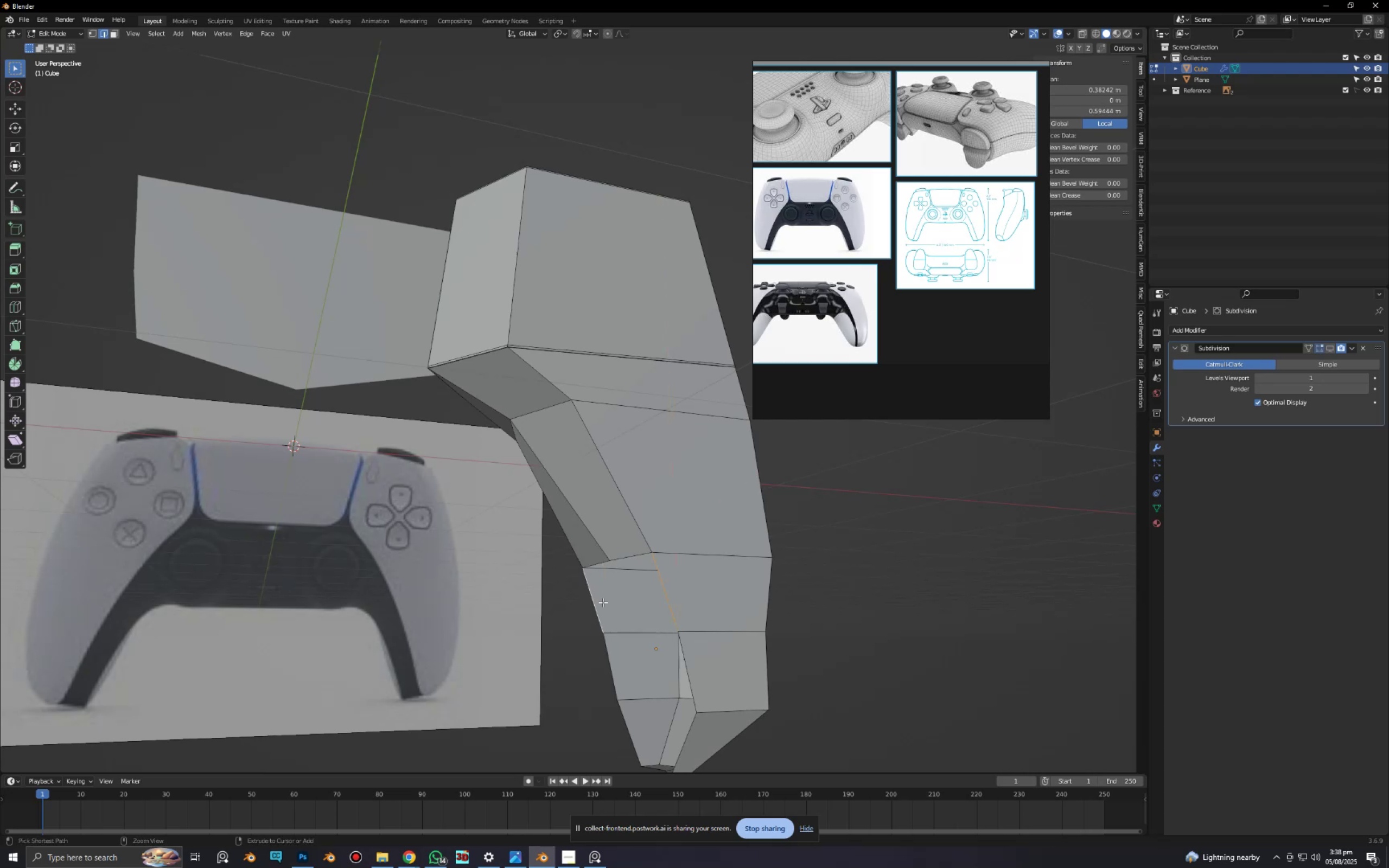 
right_click([603, 602])
 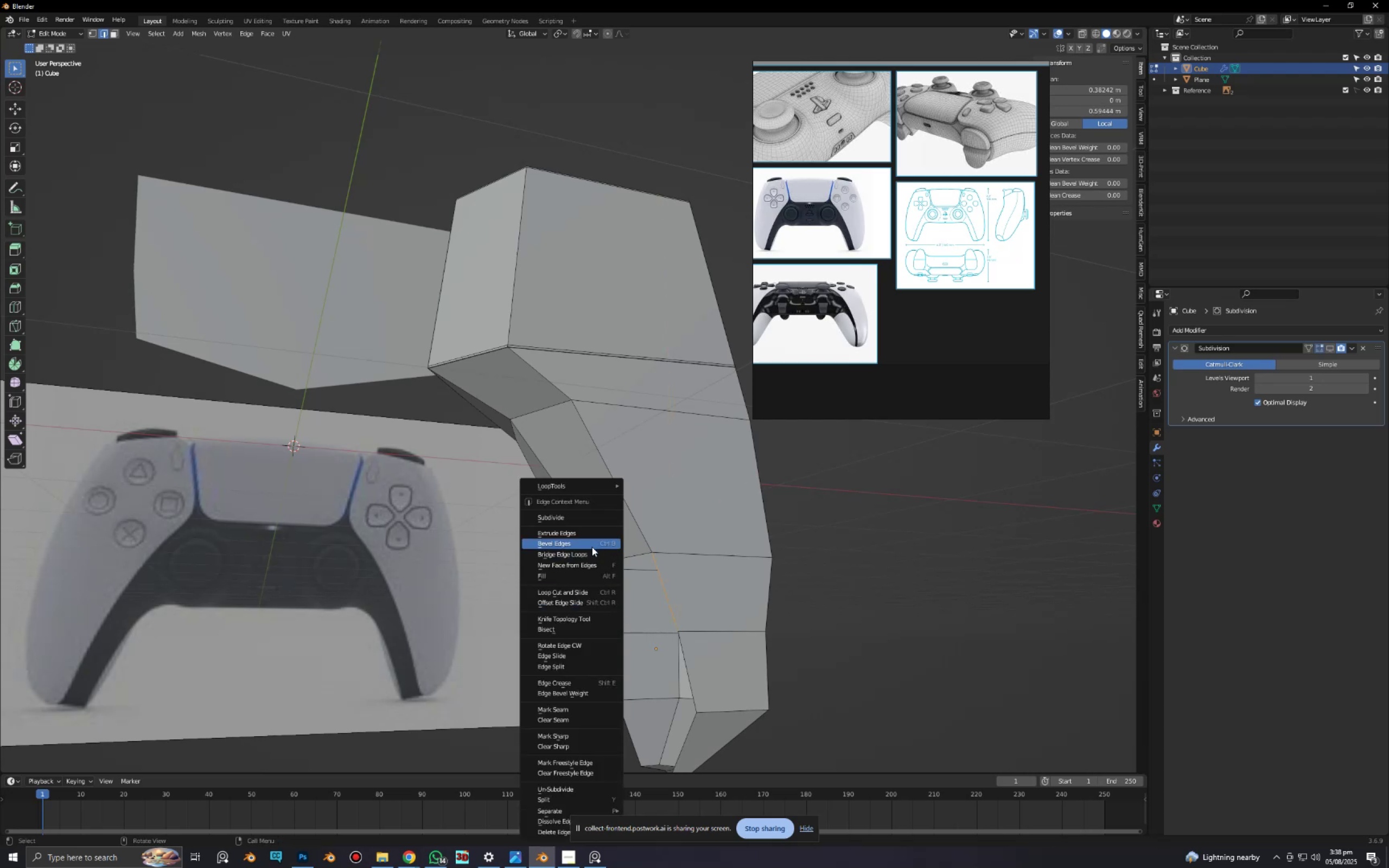 
left_click([592, 551])
 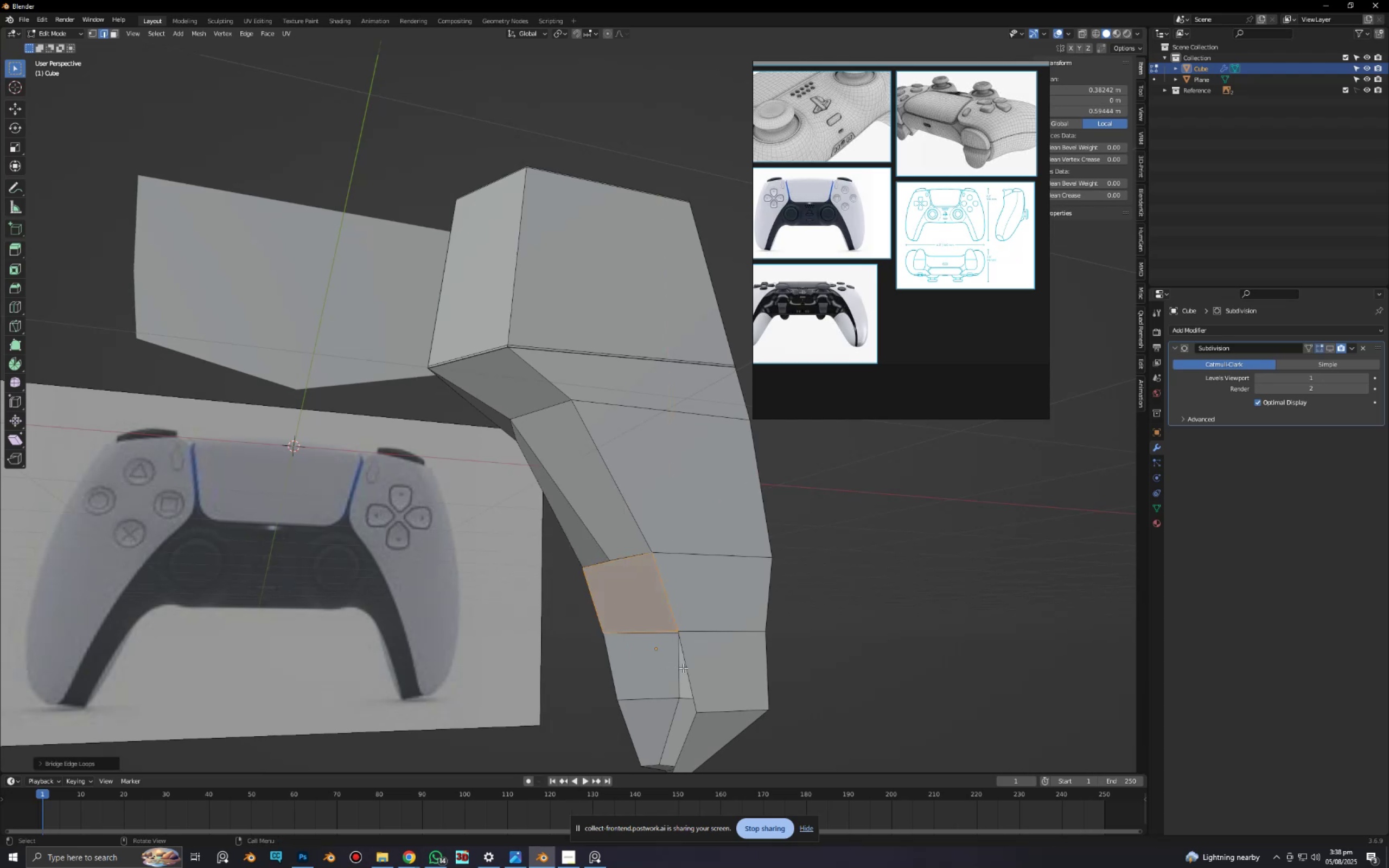 
left_click([687, 668])
 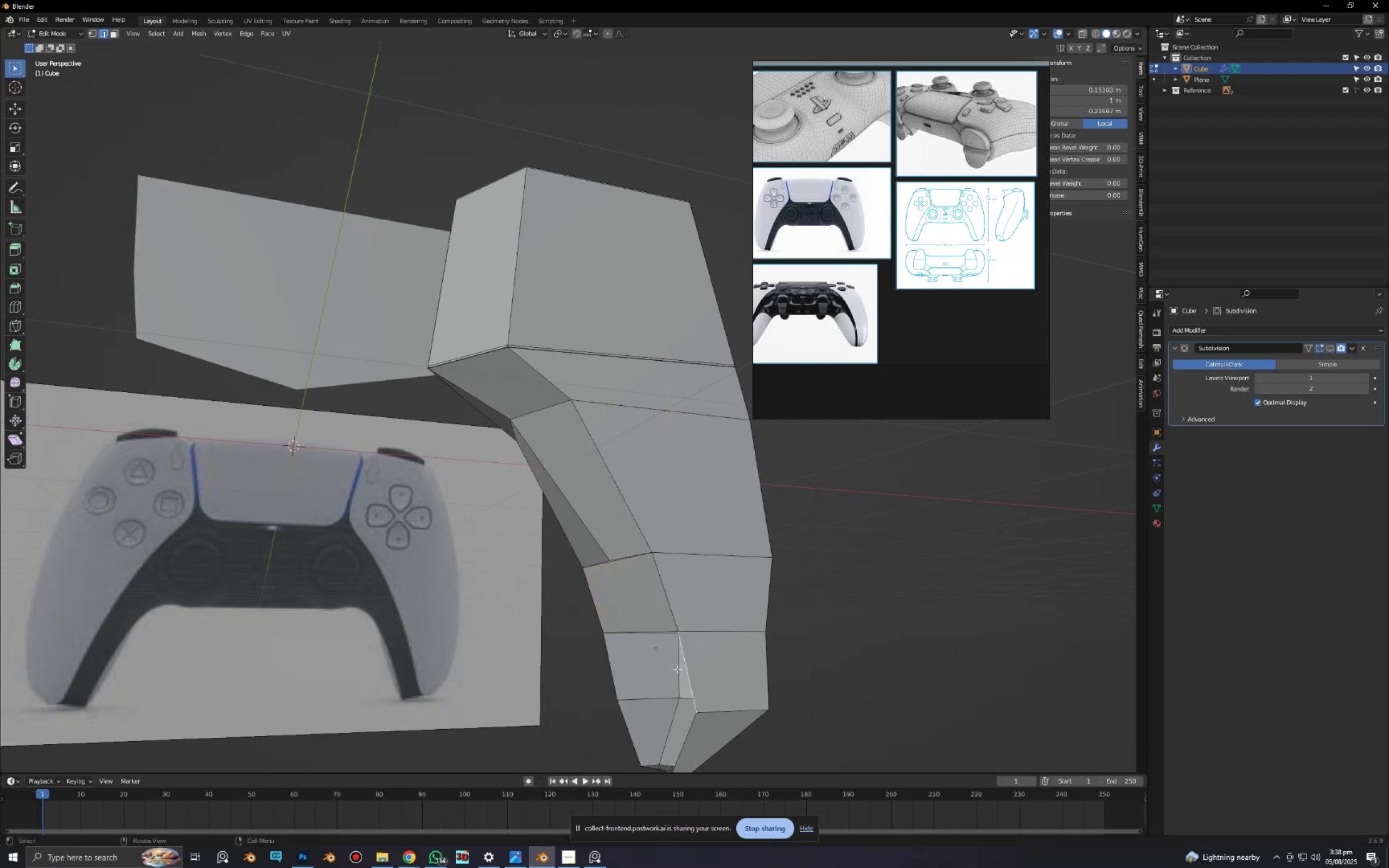 
hold_key(key=ShiftLeft, duration=0.53)
left_click([613, 669])
 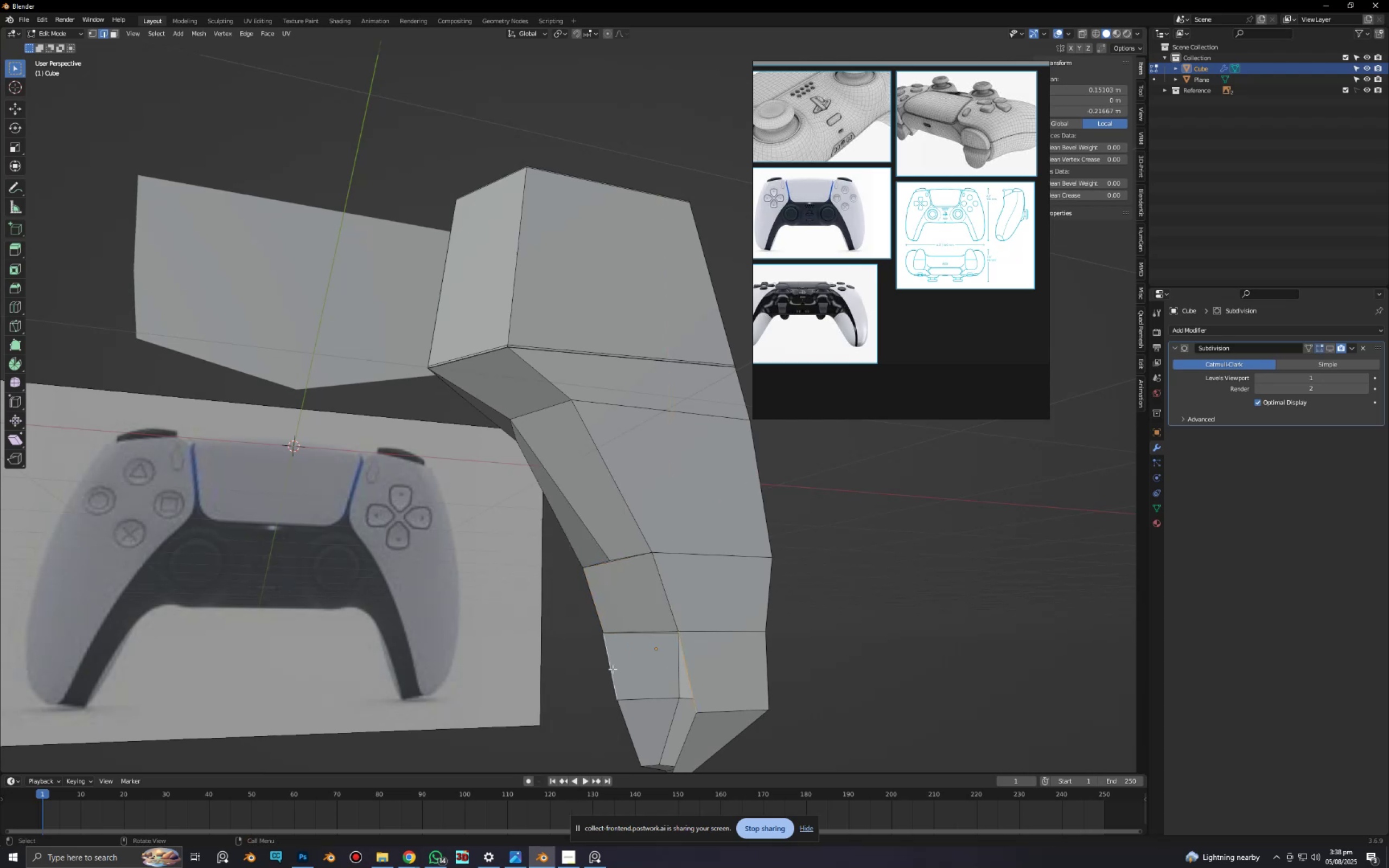 
right_click([613, 669])
 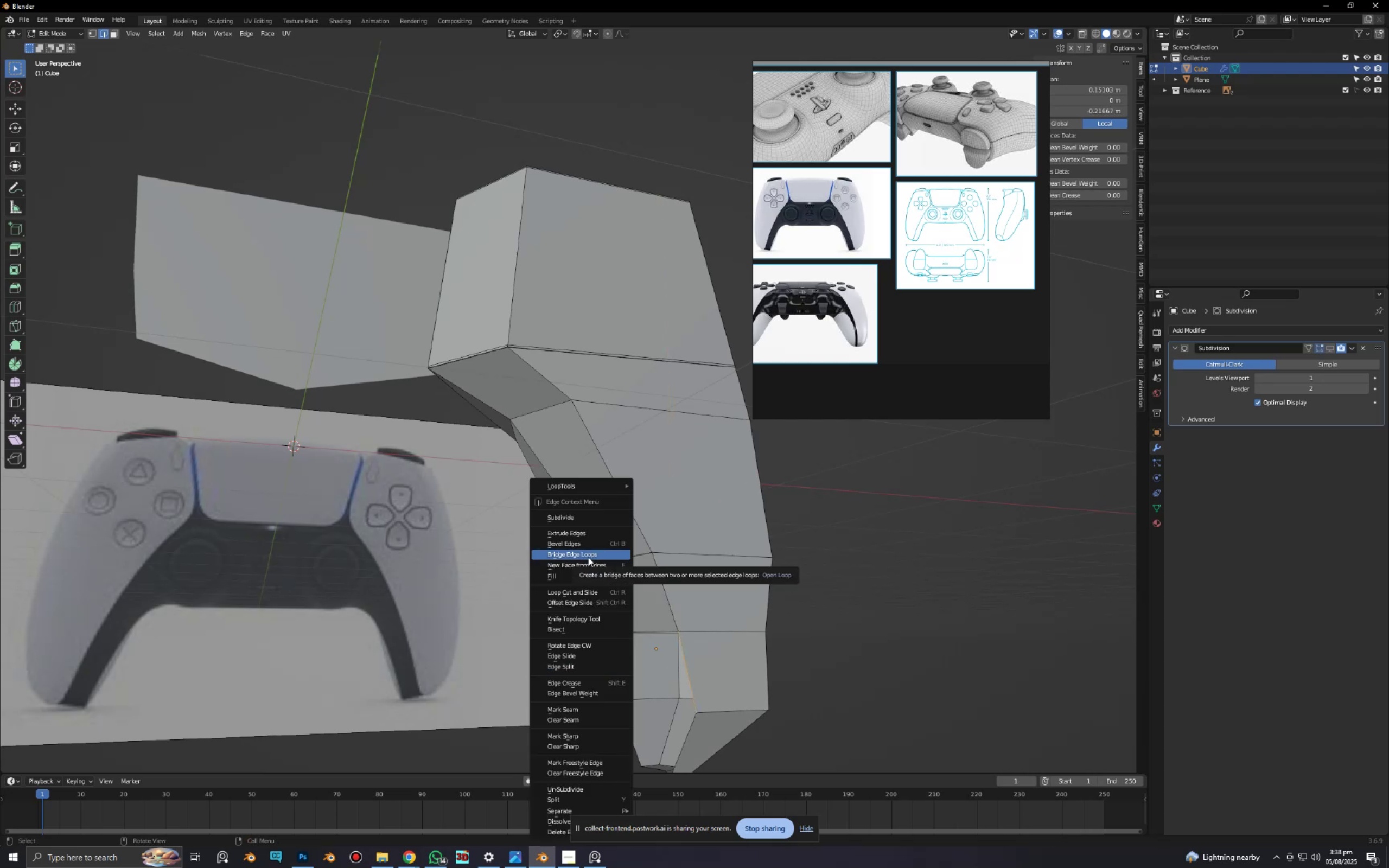 
left_click([588, 557])
 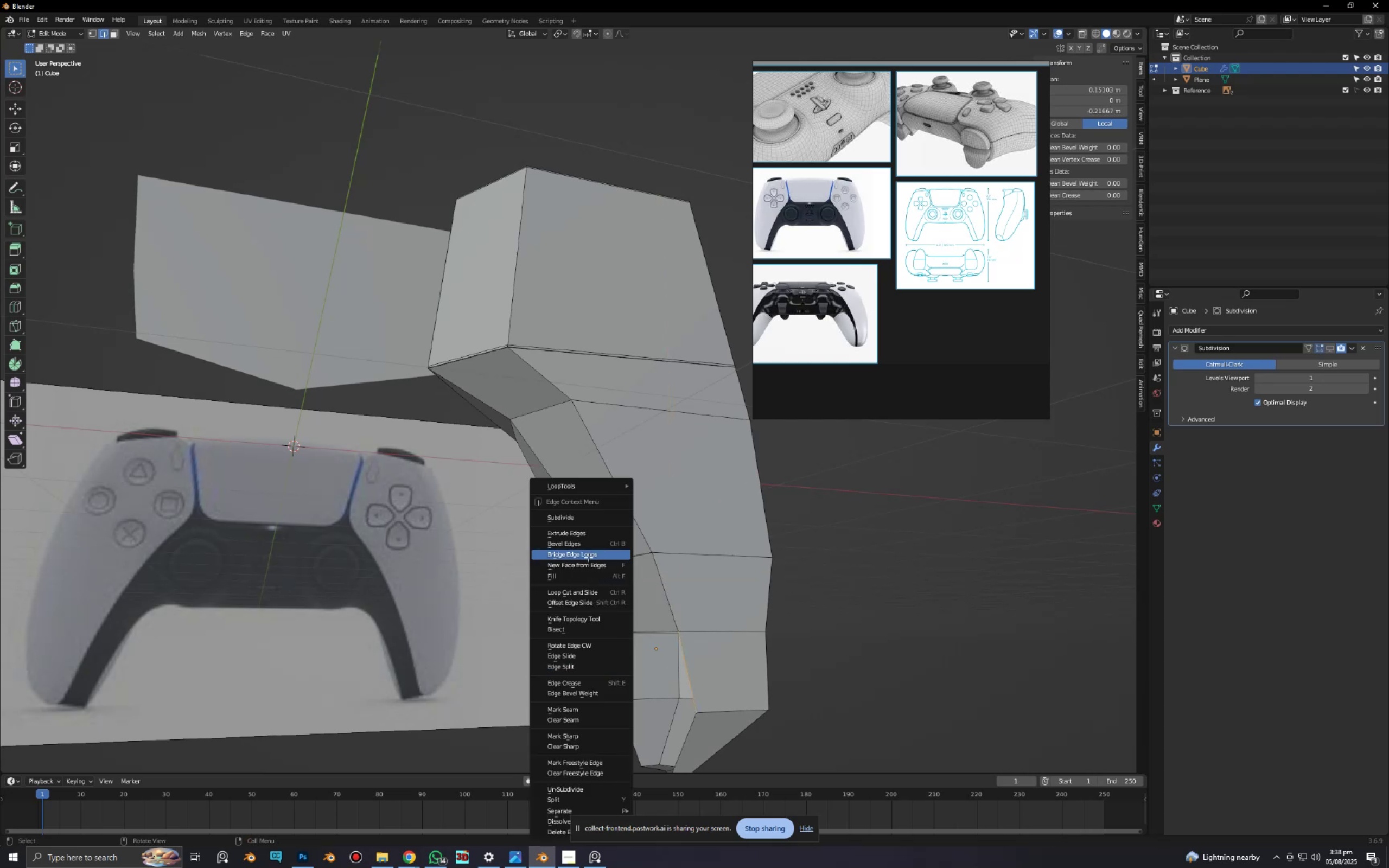 
hold_key(key=ShiftLeft, duration=0.59)
 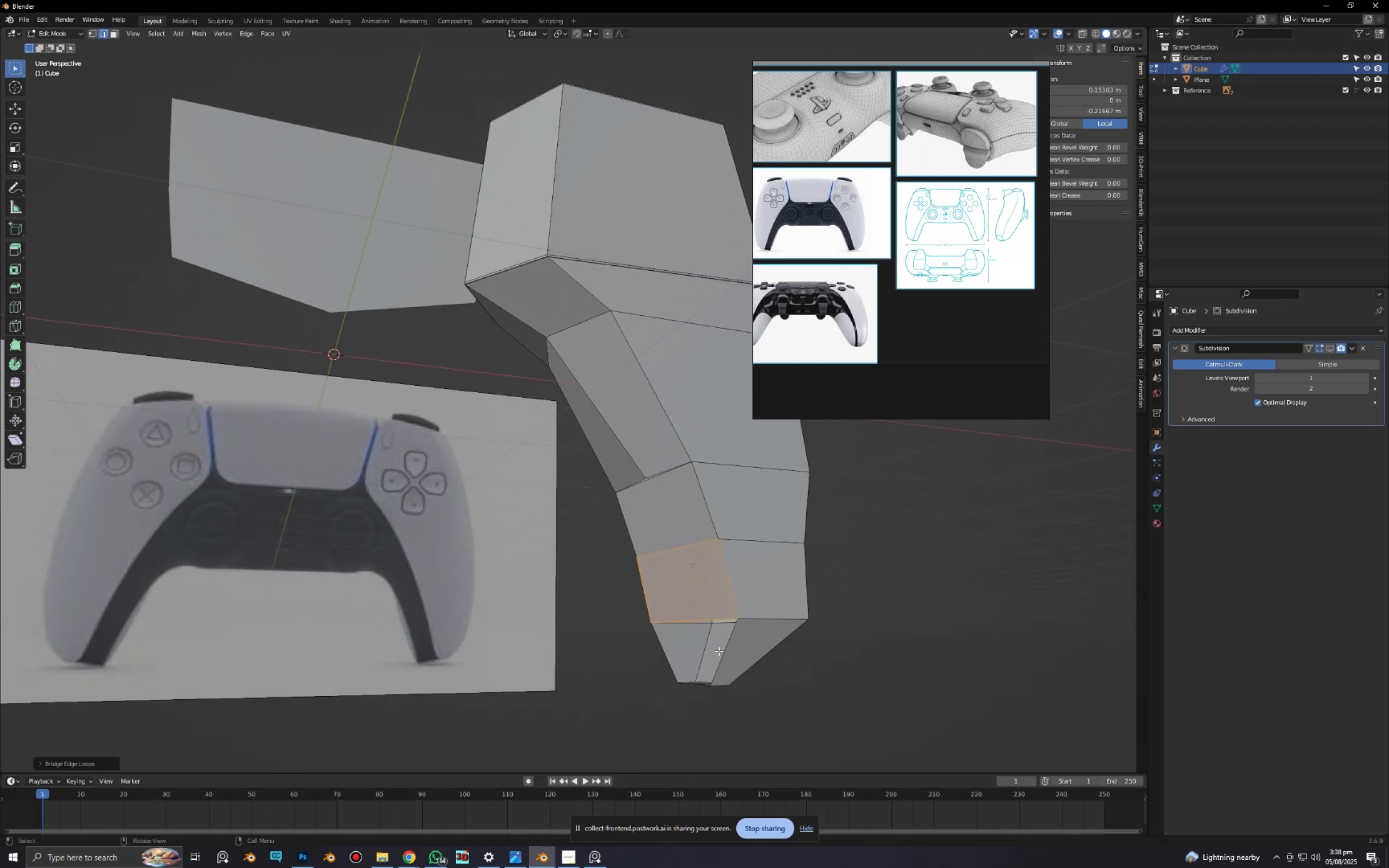 
left_click([722, 652])
 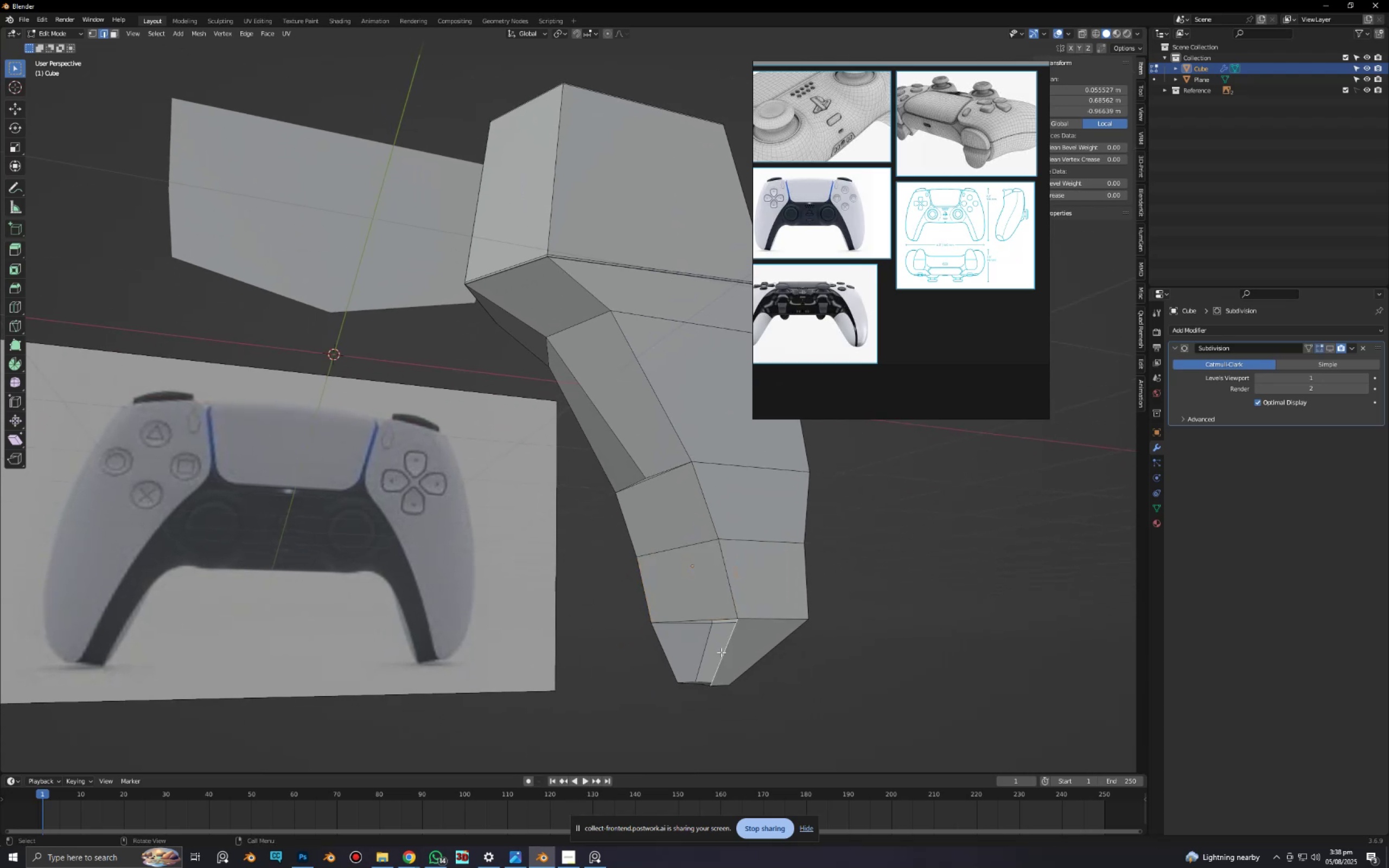 
hold_key(key=ShiftLeft, duration=0.53)
left_click([673, 652])
 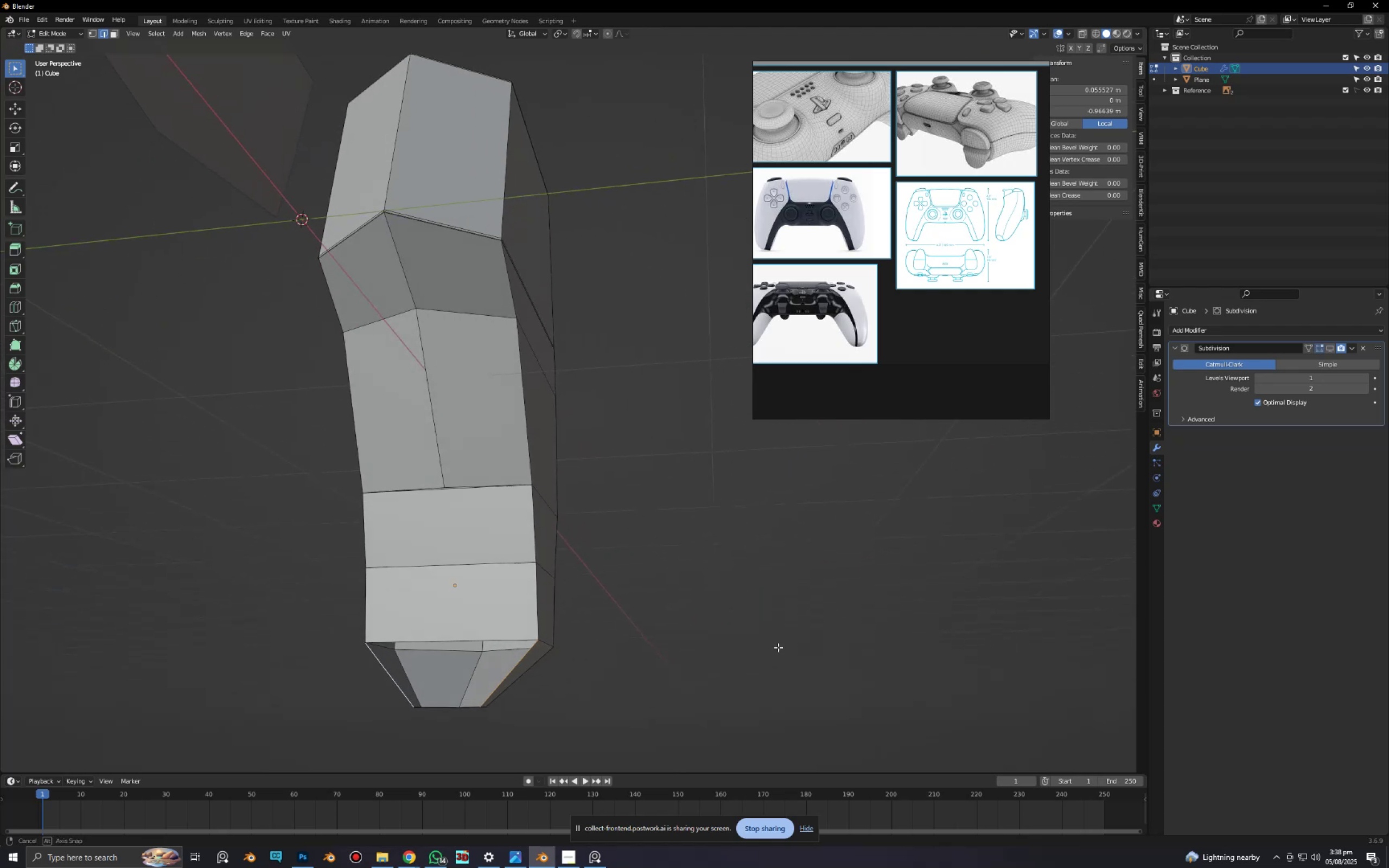 
hold_key(key=ShiftLeft, duration=1.5)
 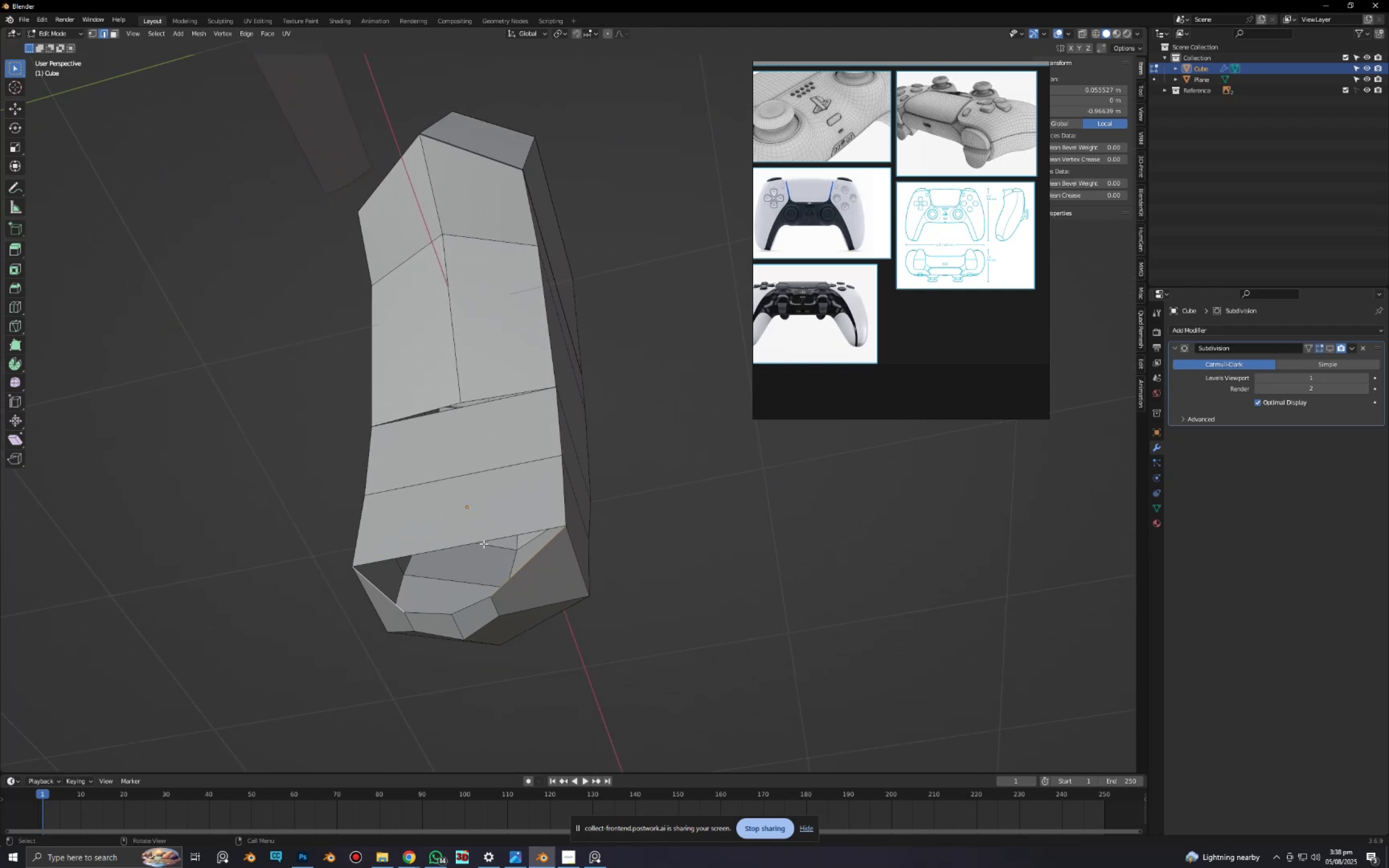 
hold_key(key=ShiftLeft, duration=0.31)
 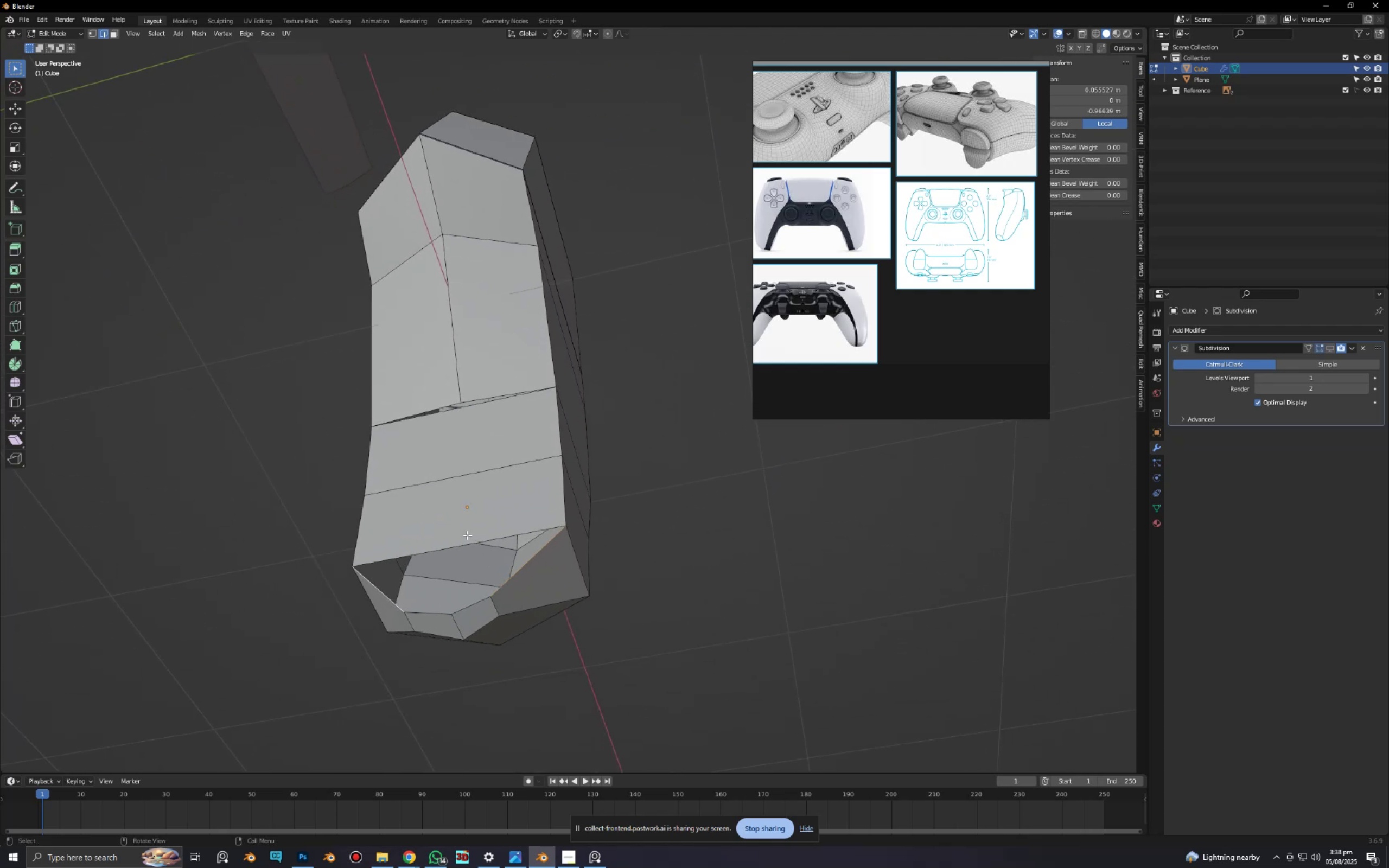 
key(Control+R)
 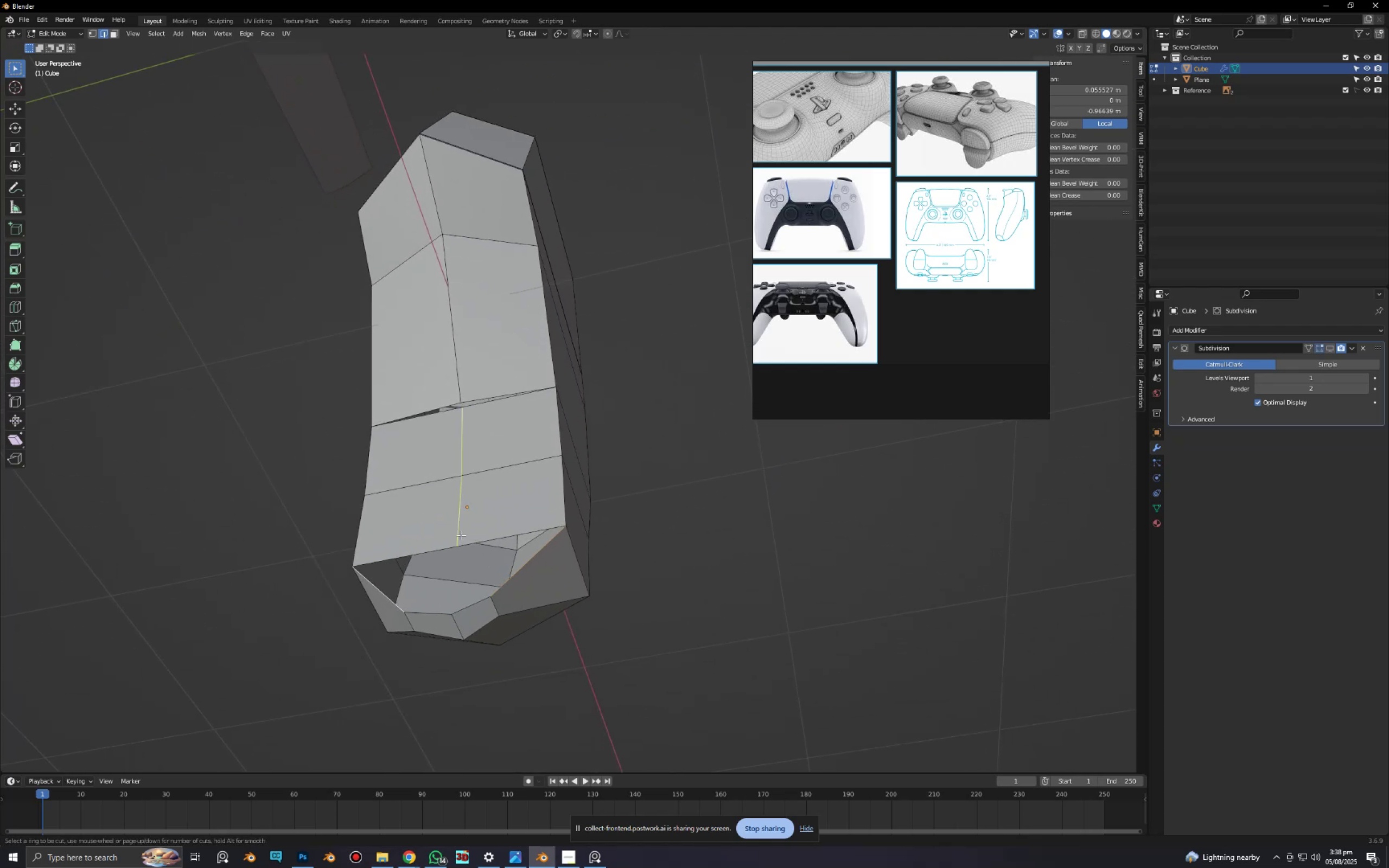 
left_click([461, 535])
 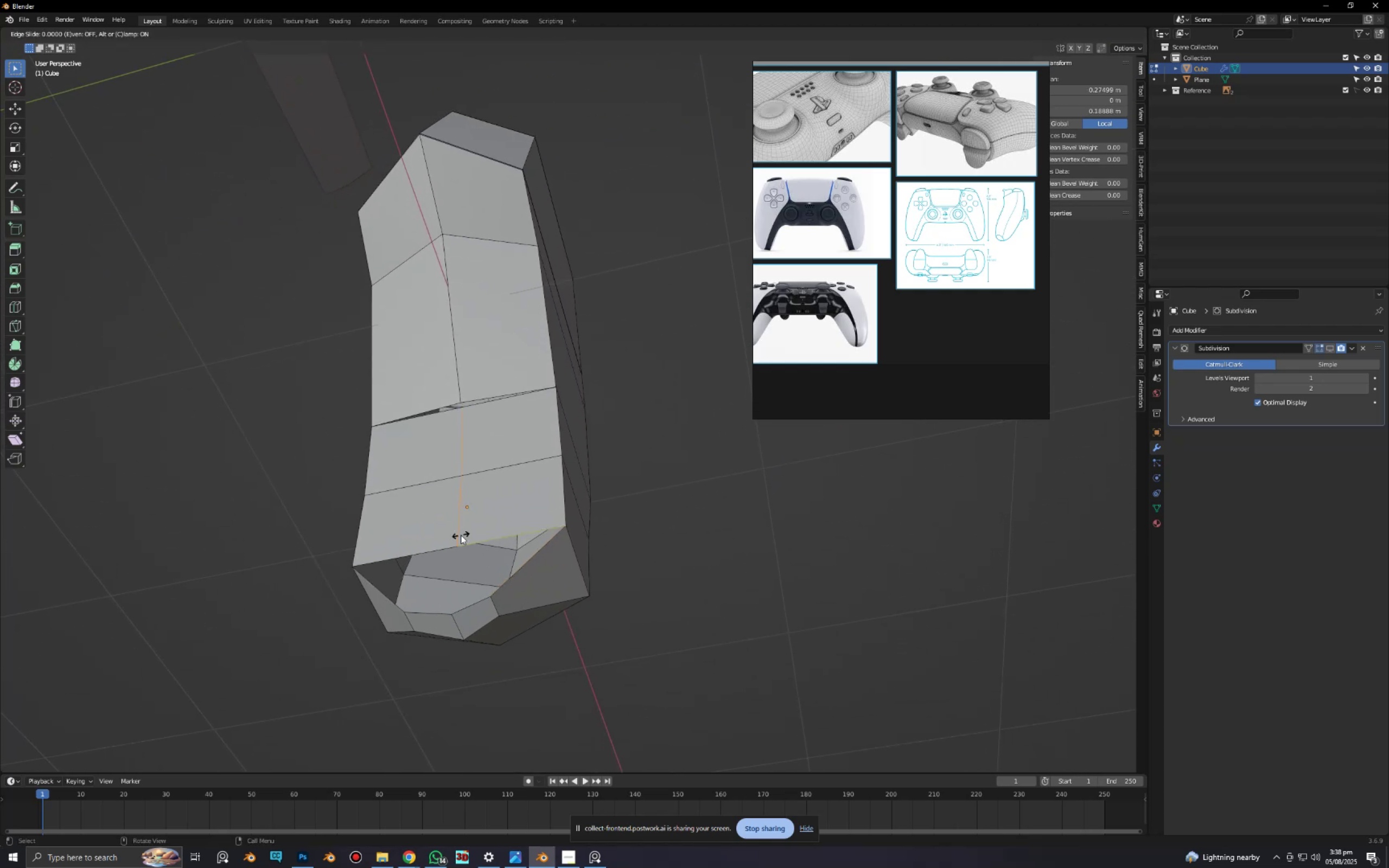 
right_click([461, 535])
 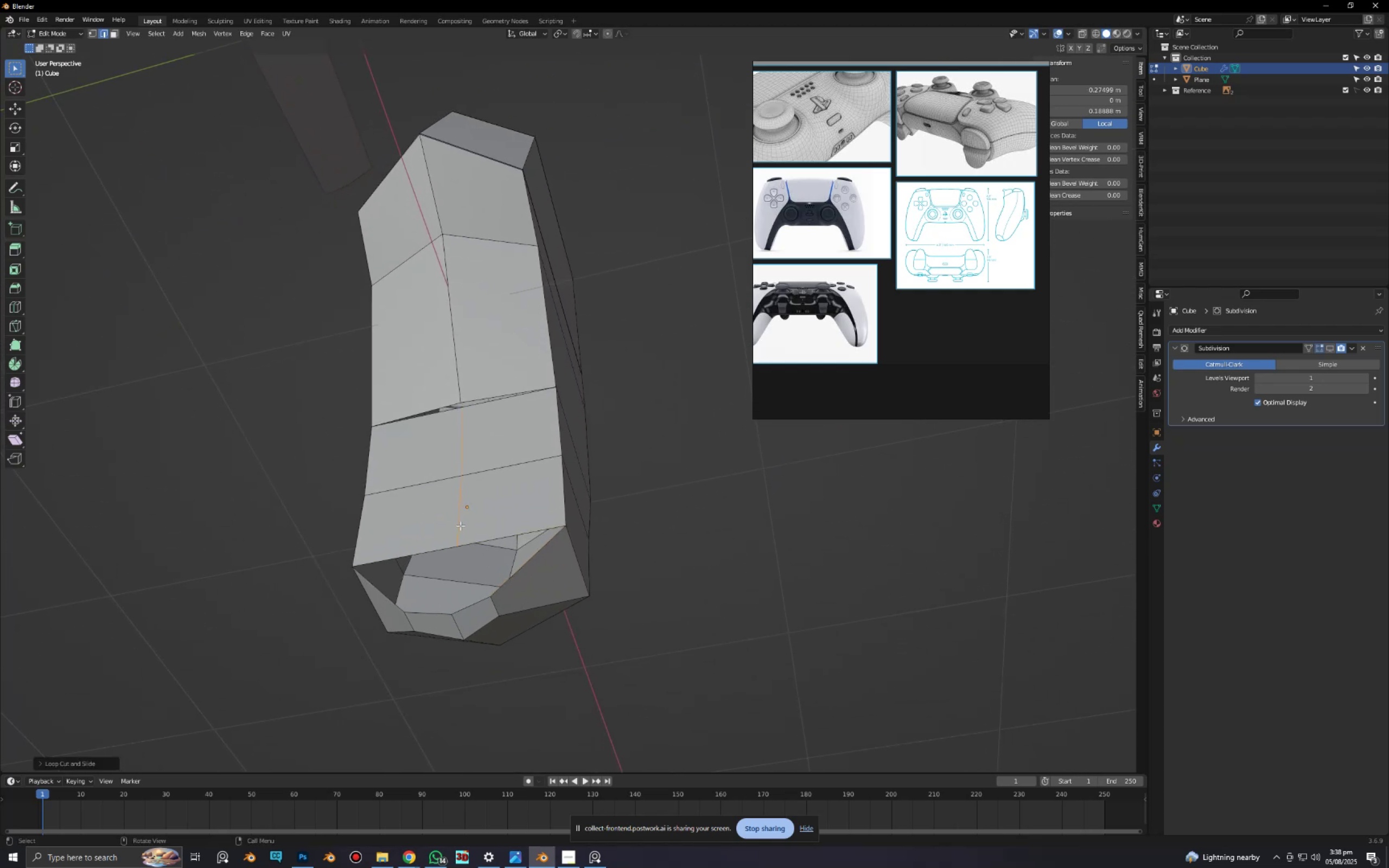 
key(1)
 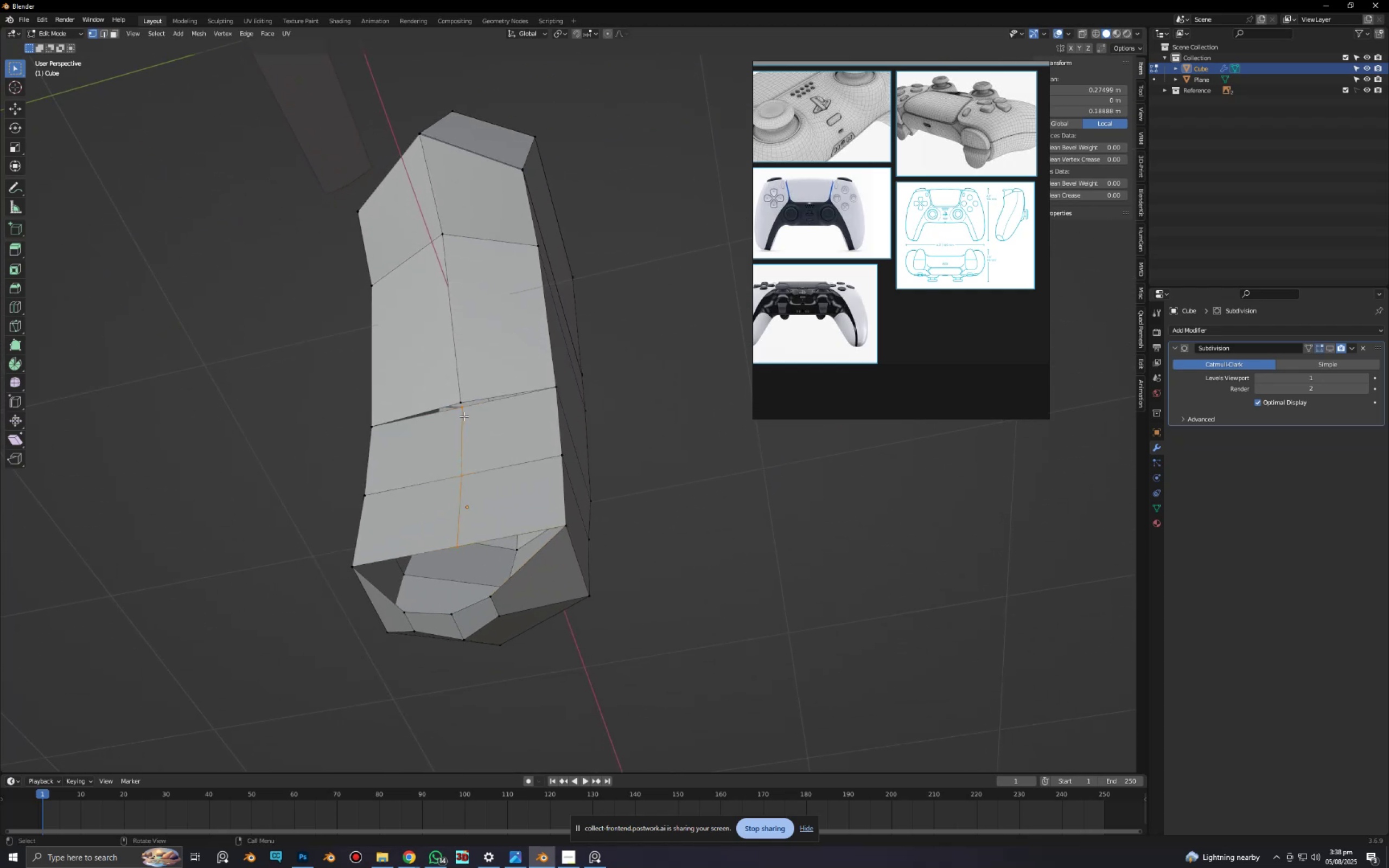 
left_click([464, 414])
 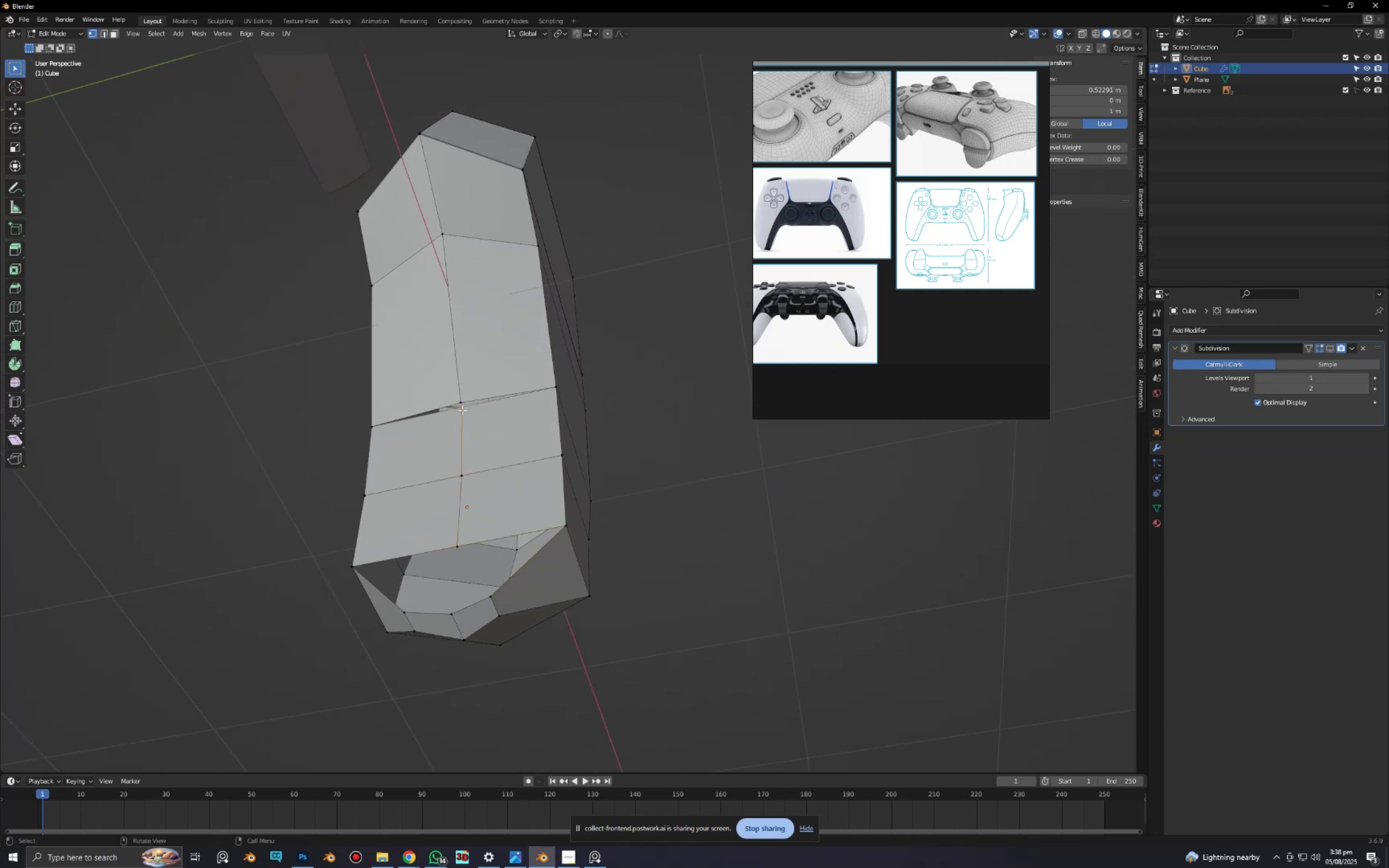 
hold_key(key=ShiftLeft, duration=0.34)
double_click([458, 398])
 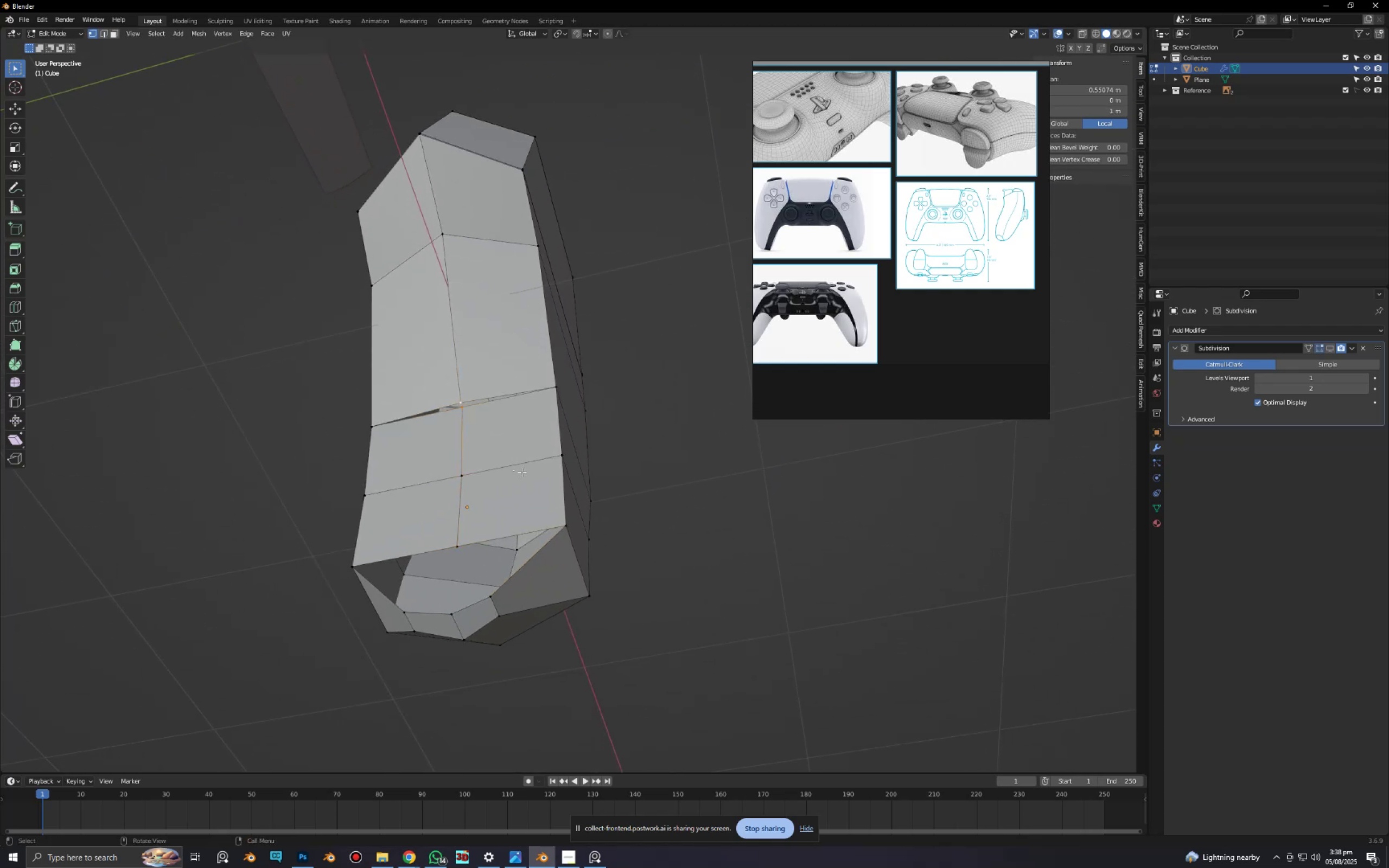 
key(M)
 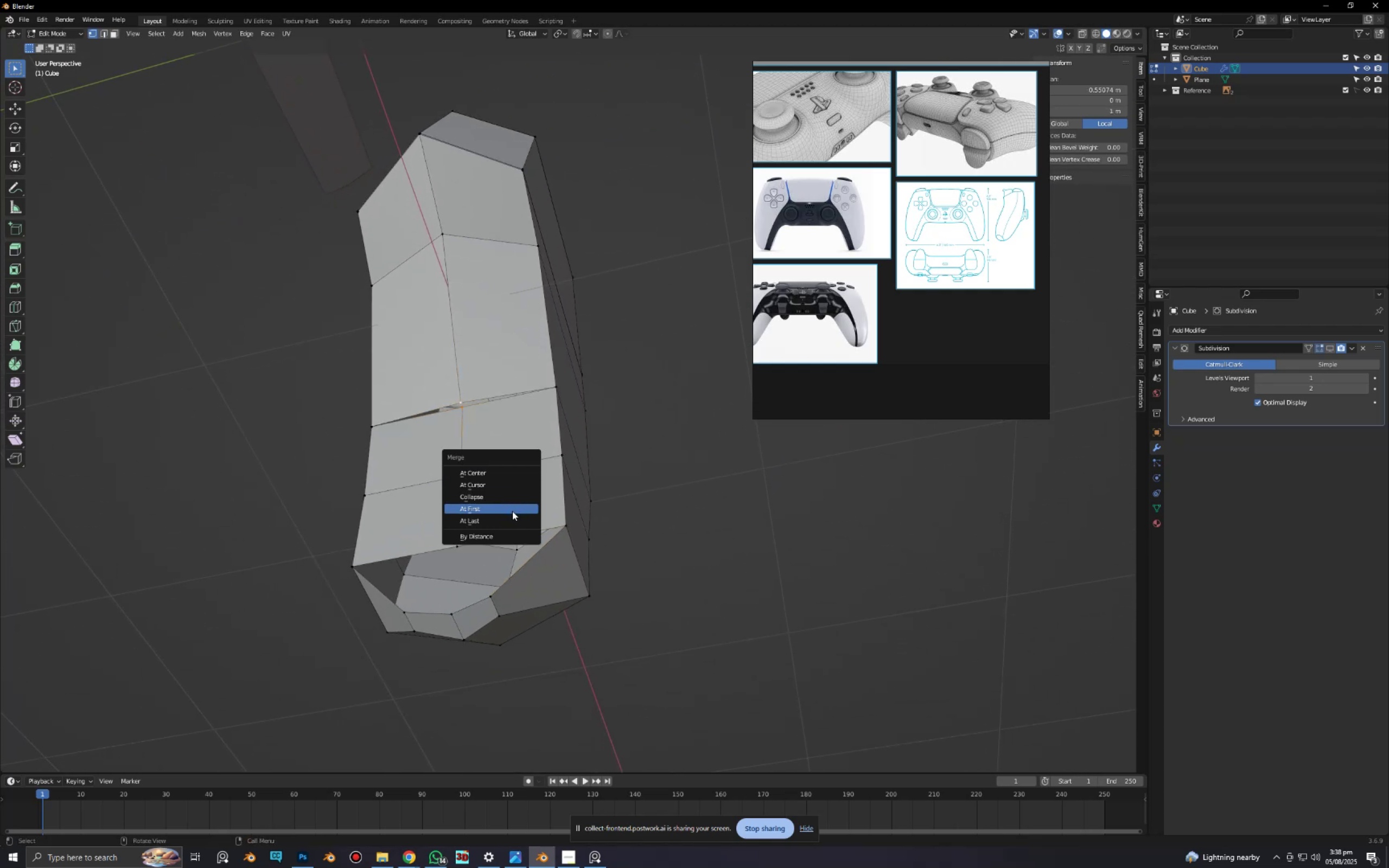 
left_click([510, 517])
 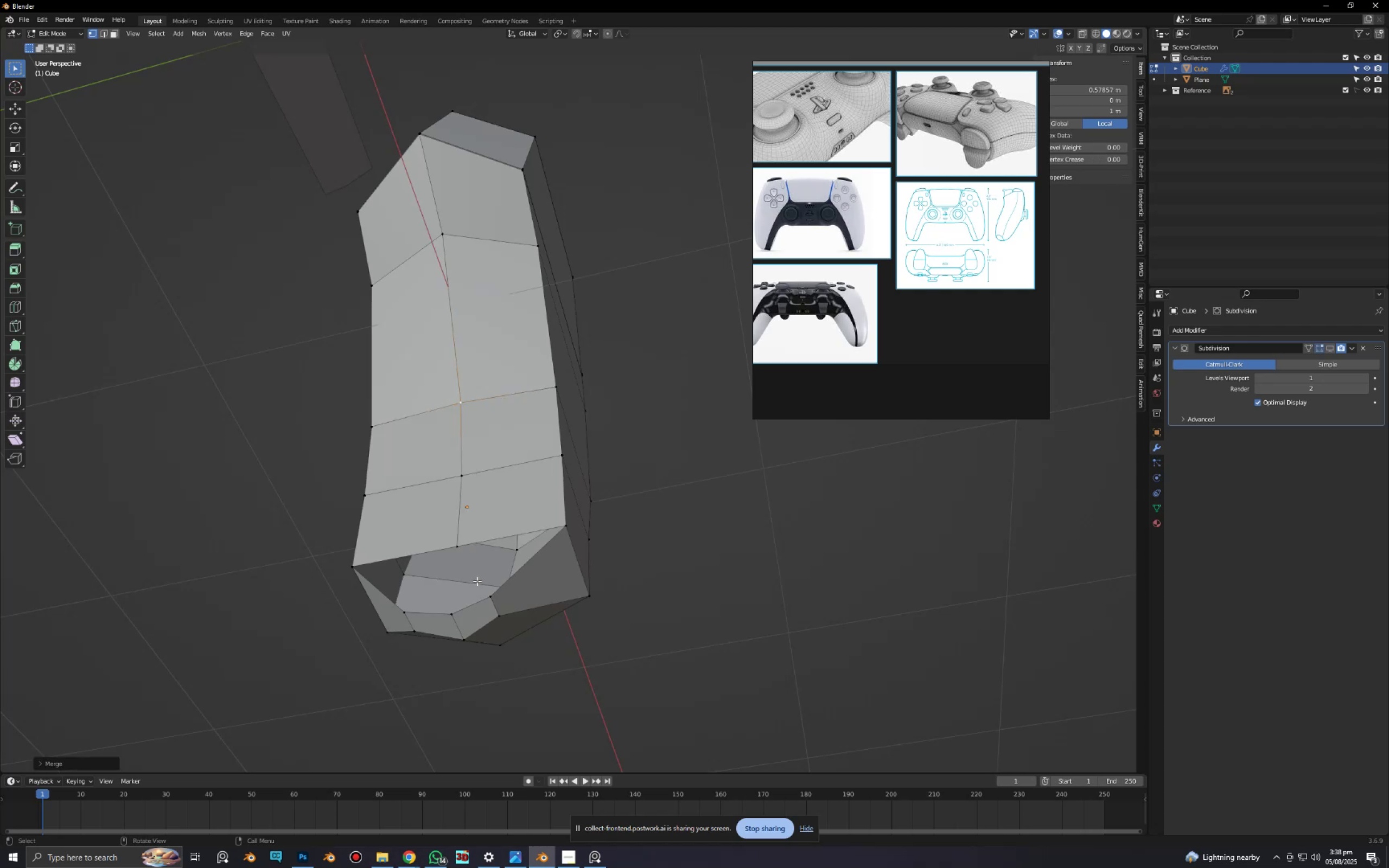 
key(2)
 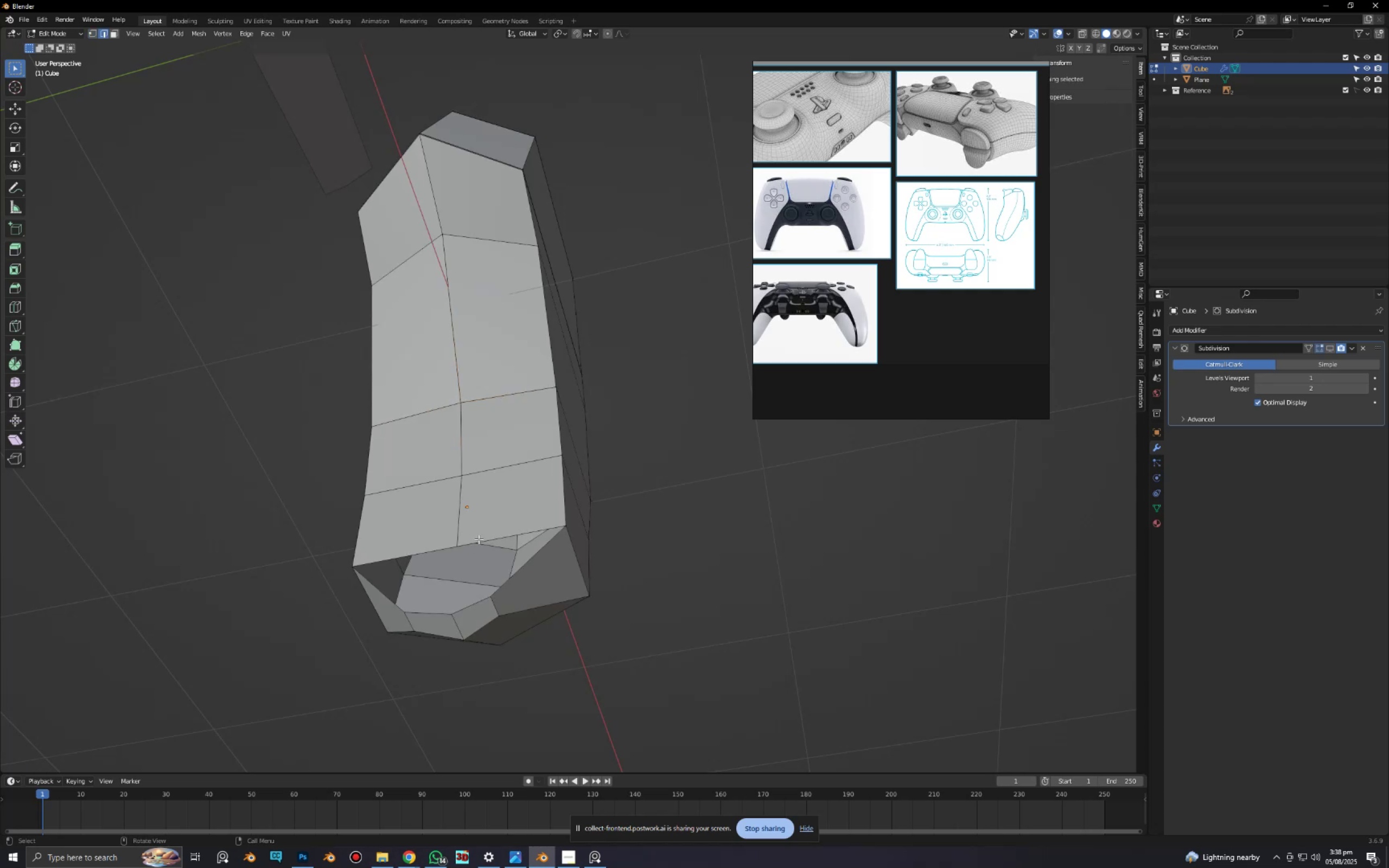 
left_click([479, 539])
 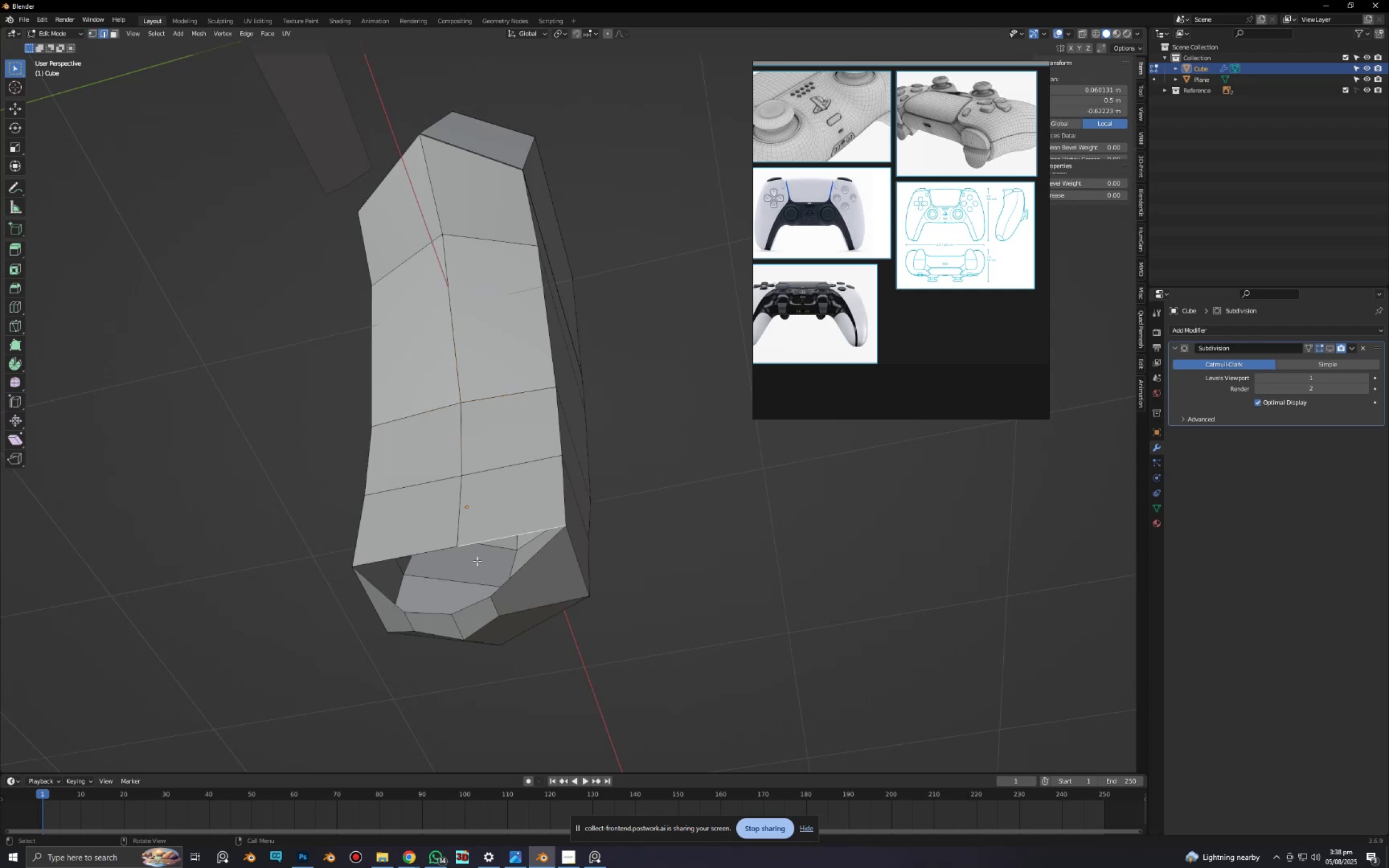 
hold_key(key=ShiftLeft, duration=0.95)
left_click([480, 597])
 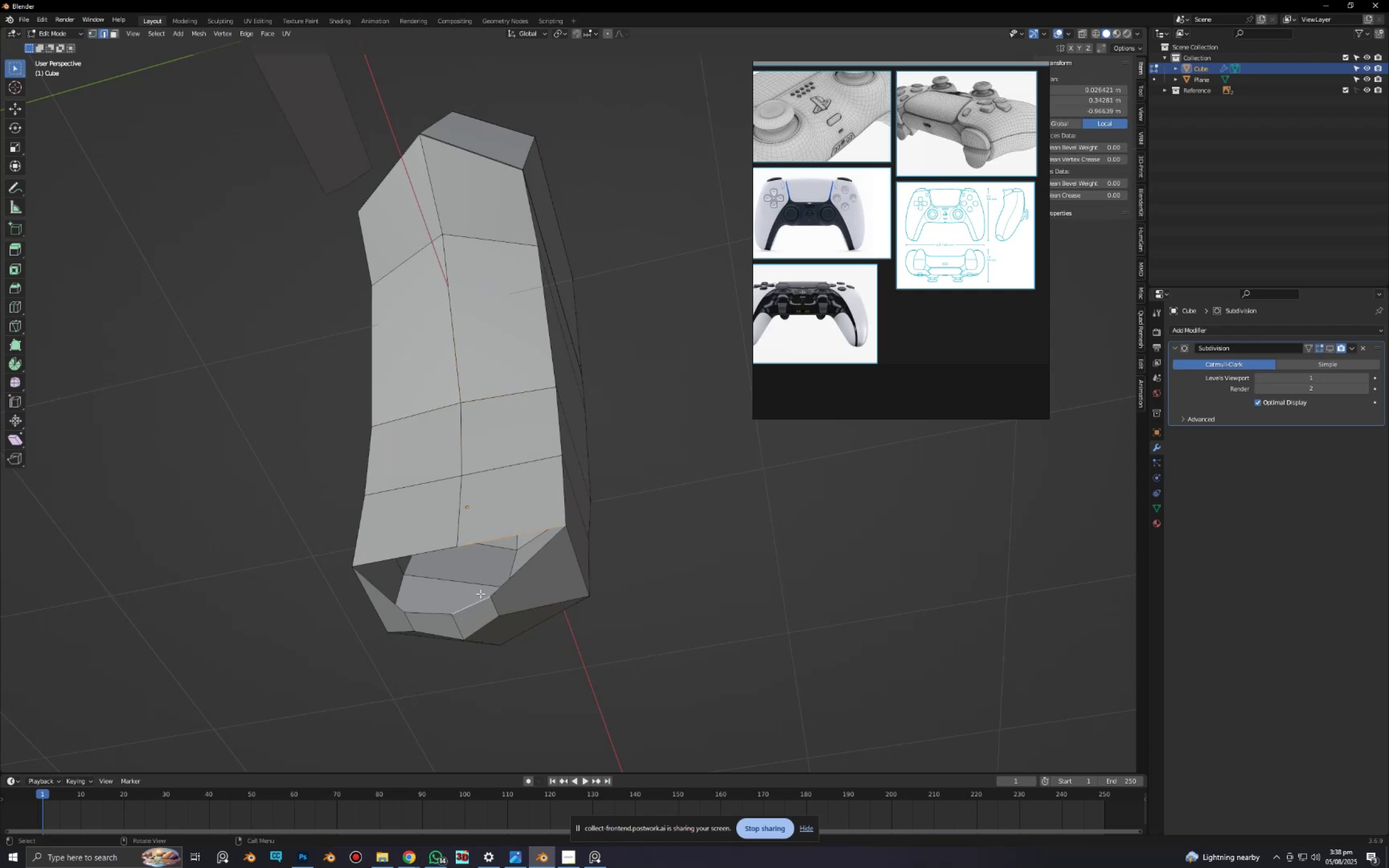 
right_click([480, 593])
 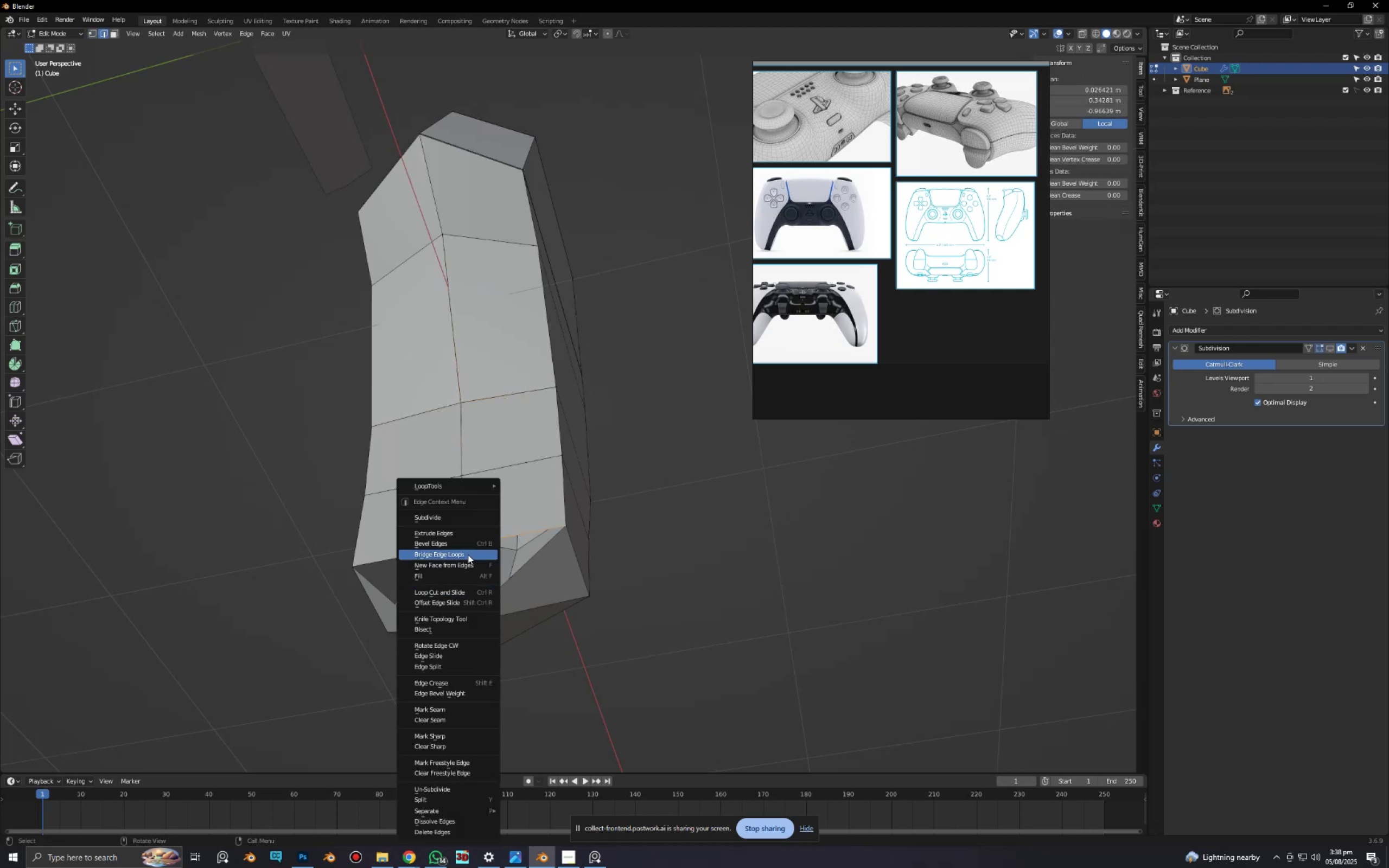 
left_click([468, 554])
 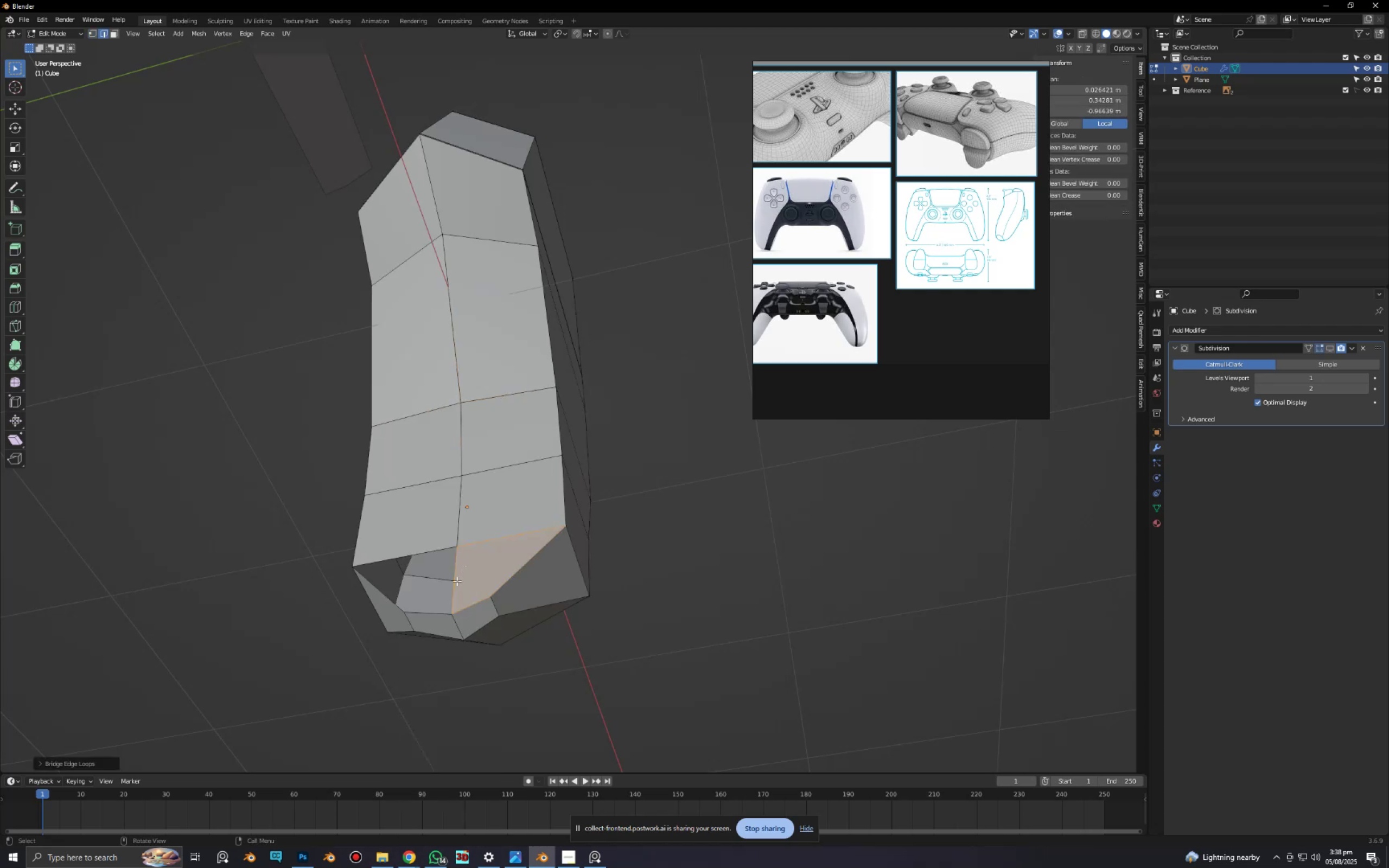 
hold_key(key=ShiftLeft, duration=0.38)
 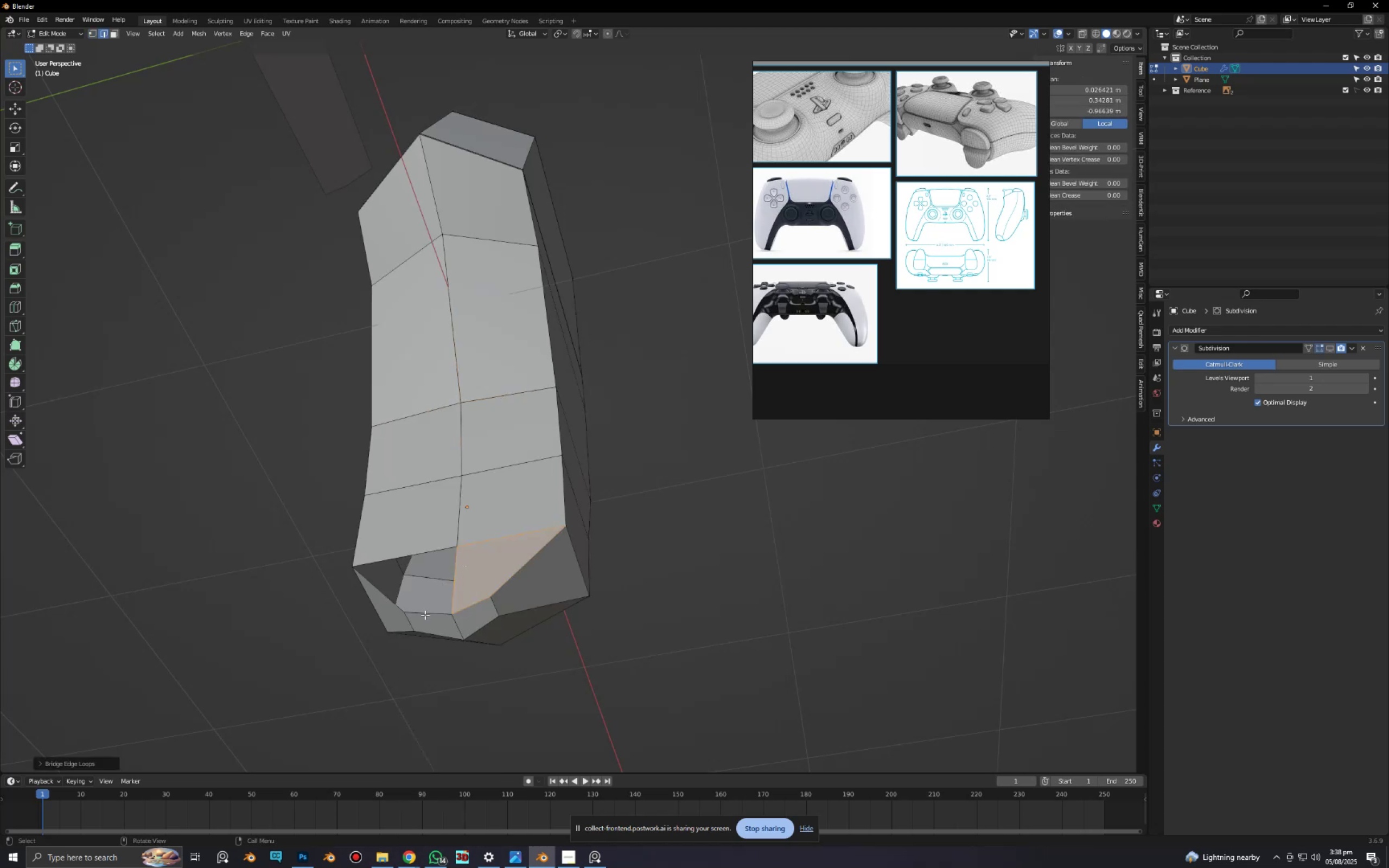 
key(Alt+AltLeft)
 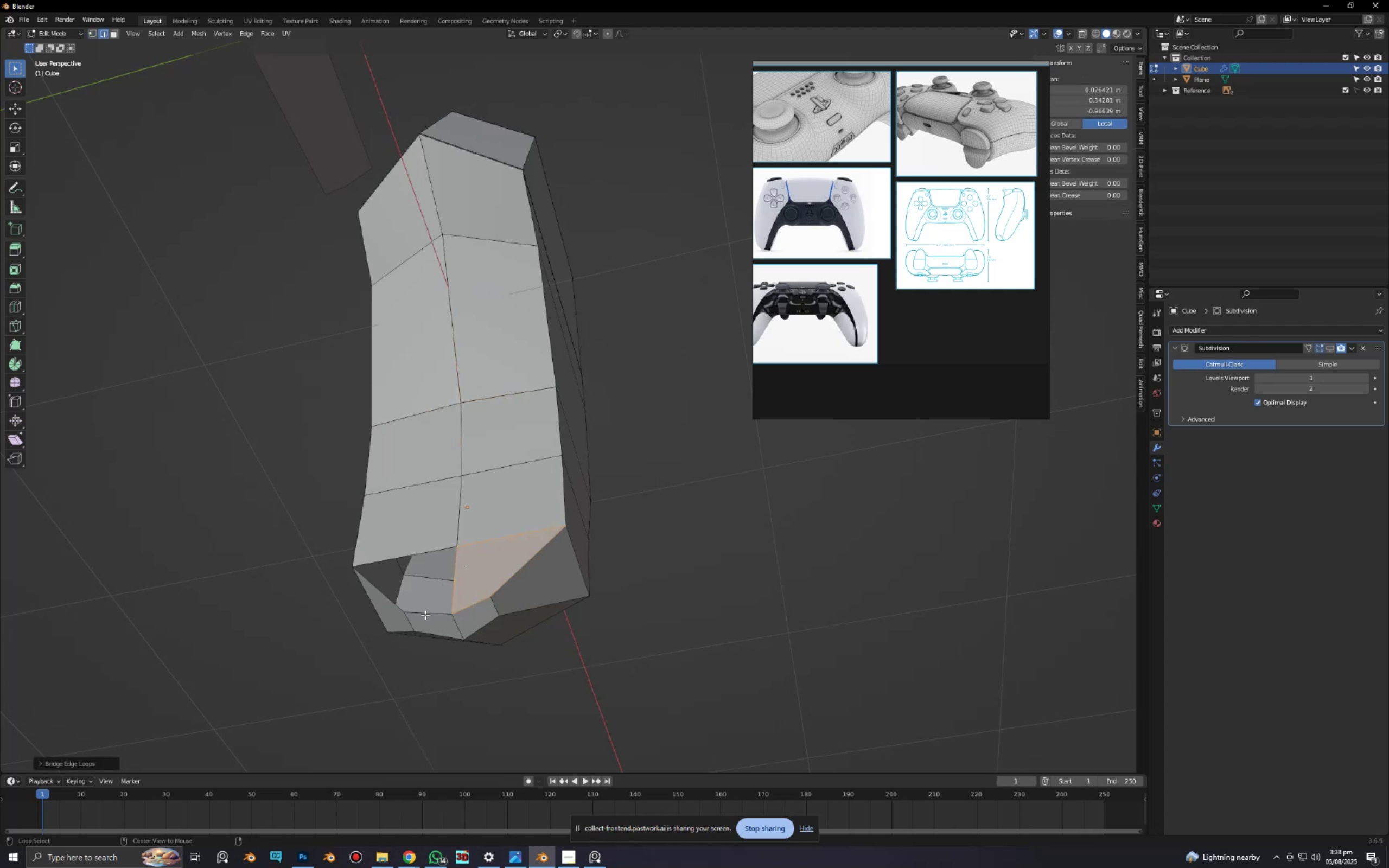 
left_click([425, 615])
 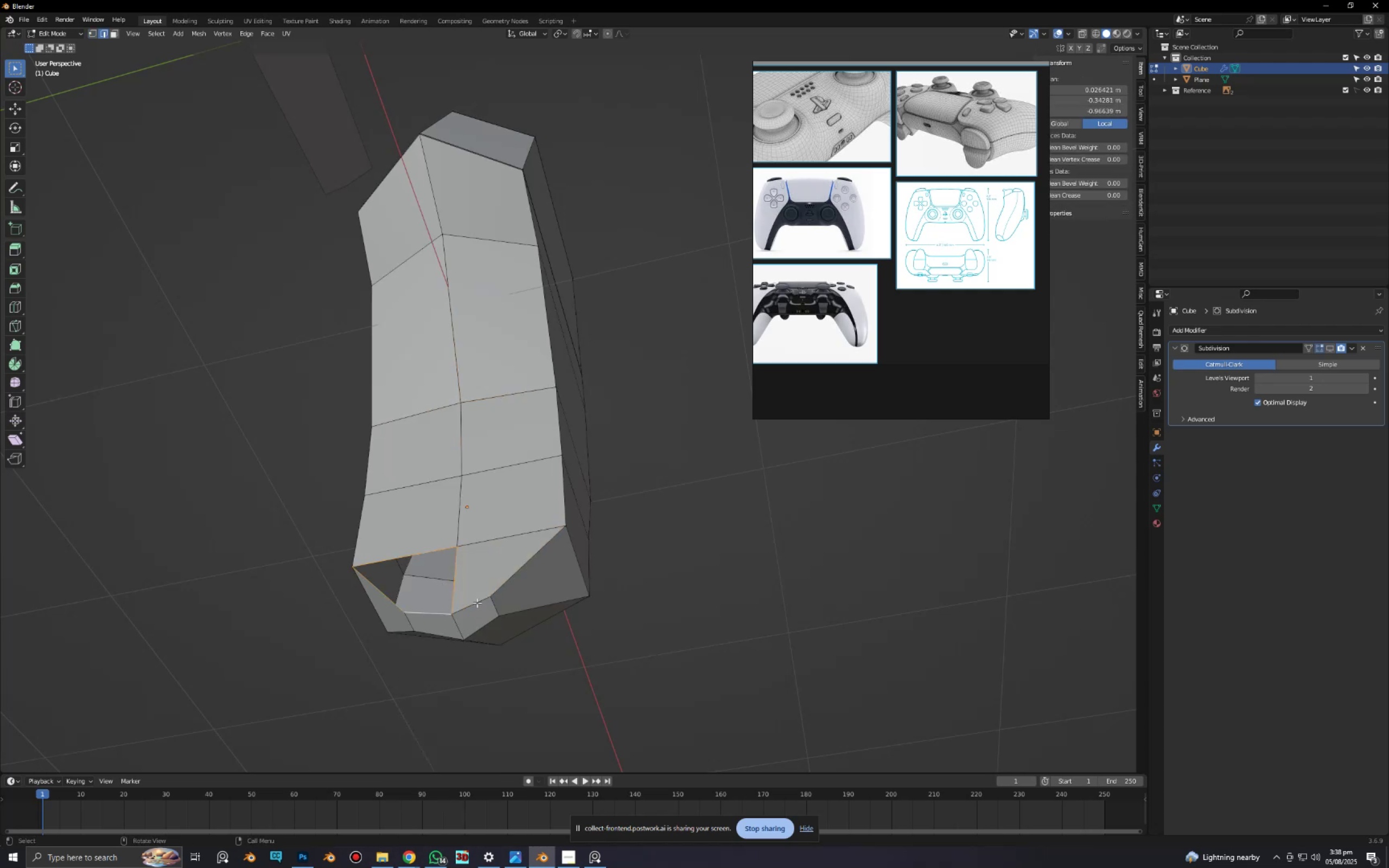 
key(F)
 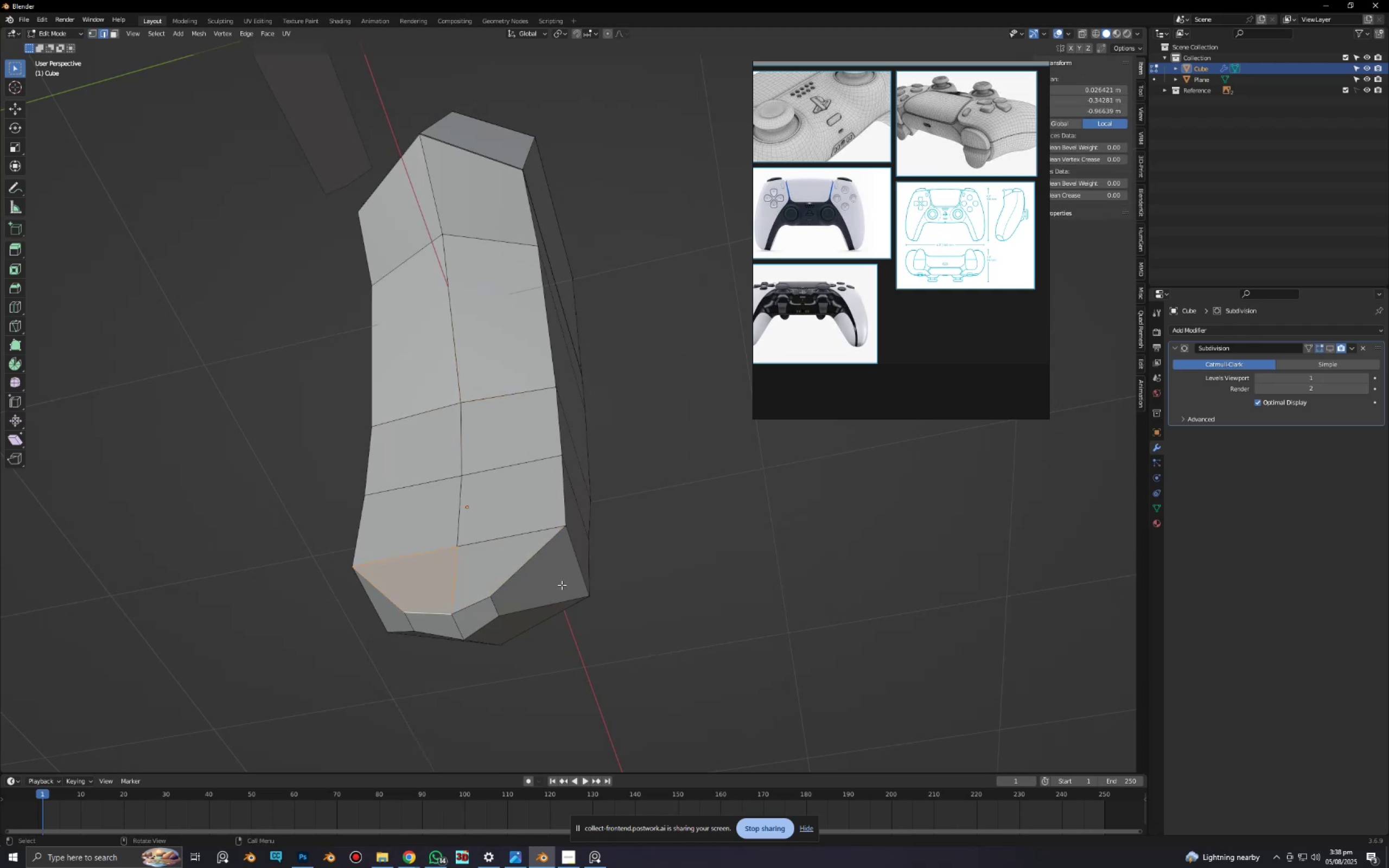 
left_click([623, 599])
 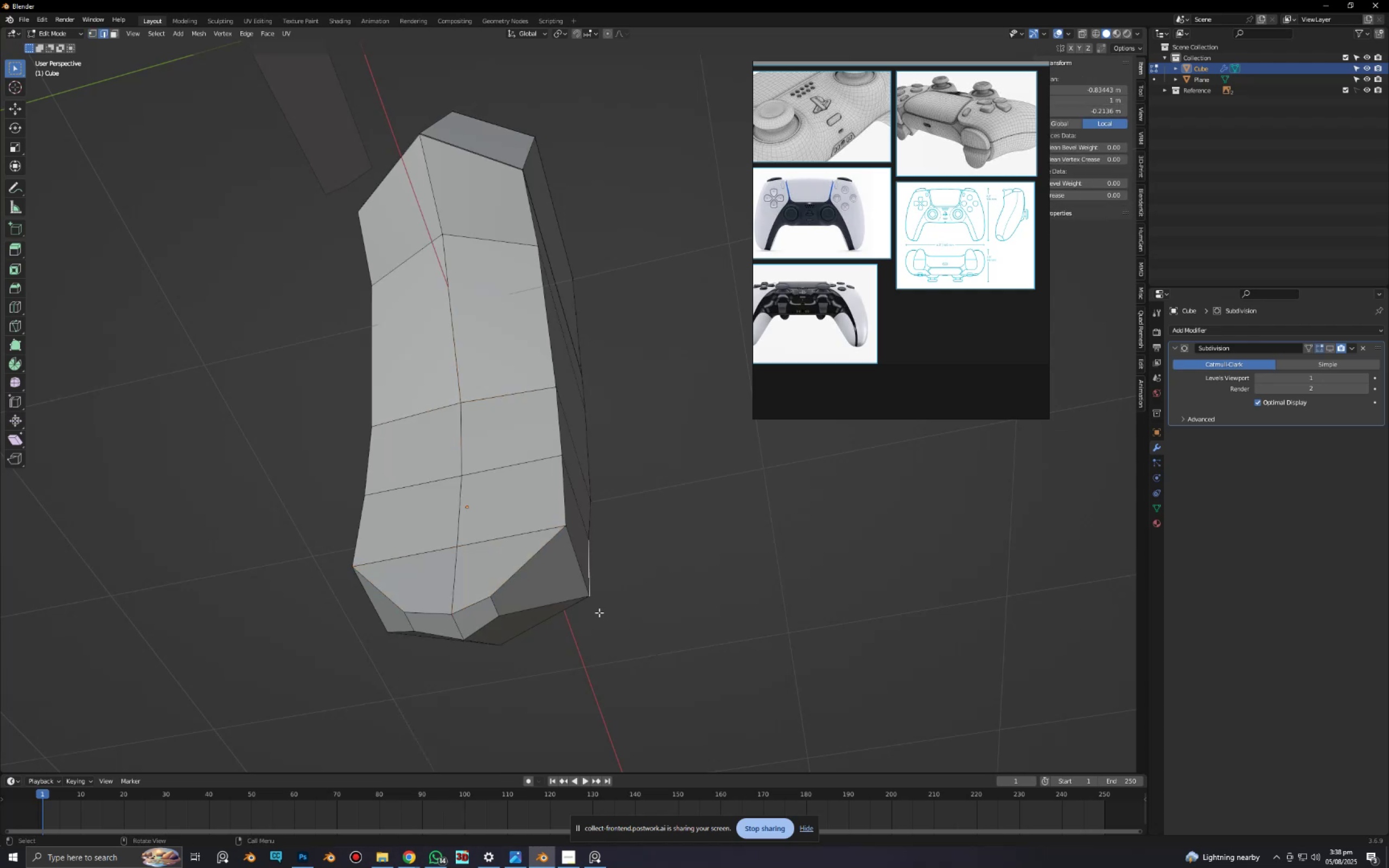 
scroll: coordinate [476, 449], scroll_direction: down, amount: 8.0
 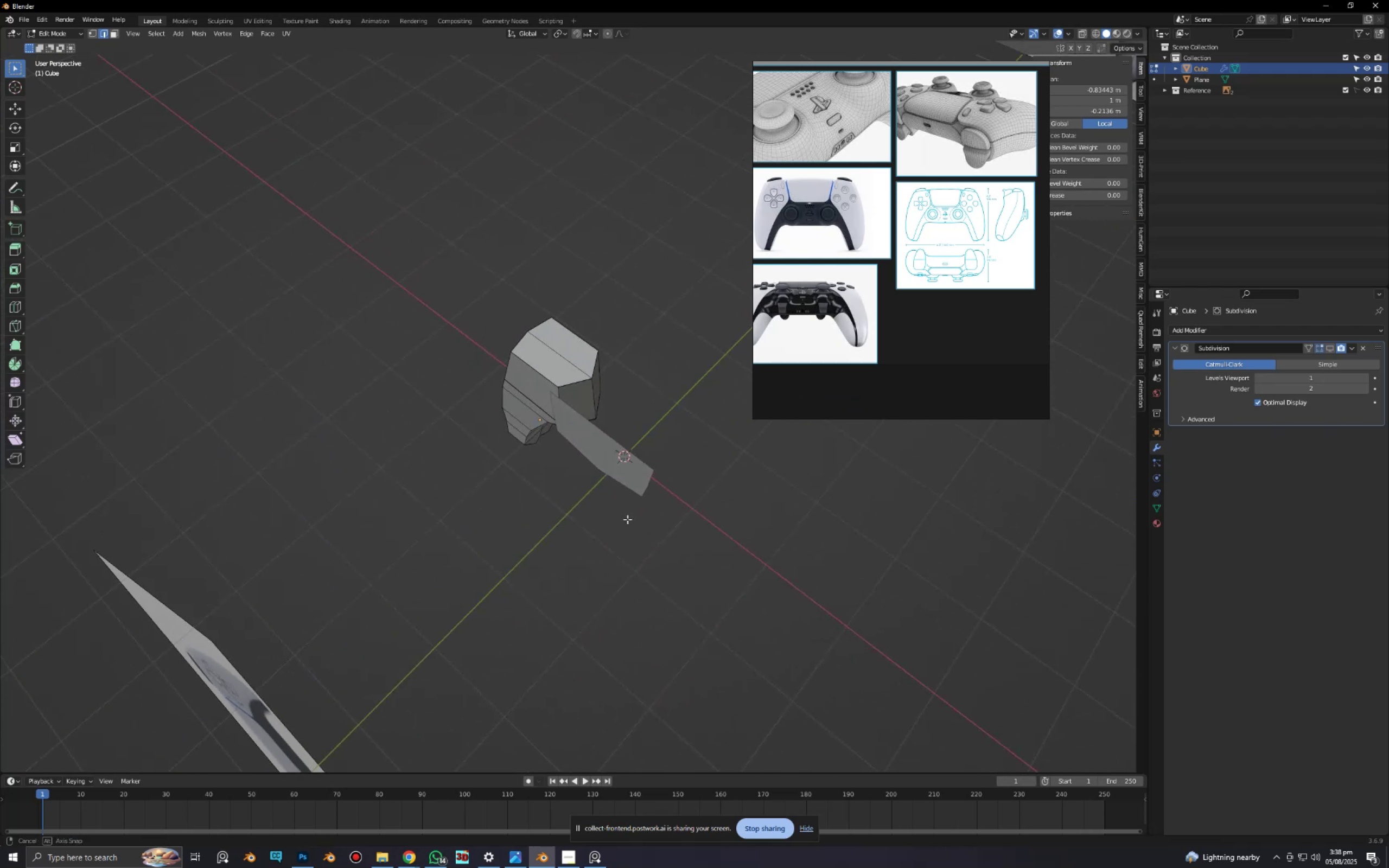 
key(Control+ControlLeft)
 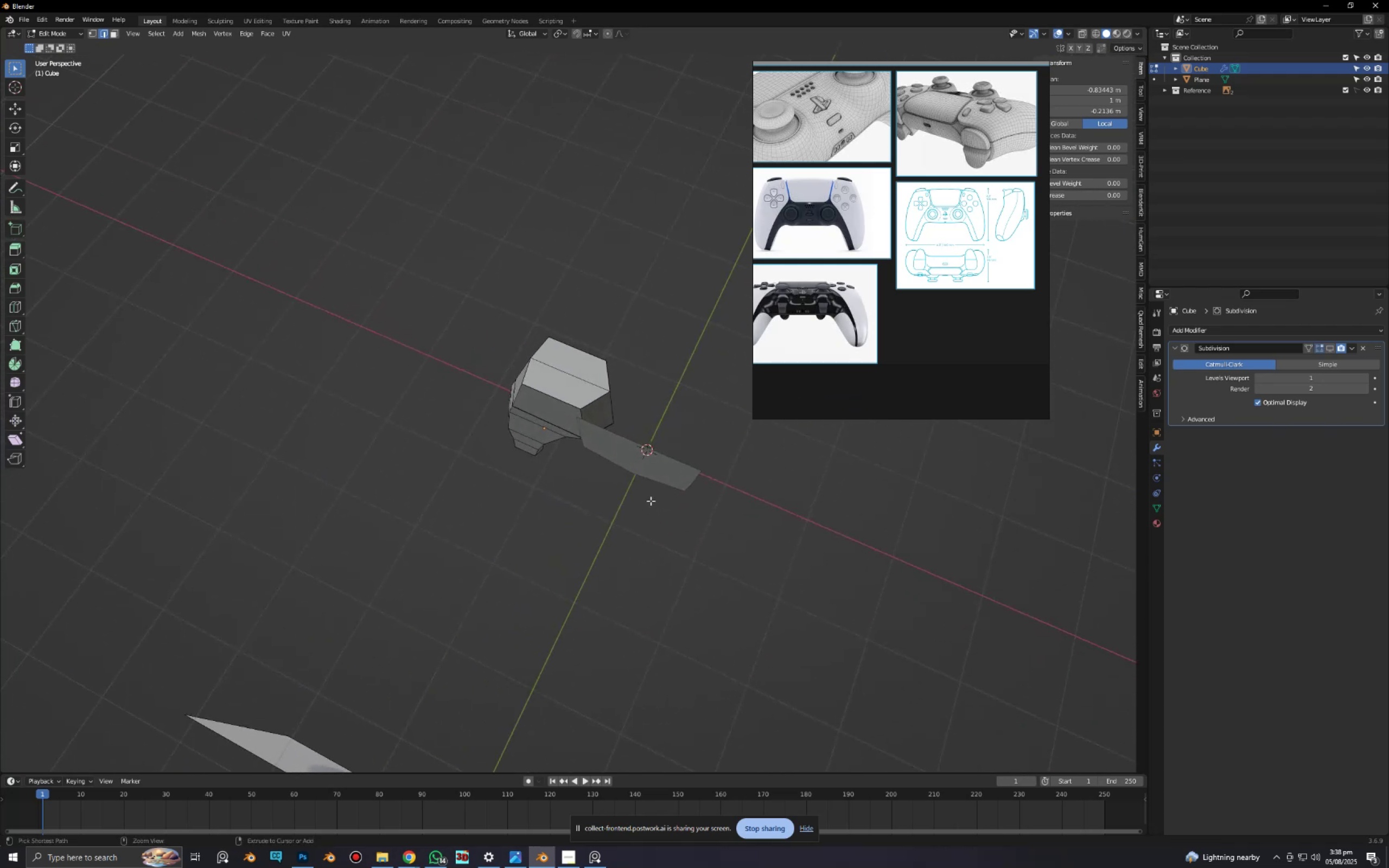 
key(Control+Tab)
 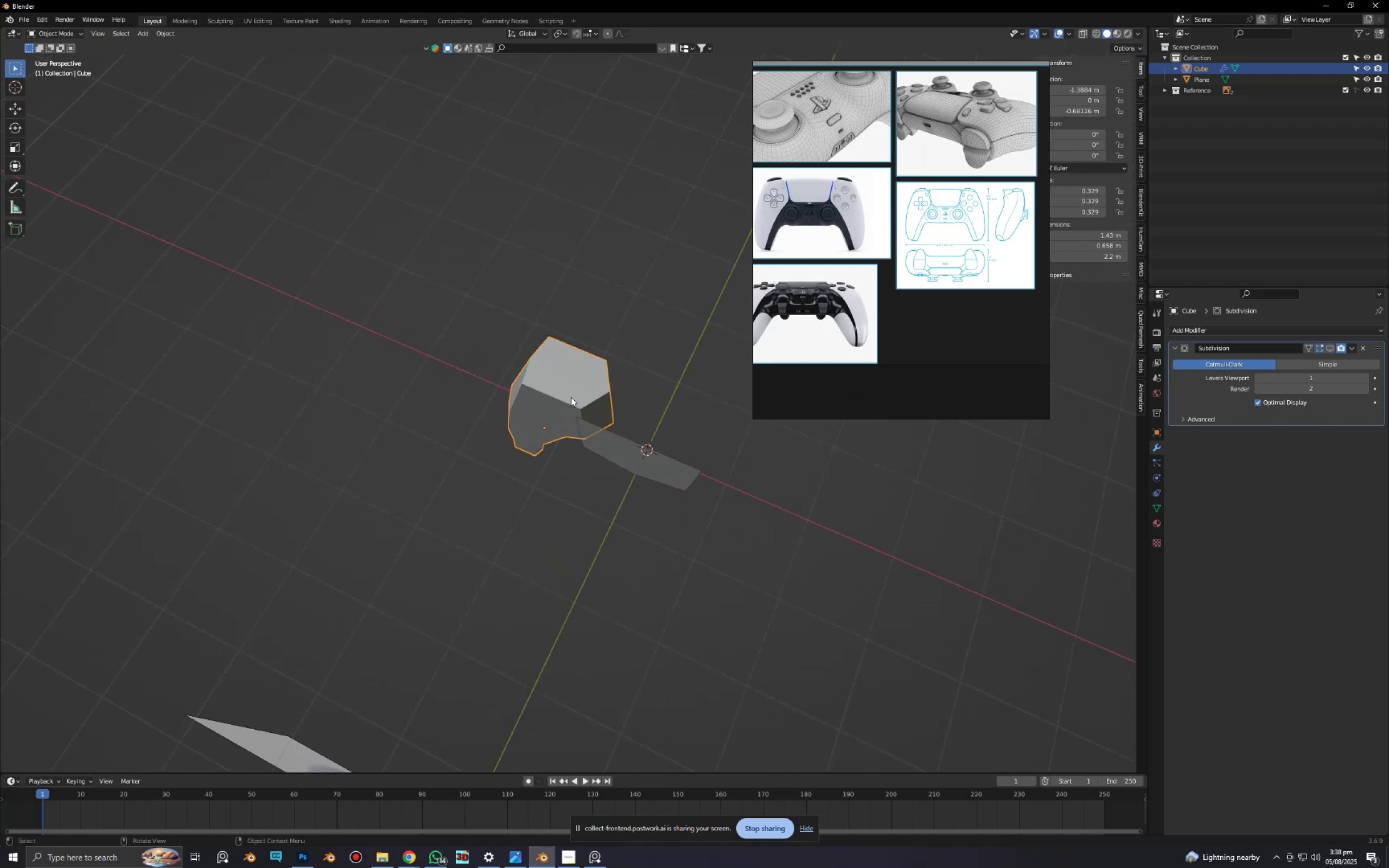 
left_click([569, 387])
 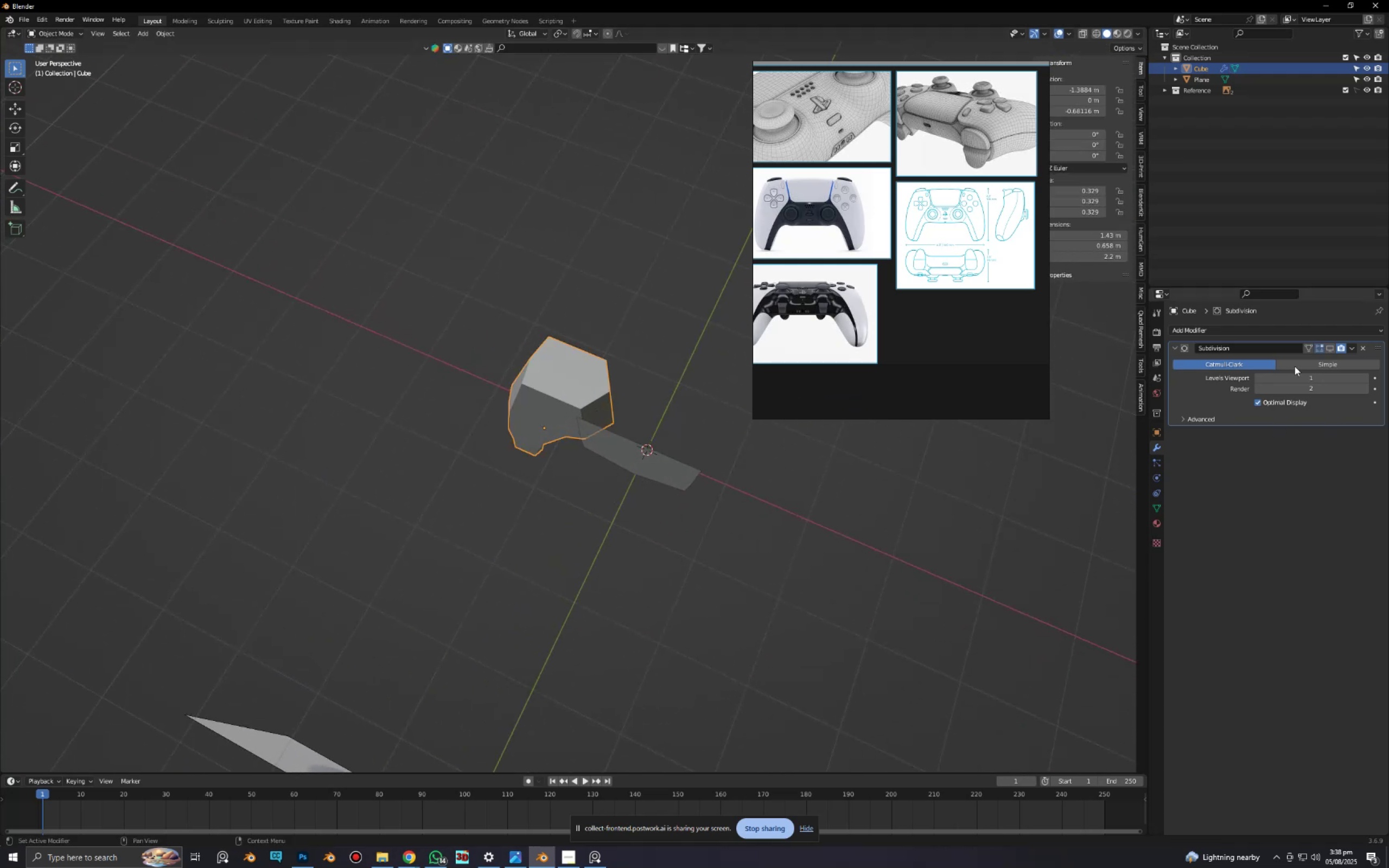 
left_click([1281, 334])
 